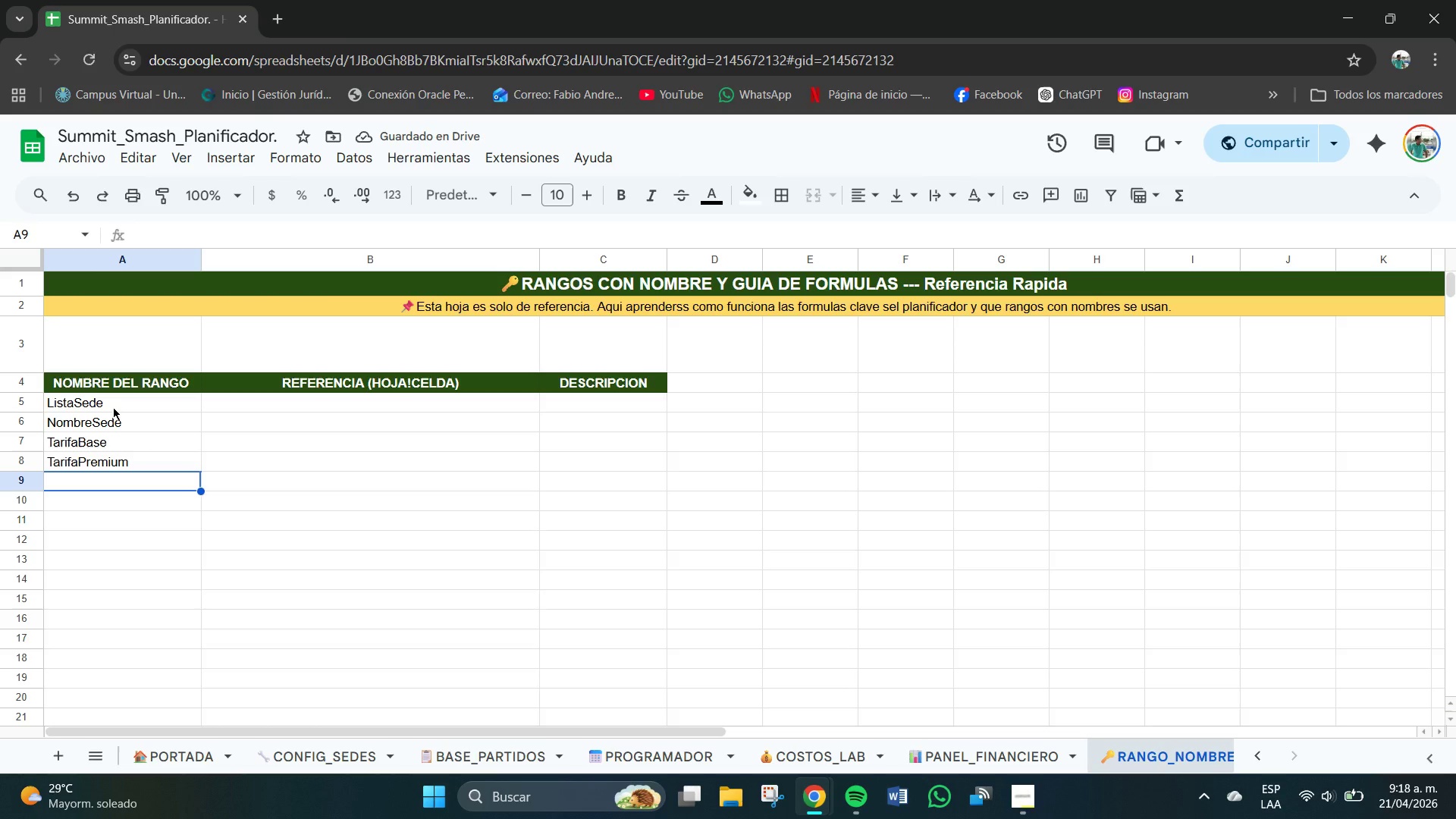 
left_click([113, 407])
 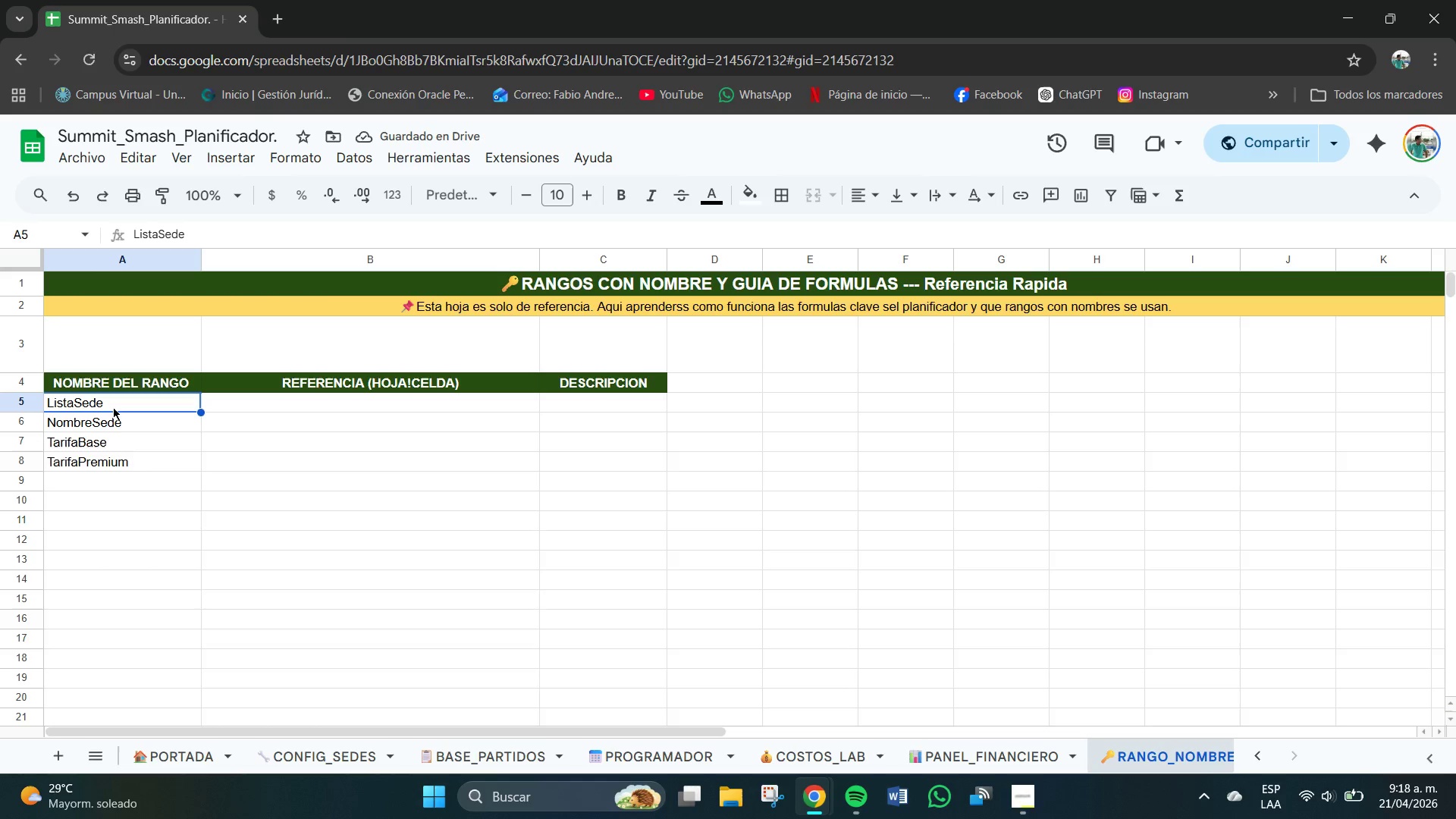 
type(Pre)
key(Backspace)
key(Backspace)
key(Backspace)
key(Backspace)
 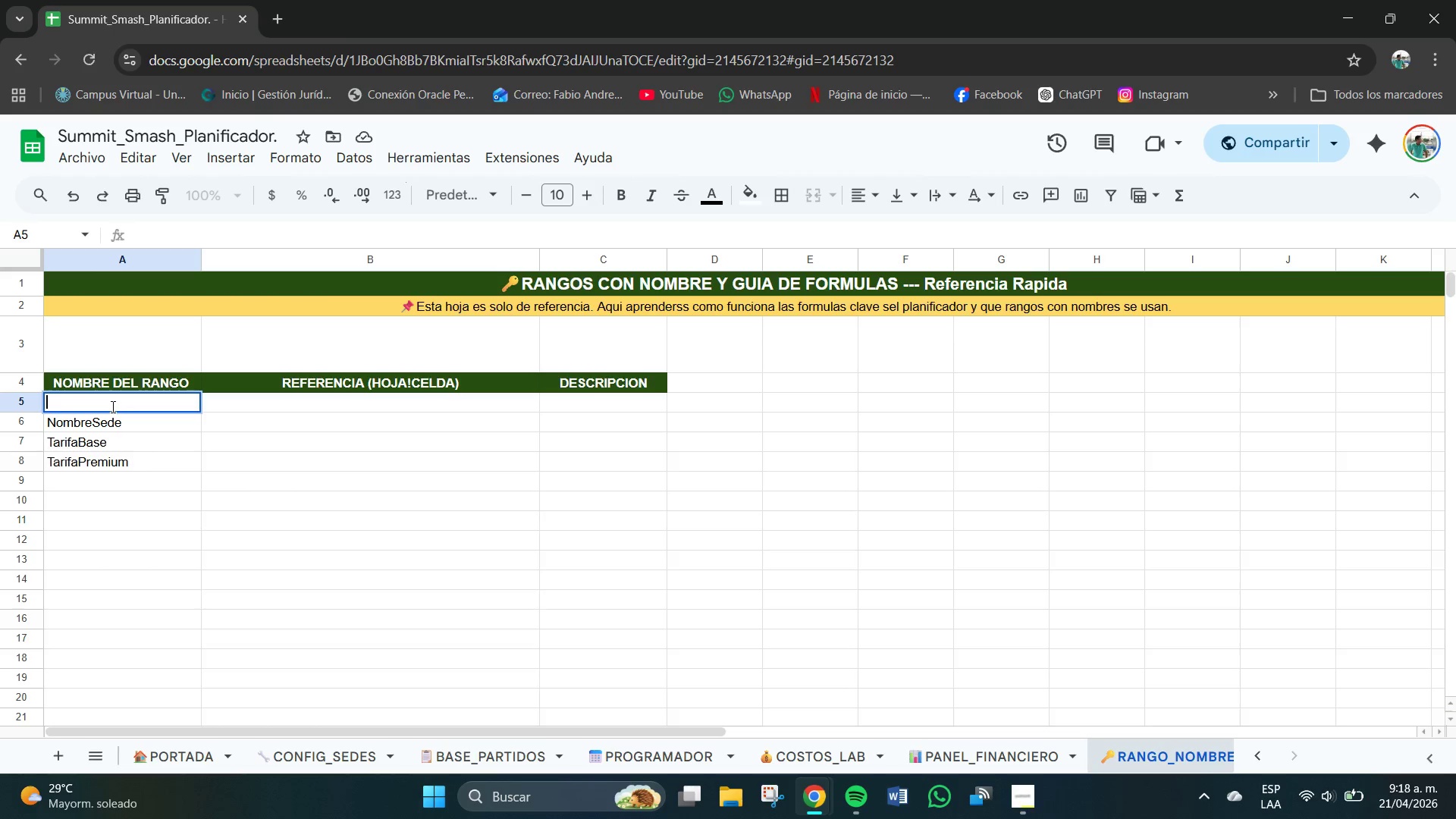 
key(Control+Z)
 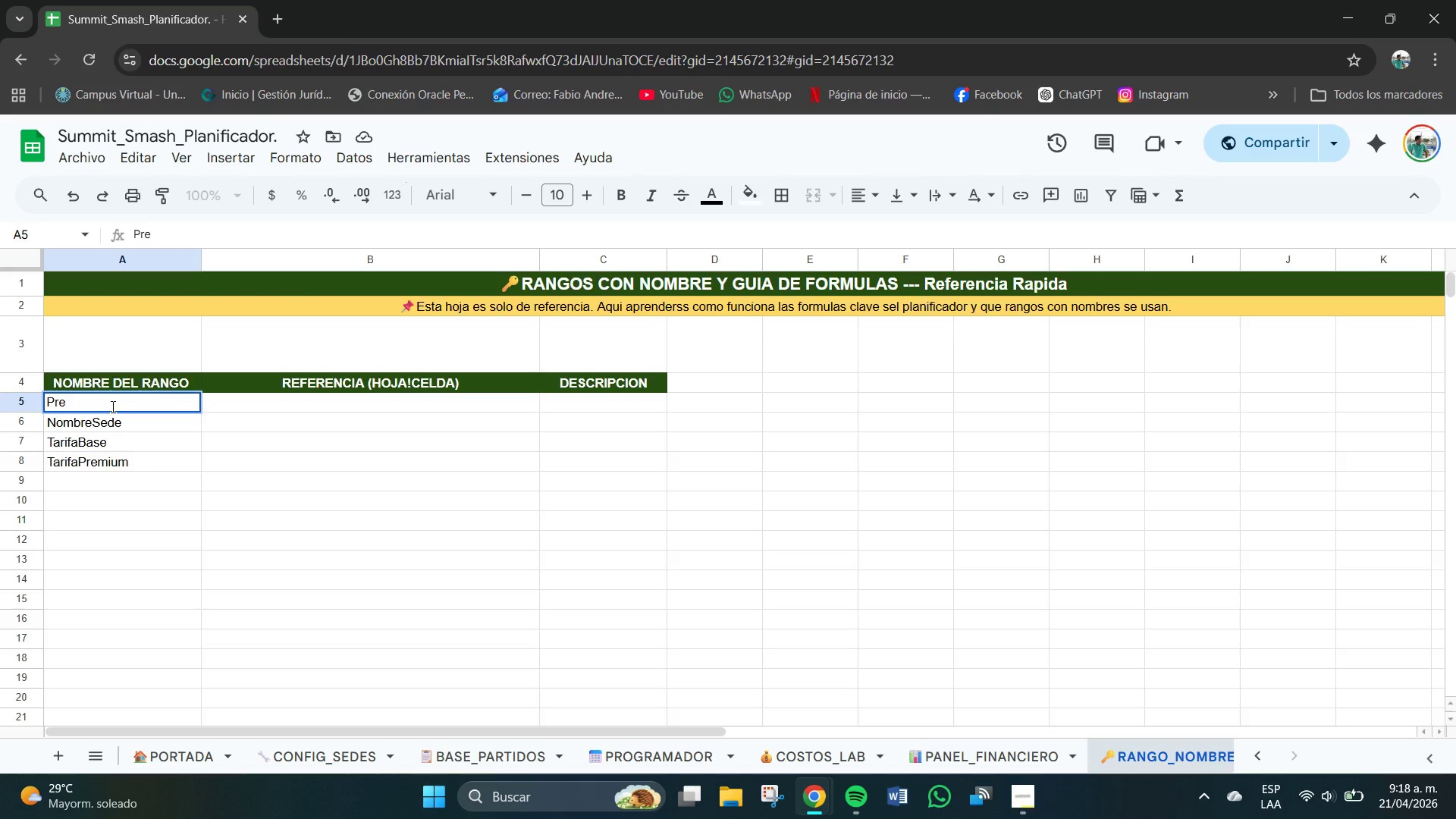 
key(Control+Z)
 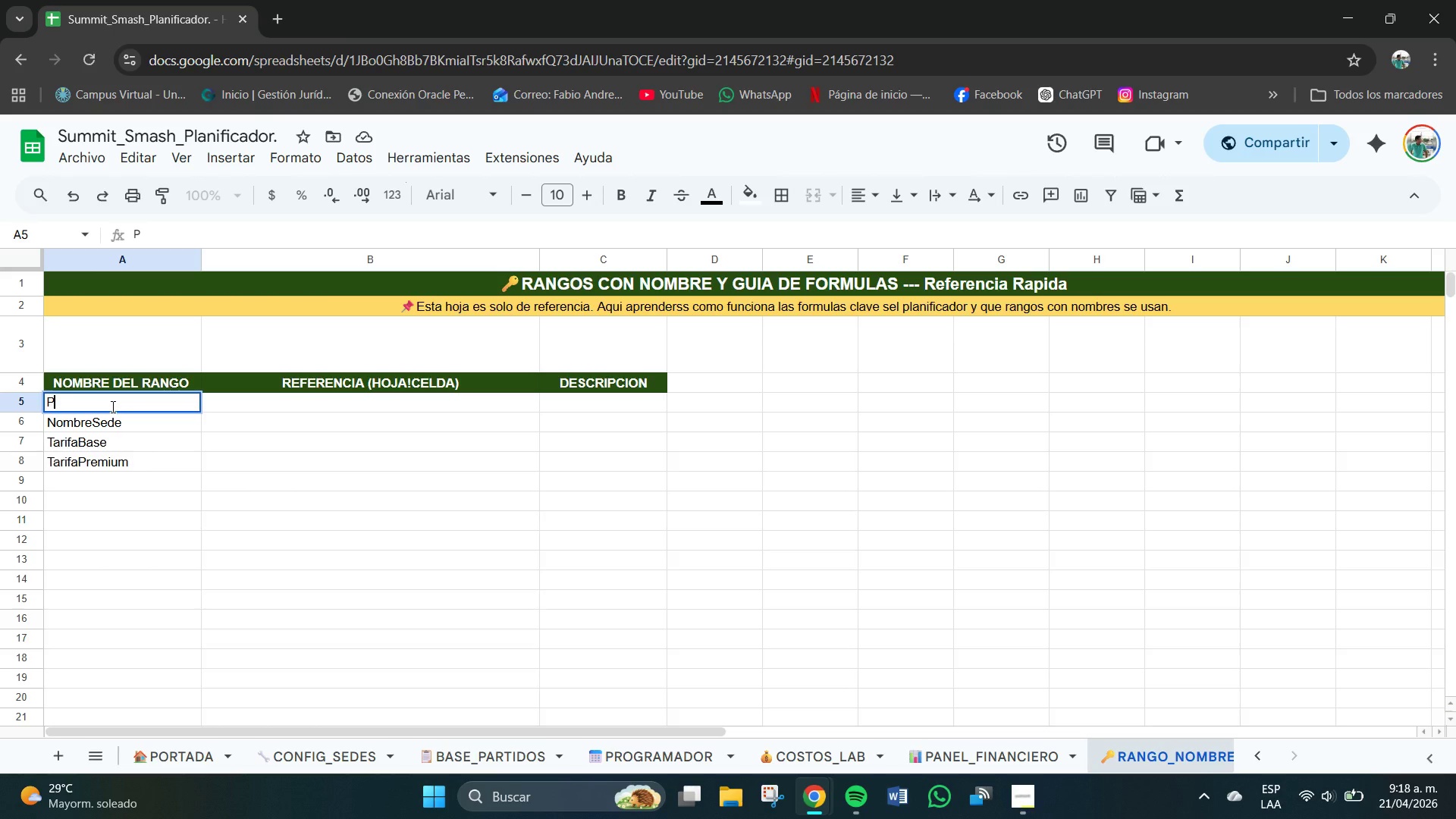 
key(Control+Z)
 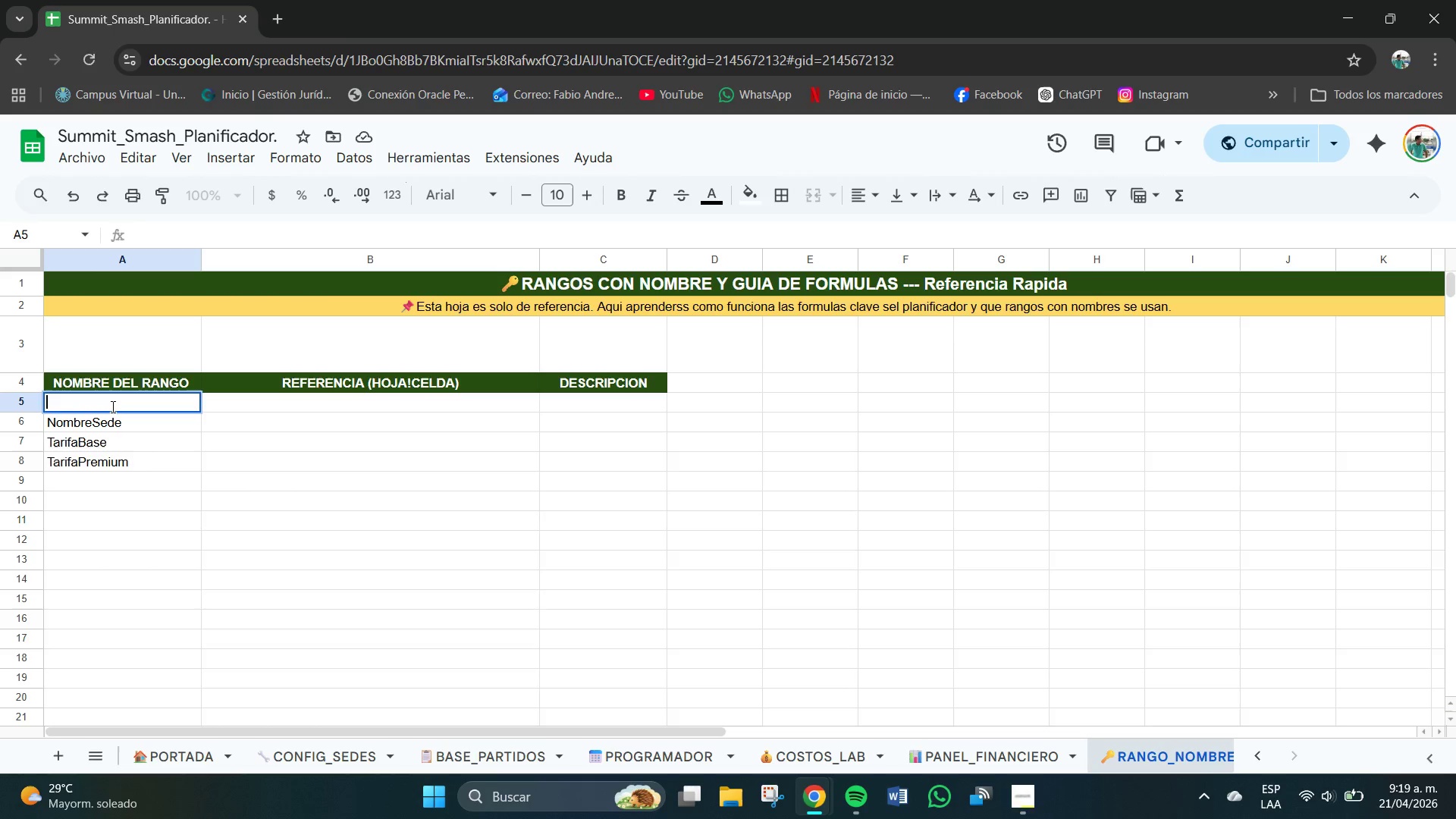 
key(Control+Z)
 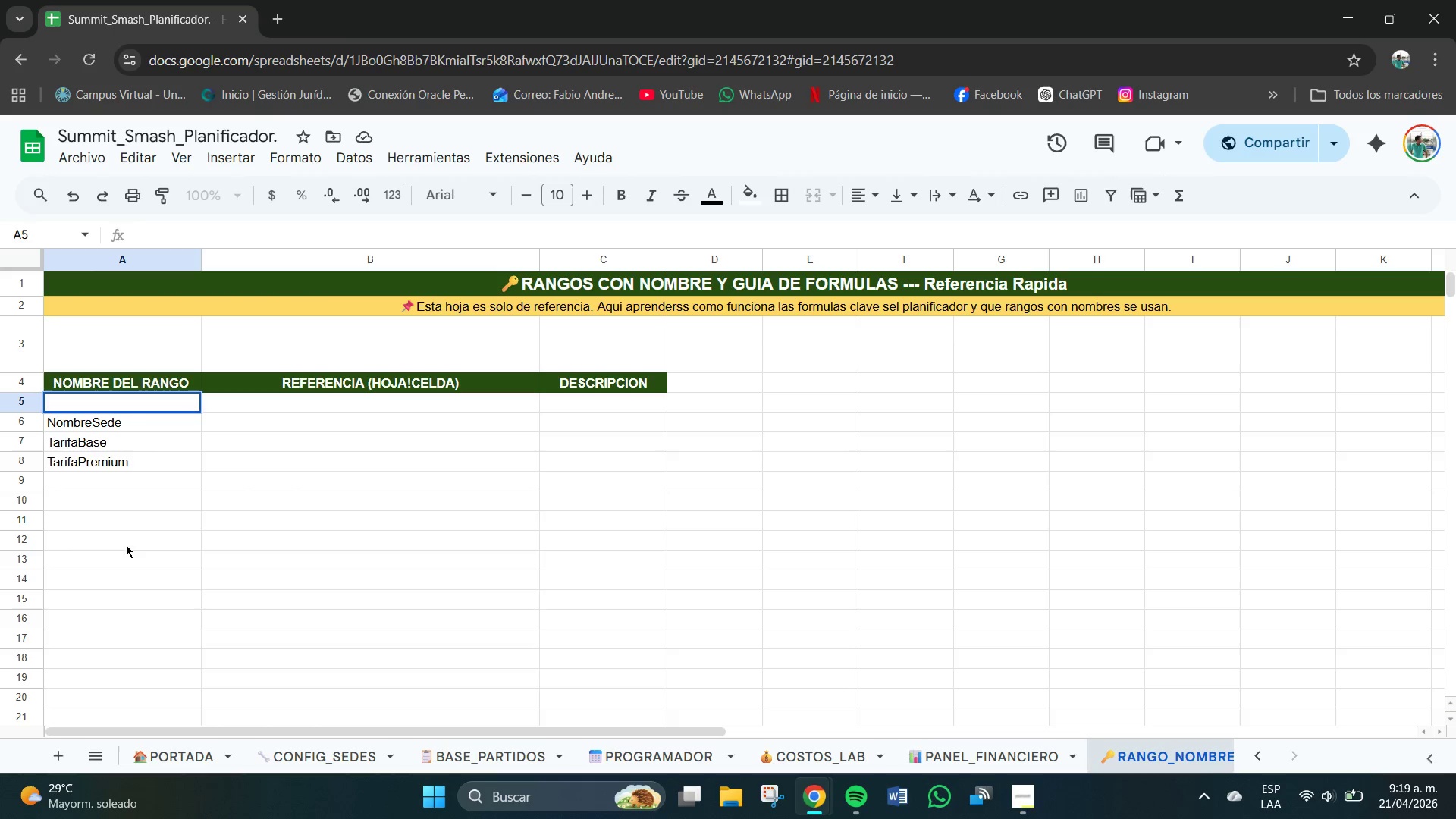 
left_click([133, 567])
 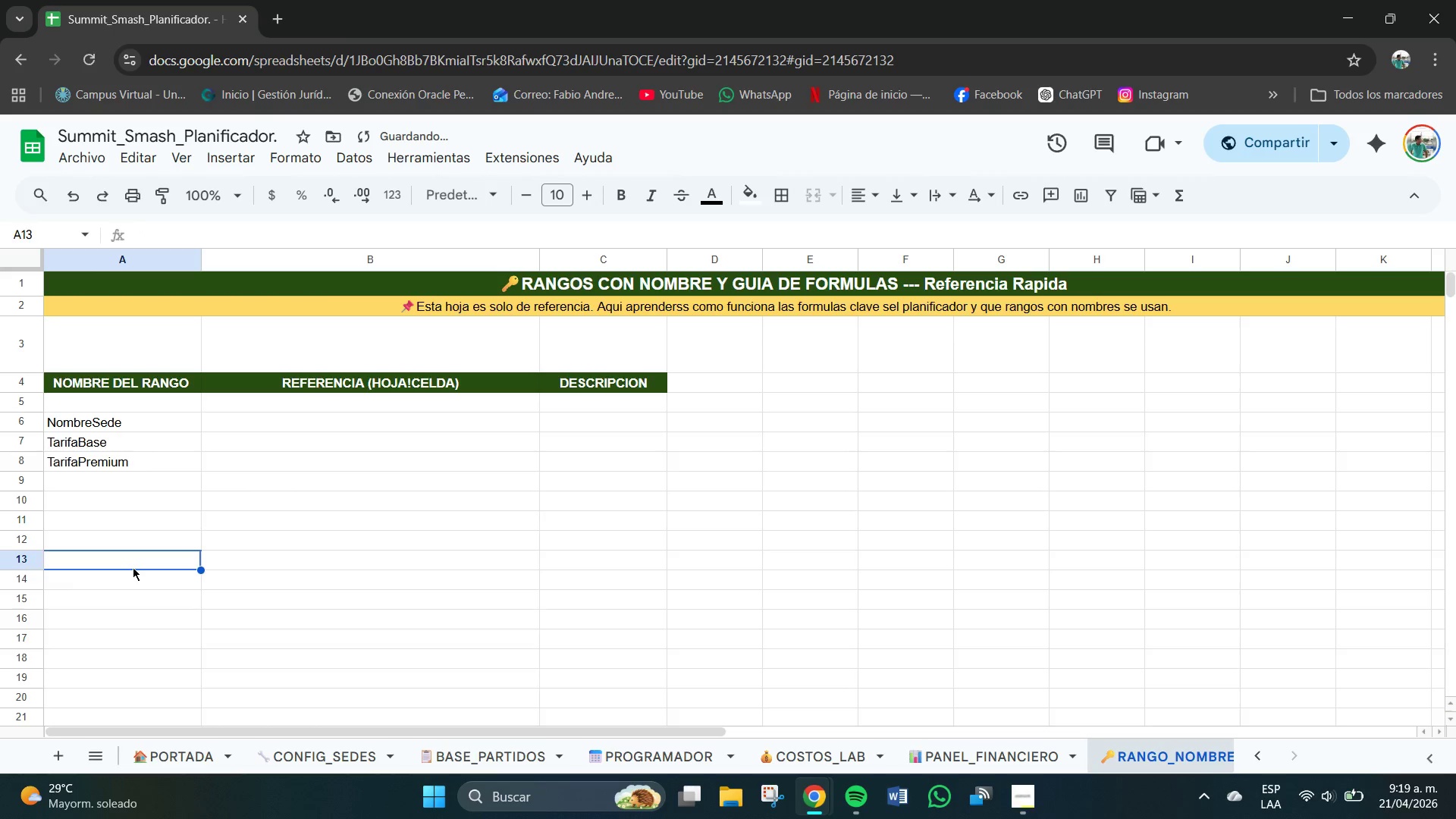 
key(Control+Z)
 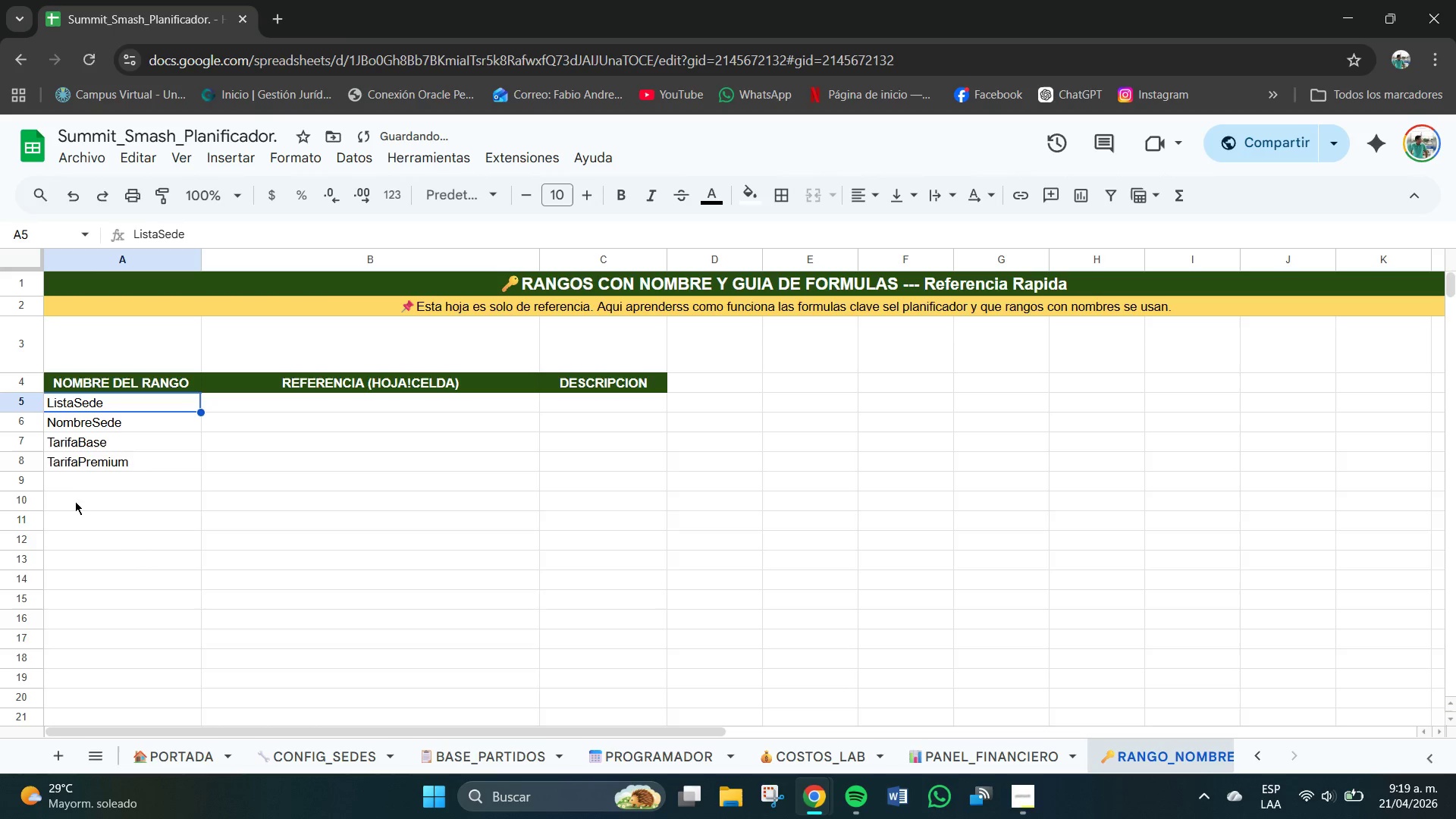 
left_click([58, 477])
 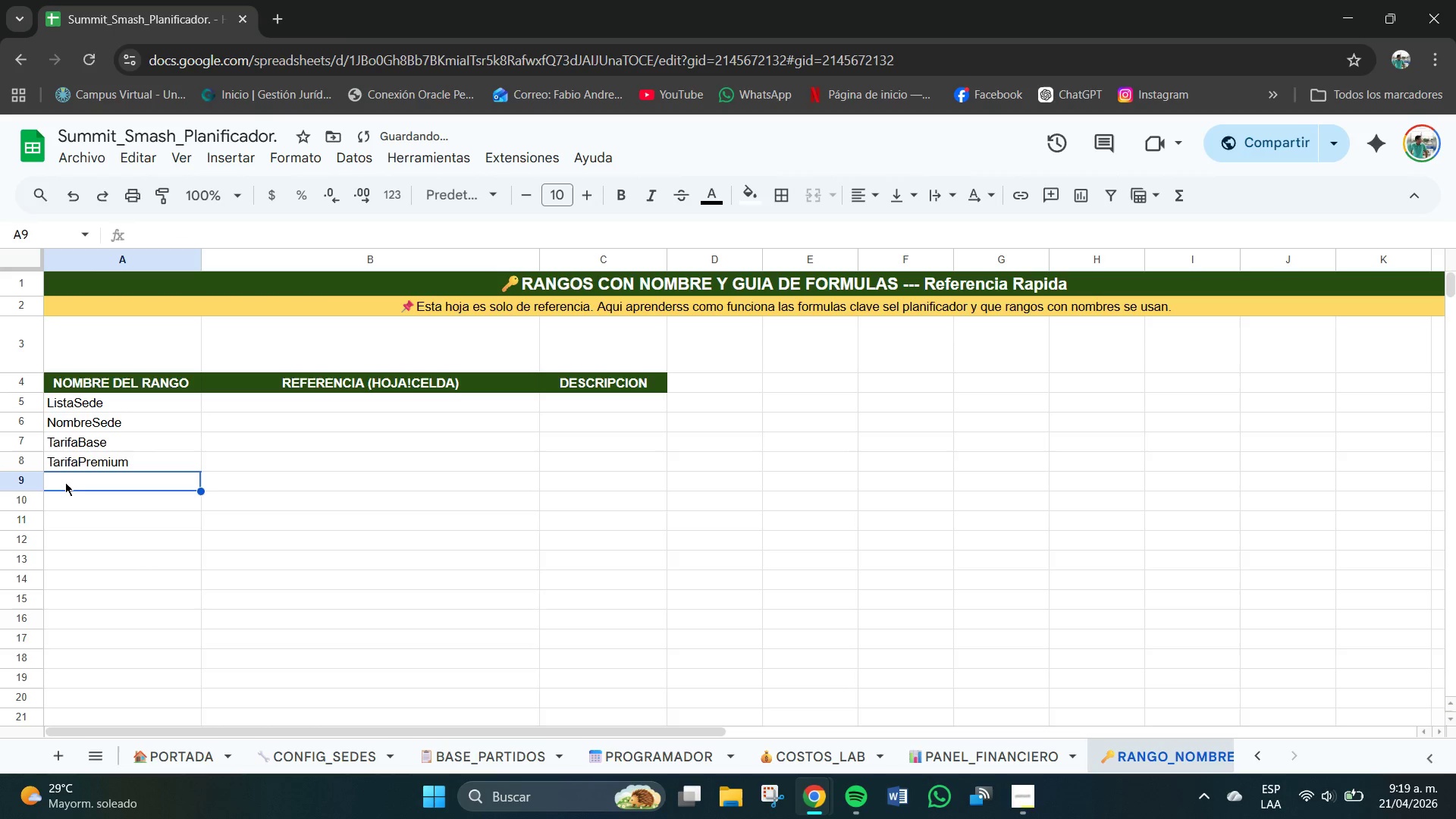 
double_click([65, 482])
 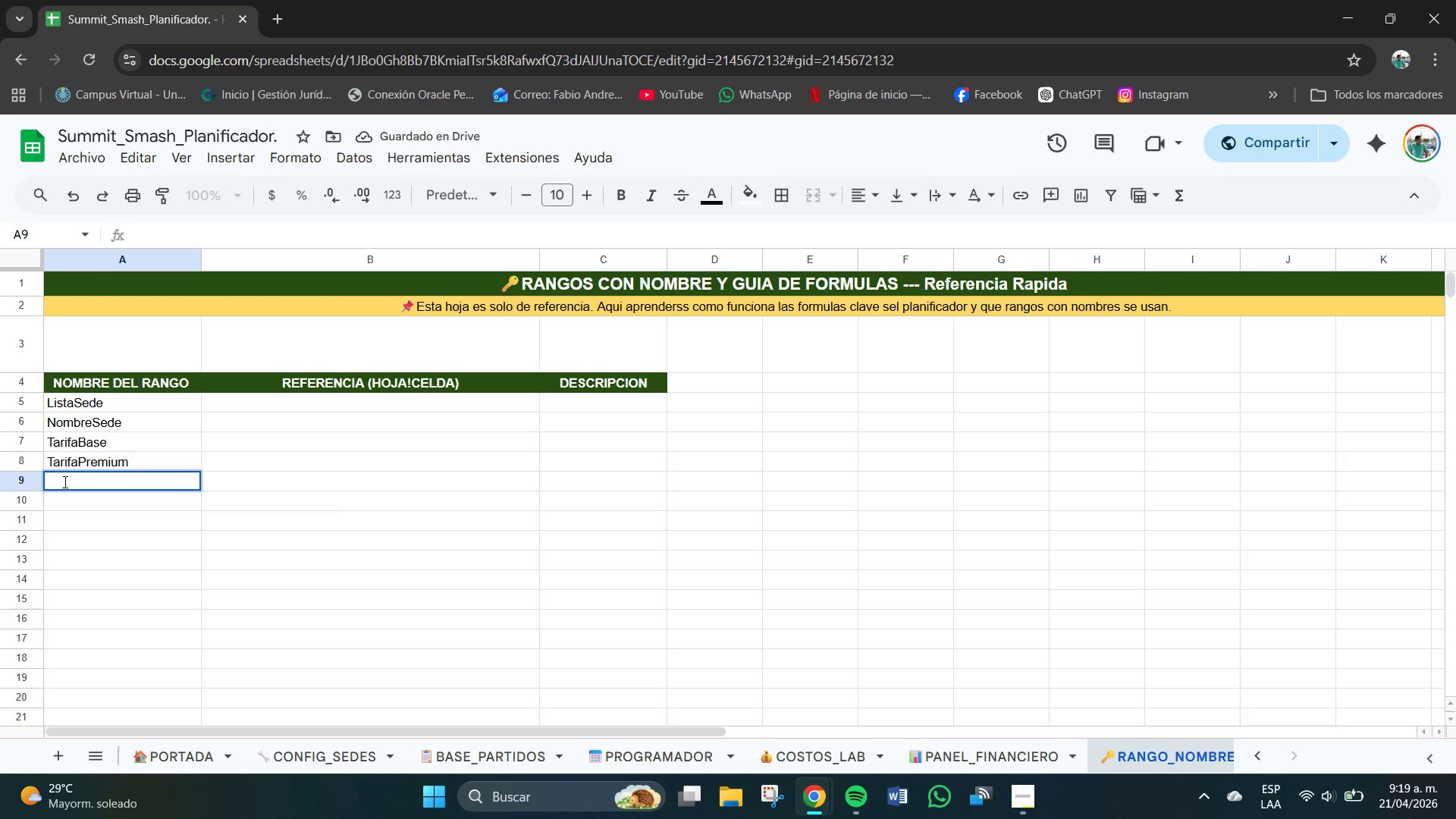 
type(PresupuestoDes)
key(Backspace)
key(Backspace)
key(Backspace)
type(Sede)
 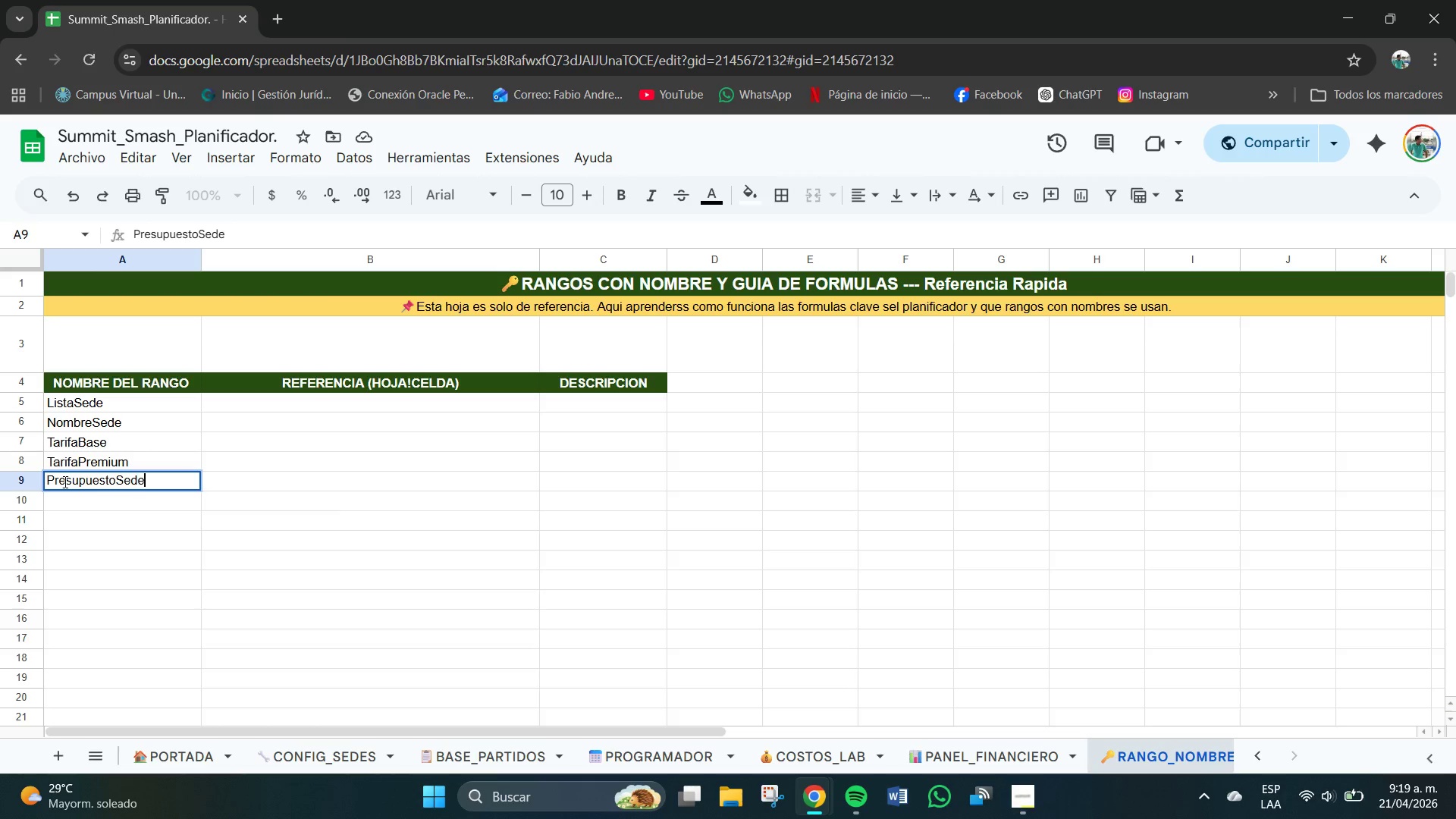 
key(Enter)
 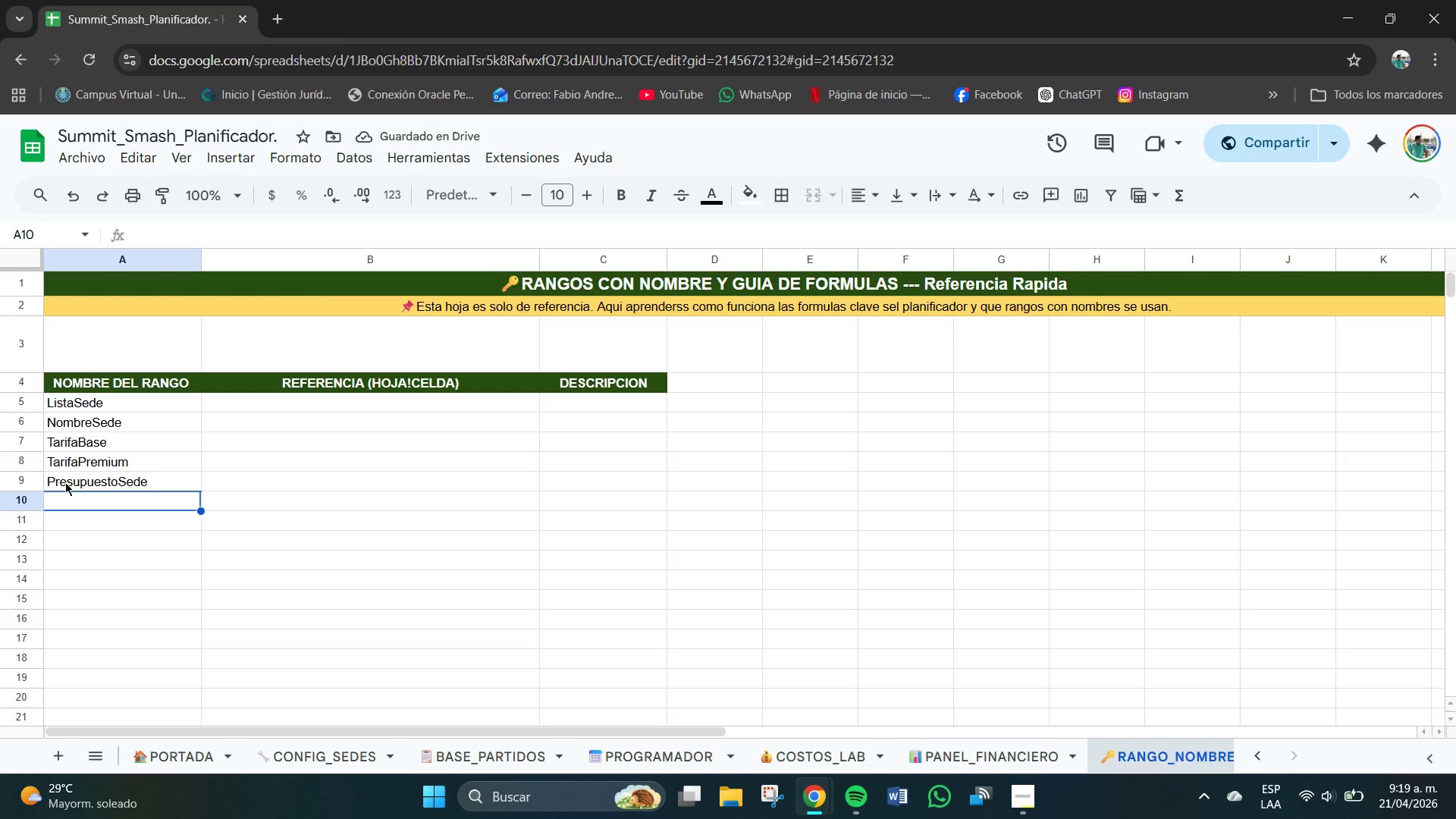 
wait(6.19)
 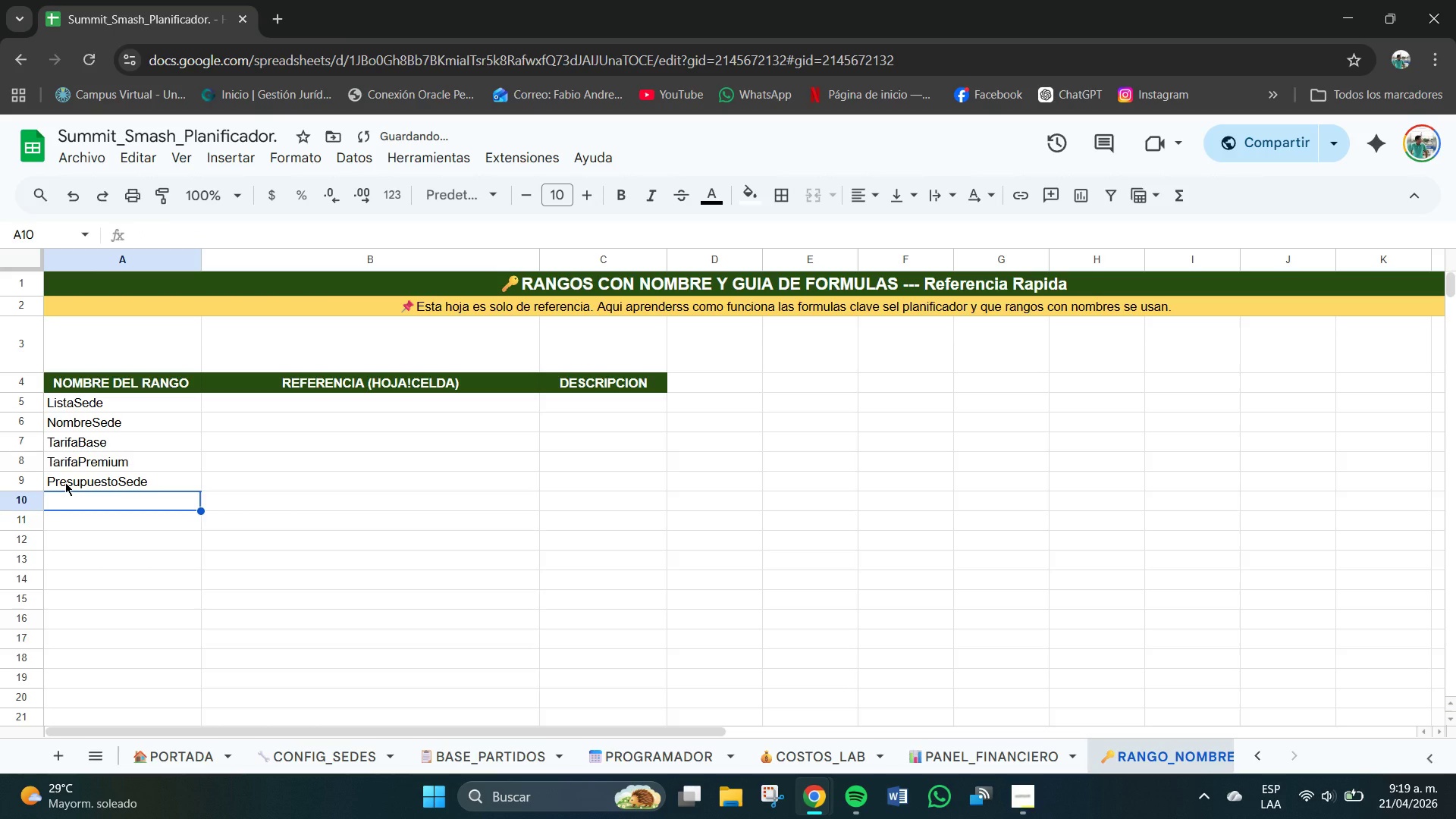 
type(PresupuestoTotal)
 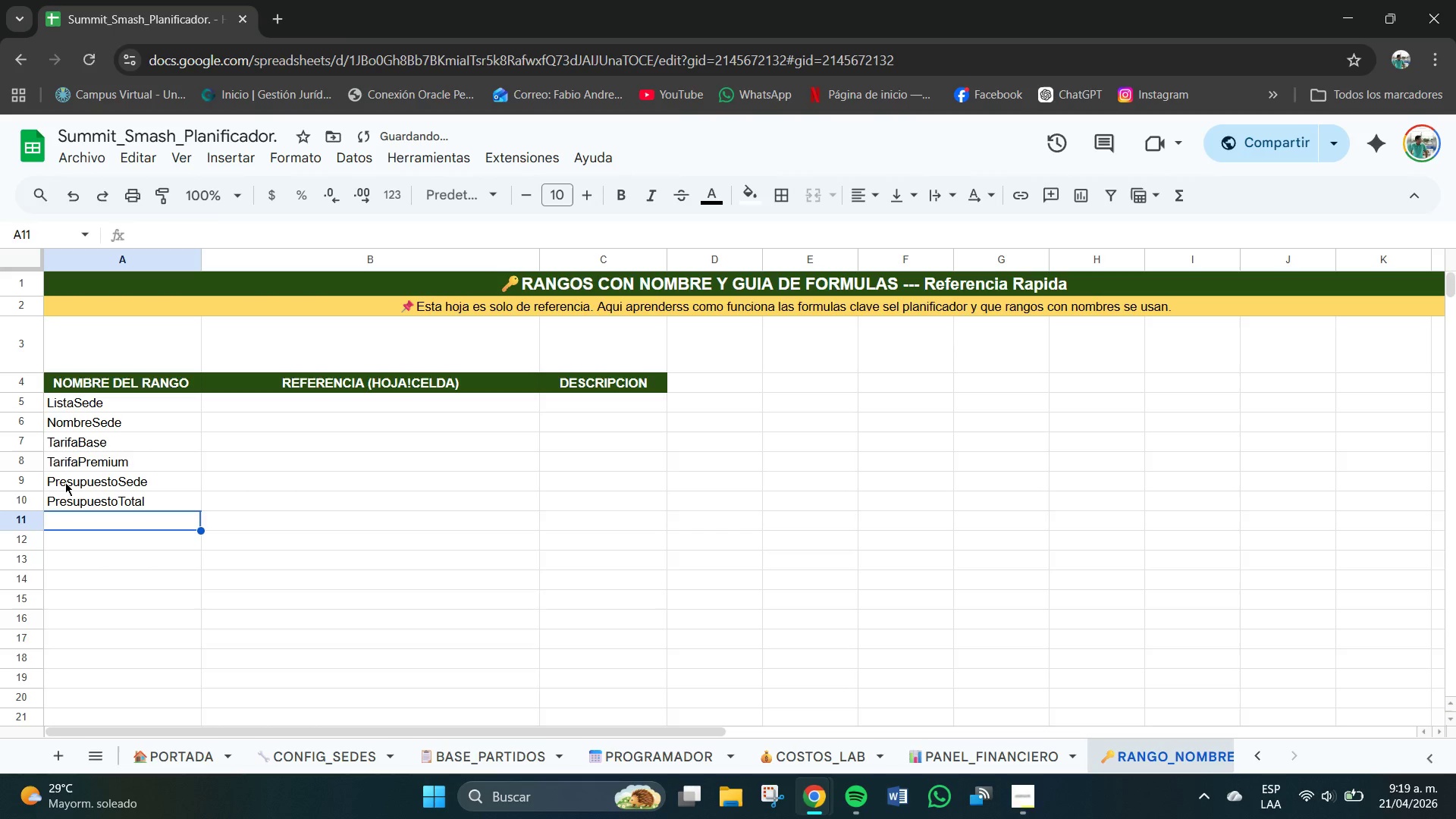 
key(Enter)
 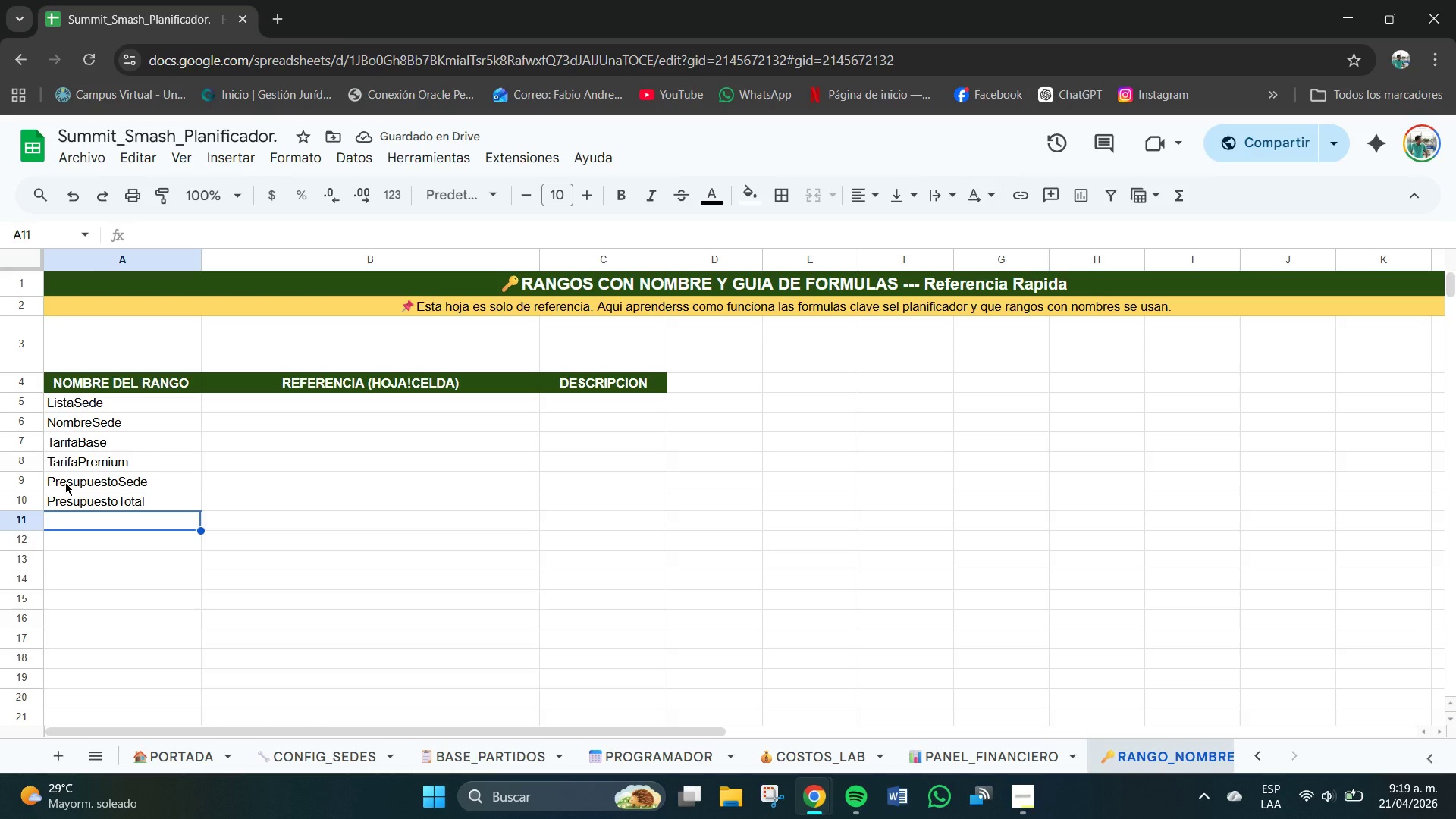 
type(ListaPartidos)
 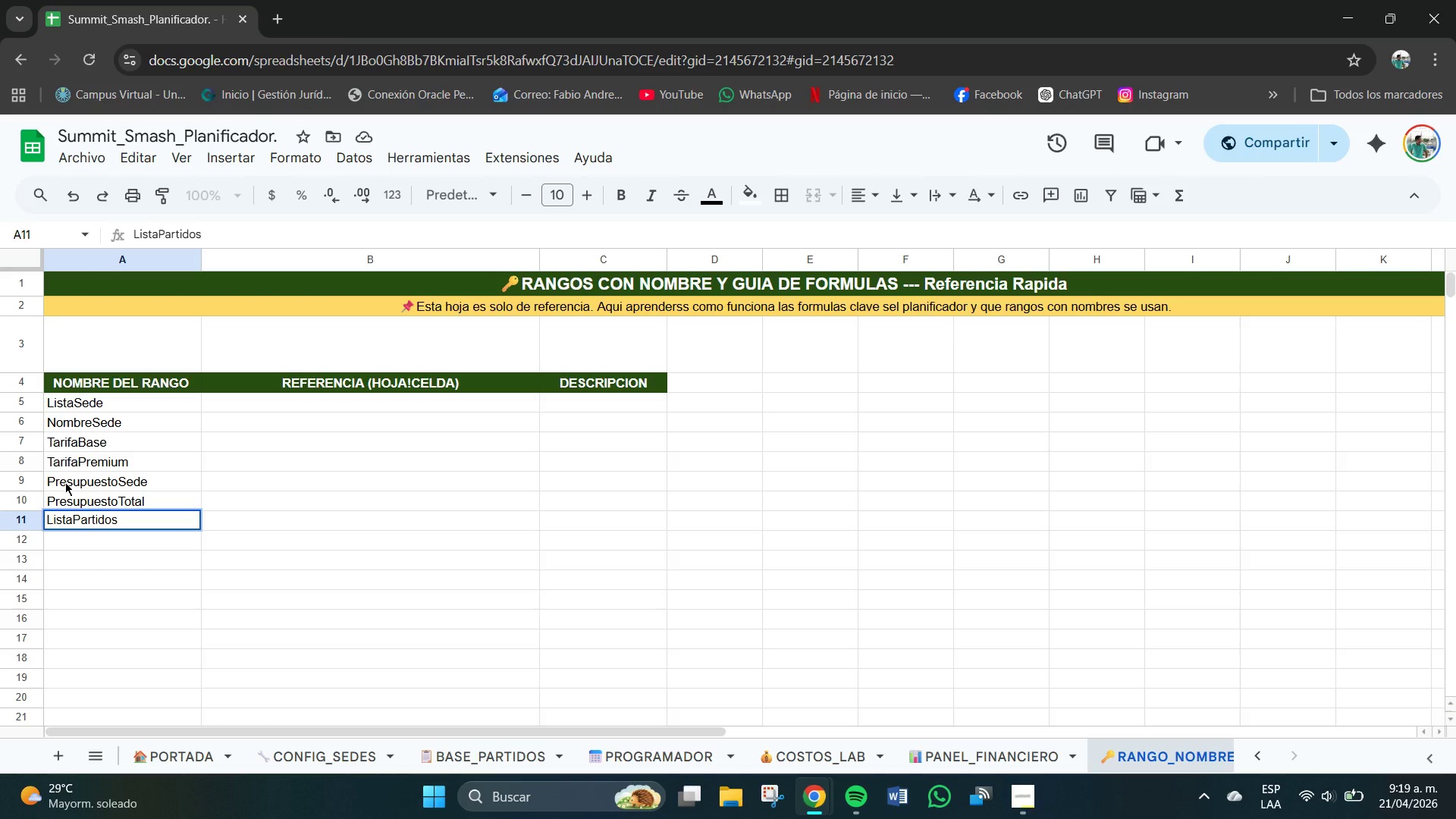 
key(Enter)
 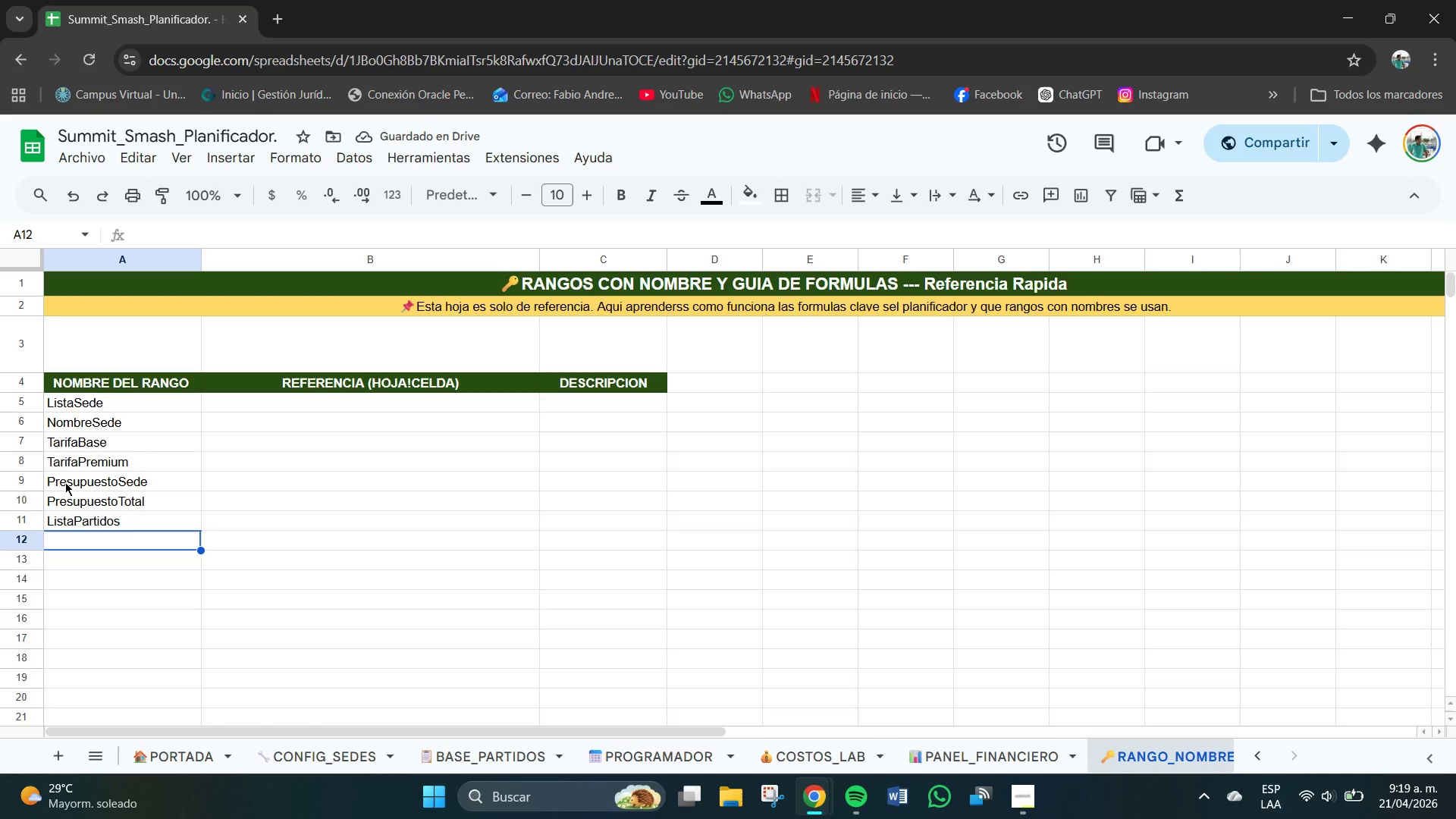 
type(ListaArbitros)
 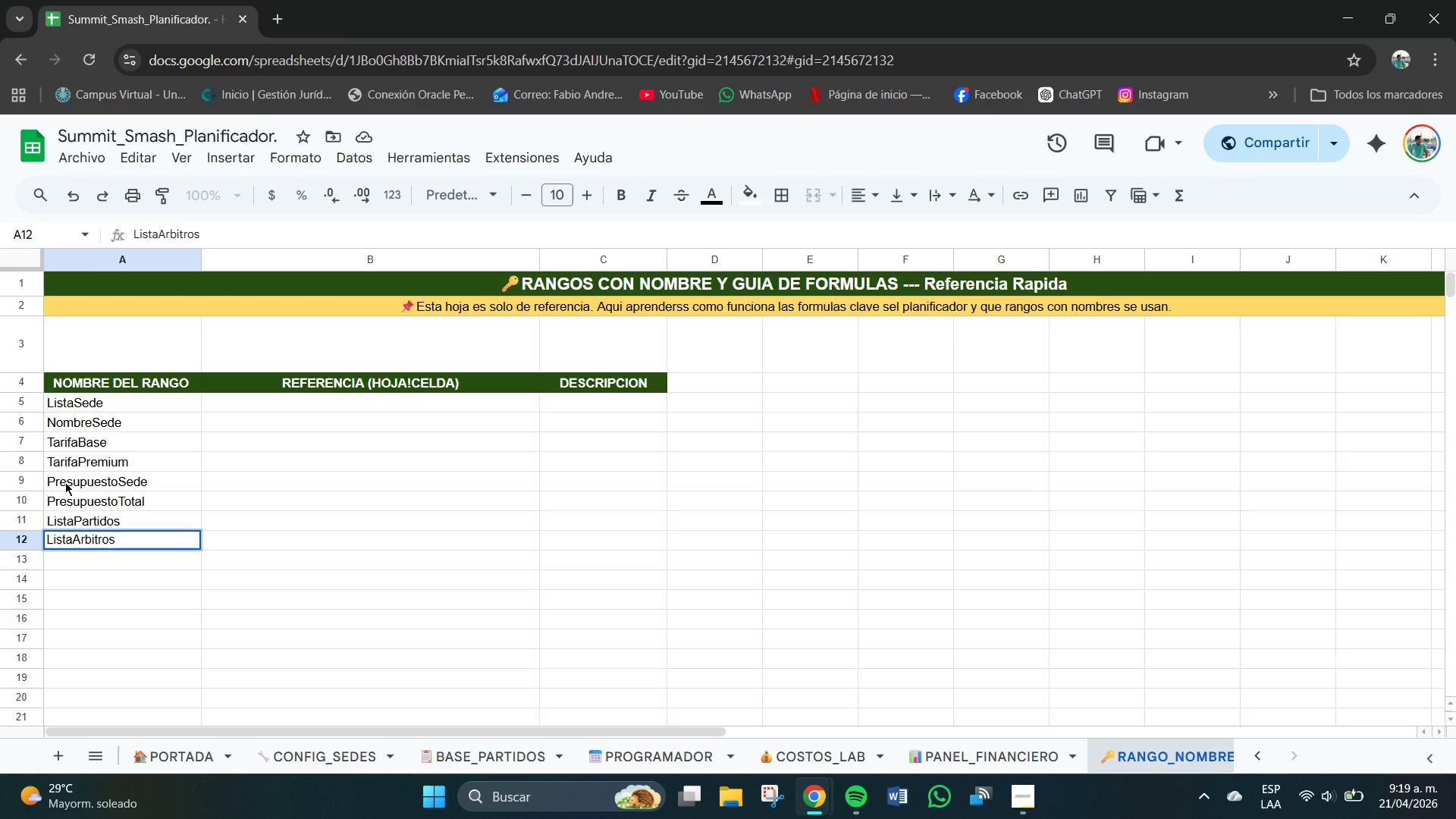 
key(Enter)
 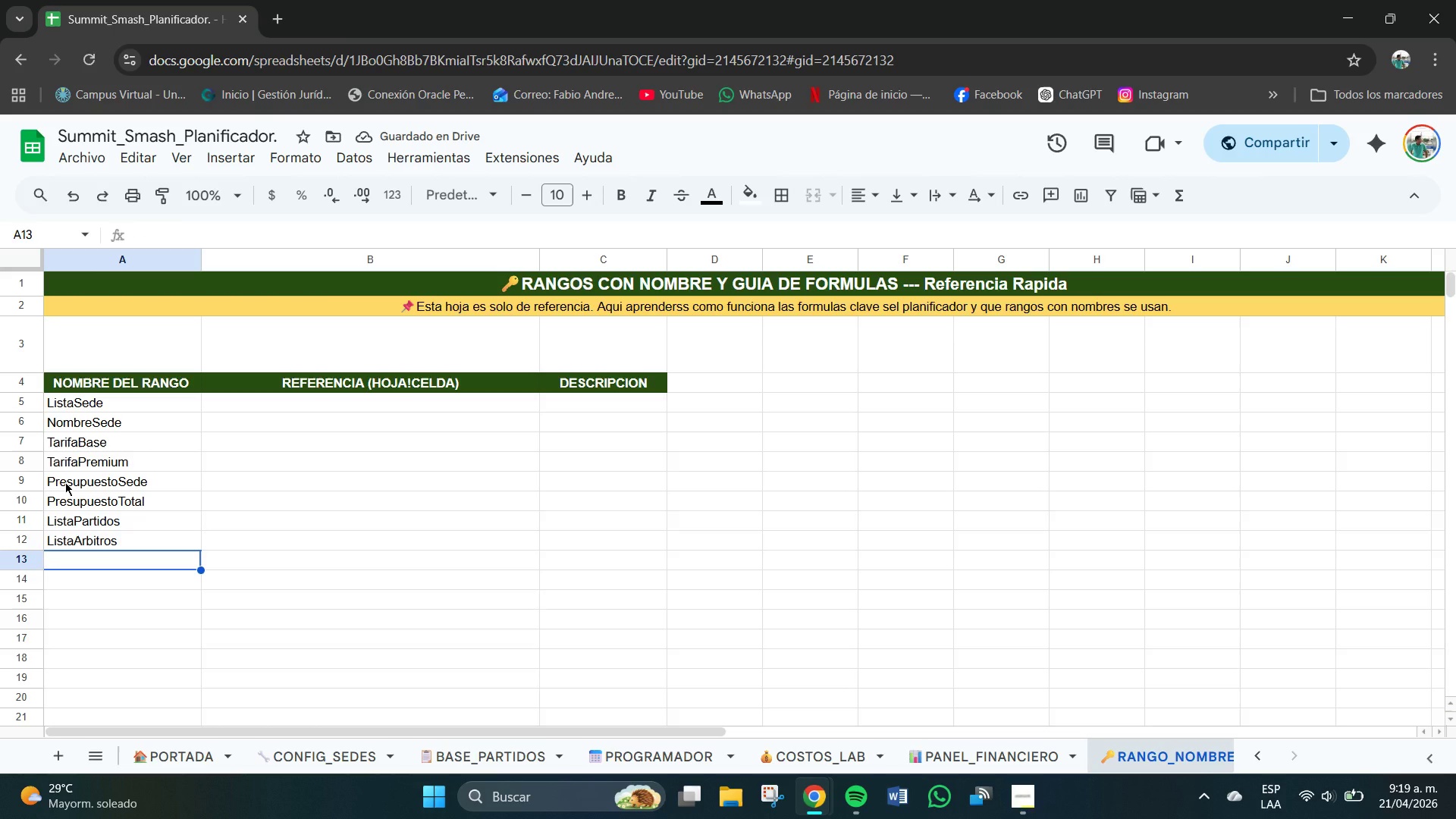 
type(CostosTotal)
 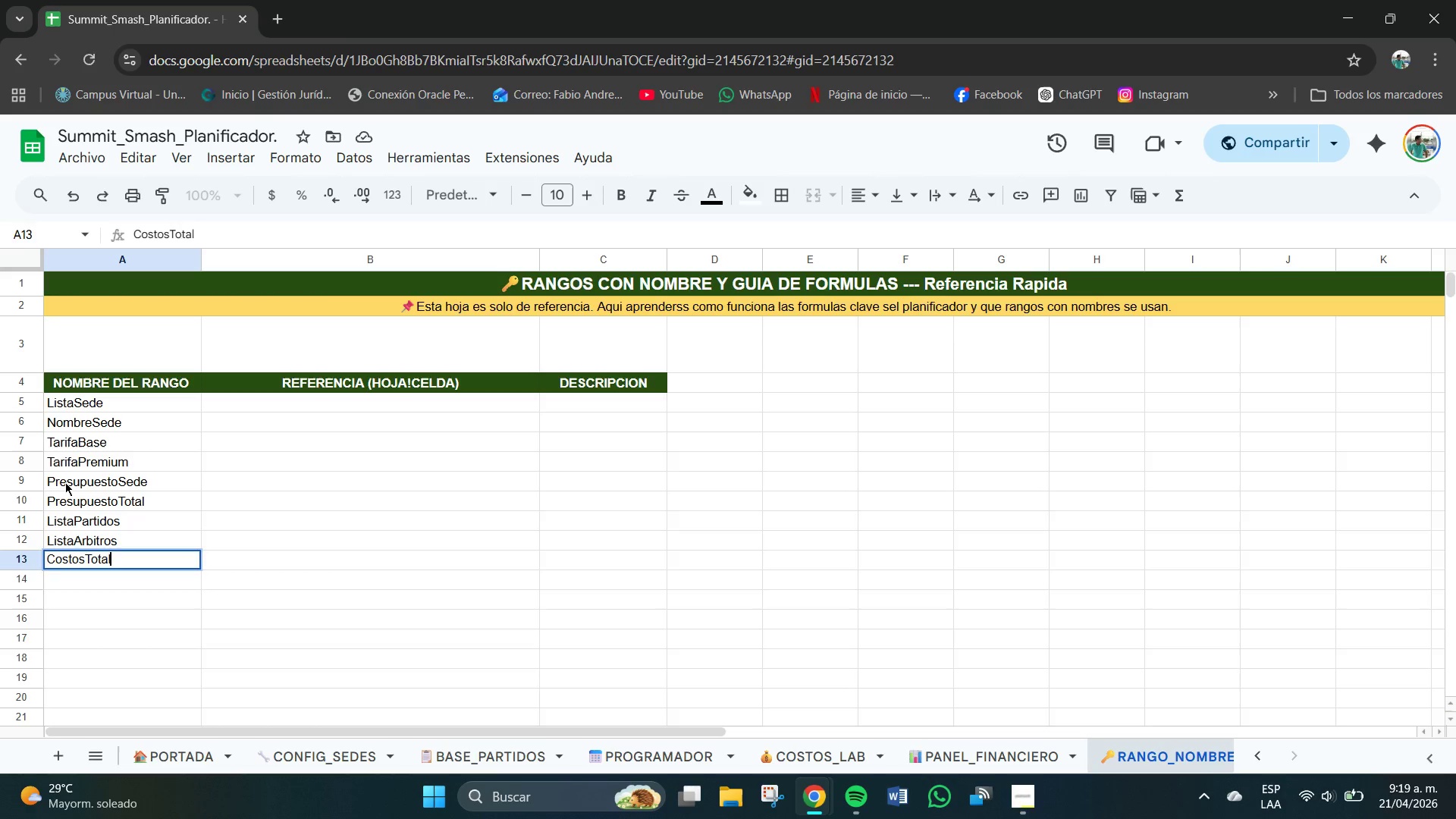 
key(Enter)
 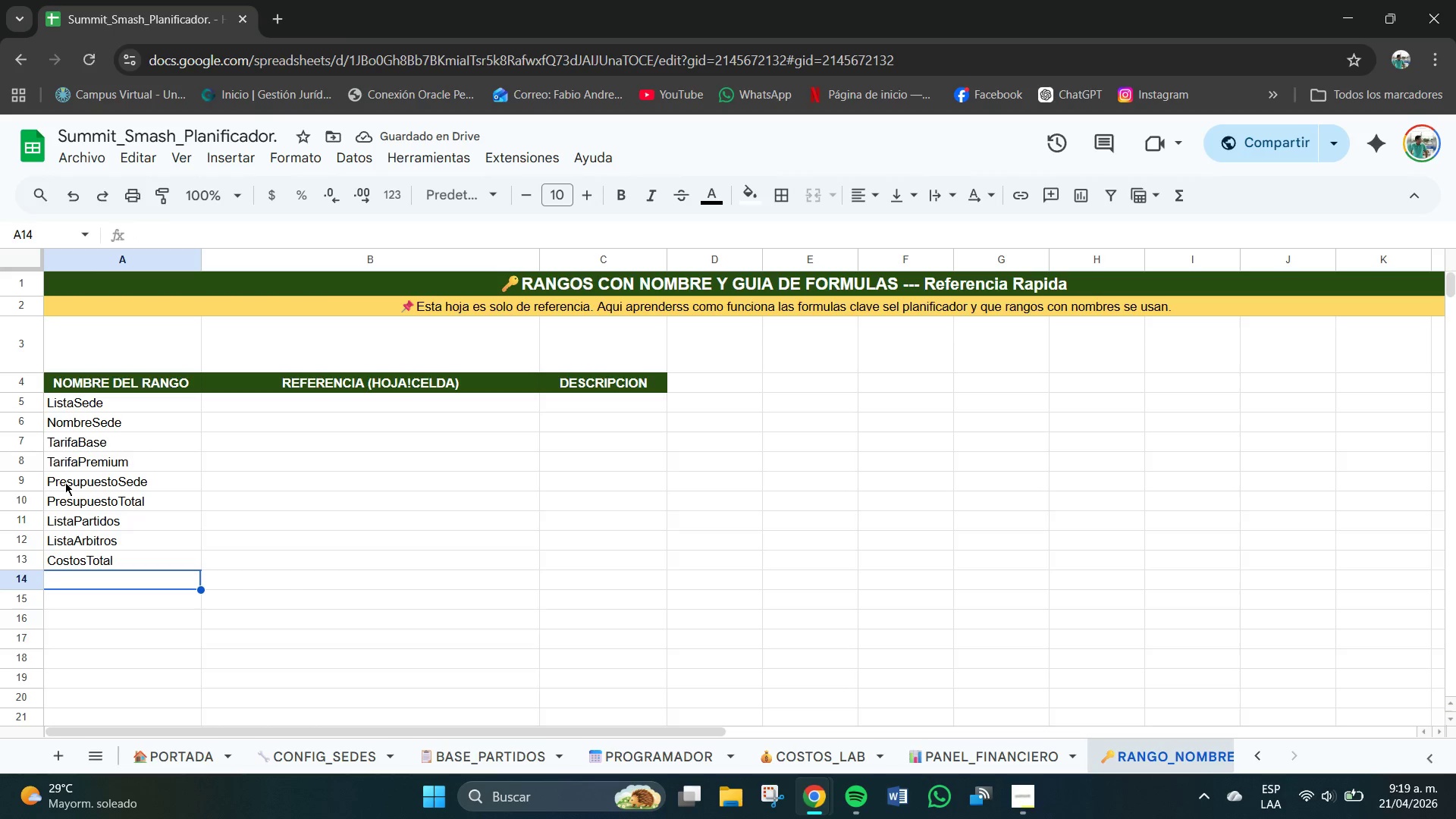 
type(Costos)
 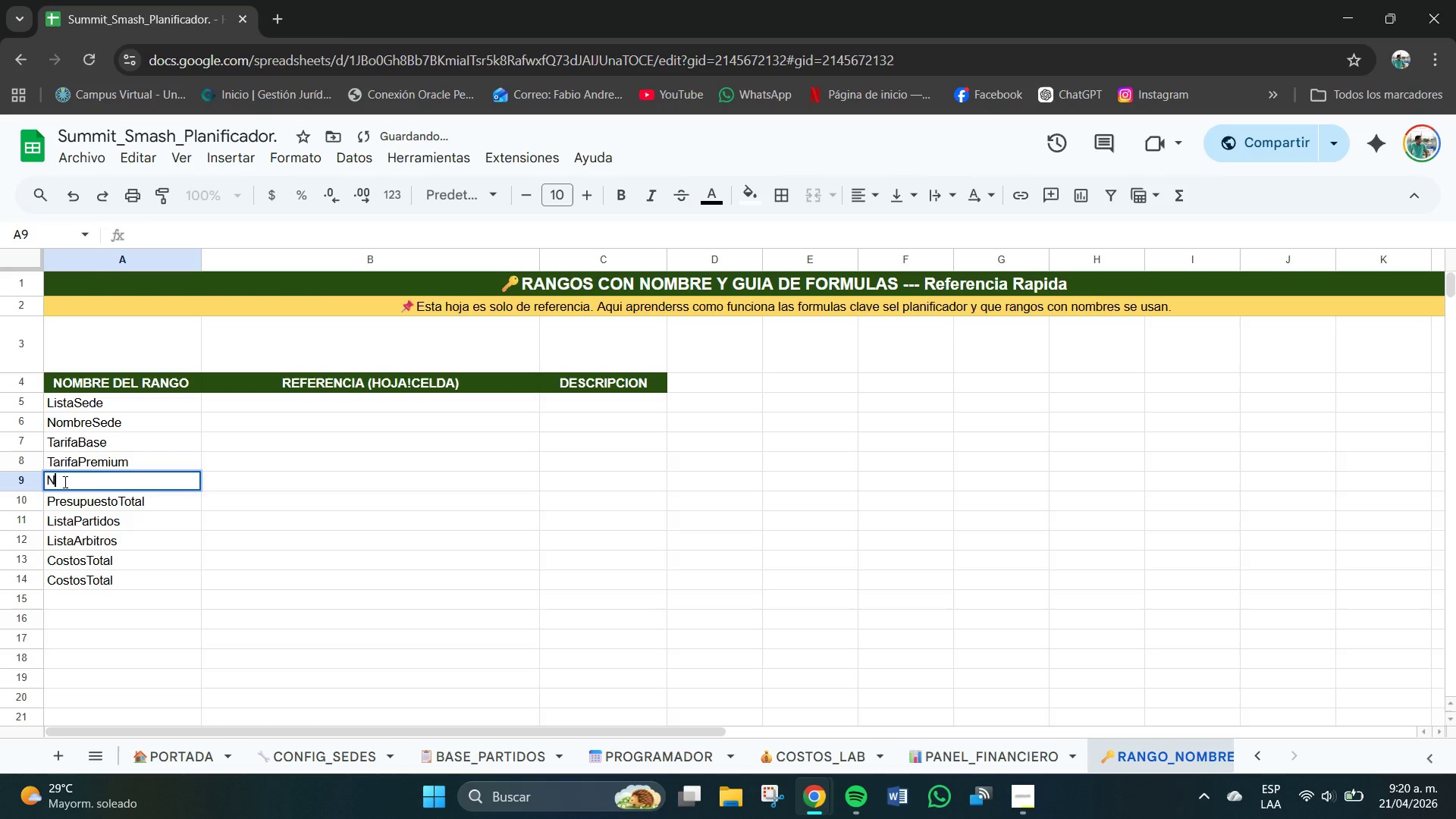 
left_click([65, 482])
 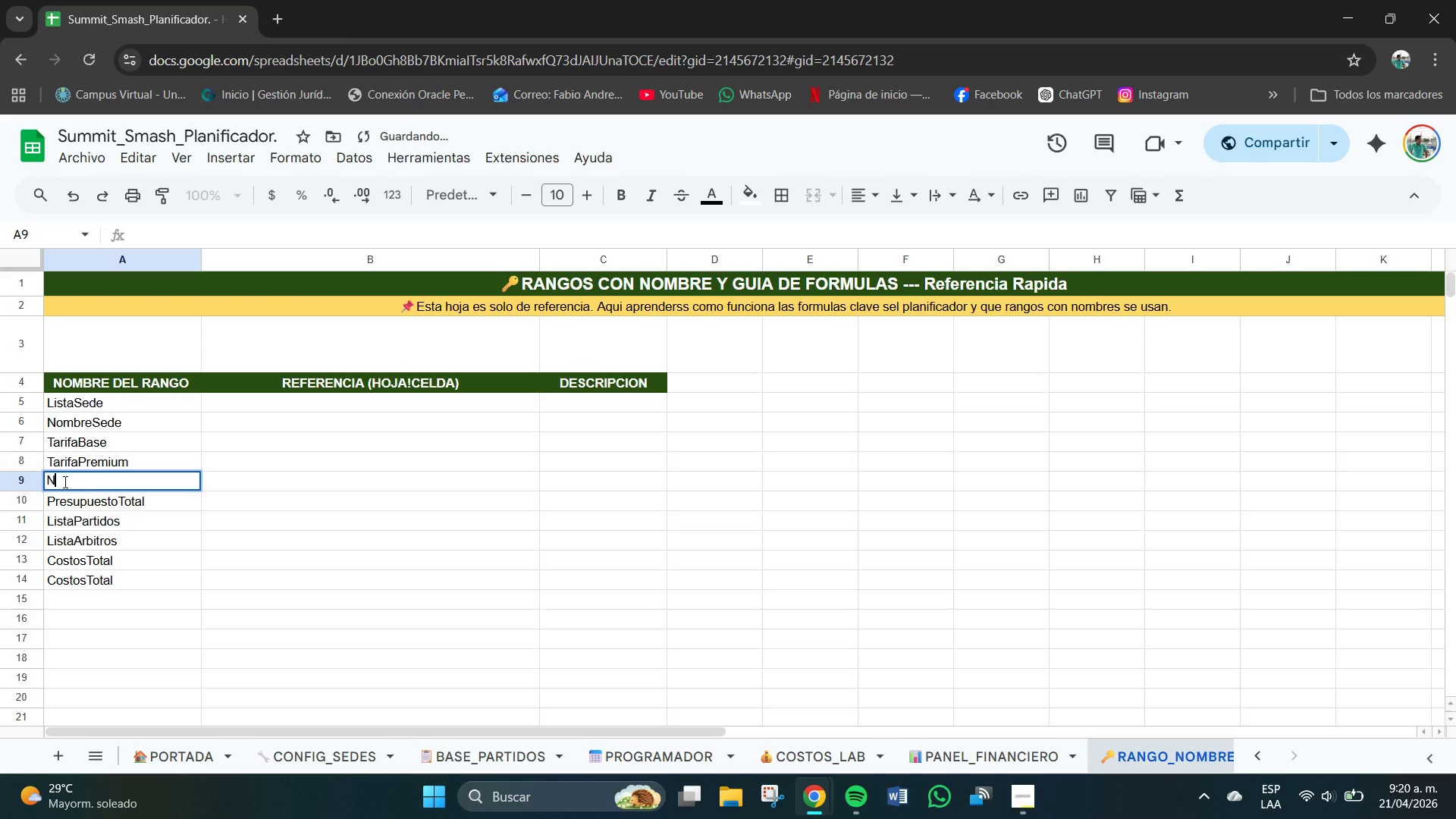 
type(Nmr)
key(Backspace)
key(Backspace)
key(Backspace)
key(Backspace)
key(Backspace)
 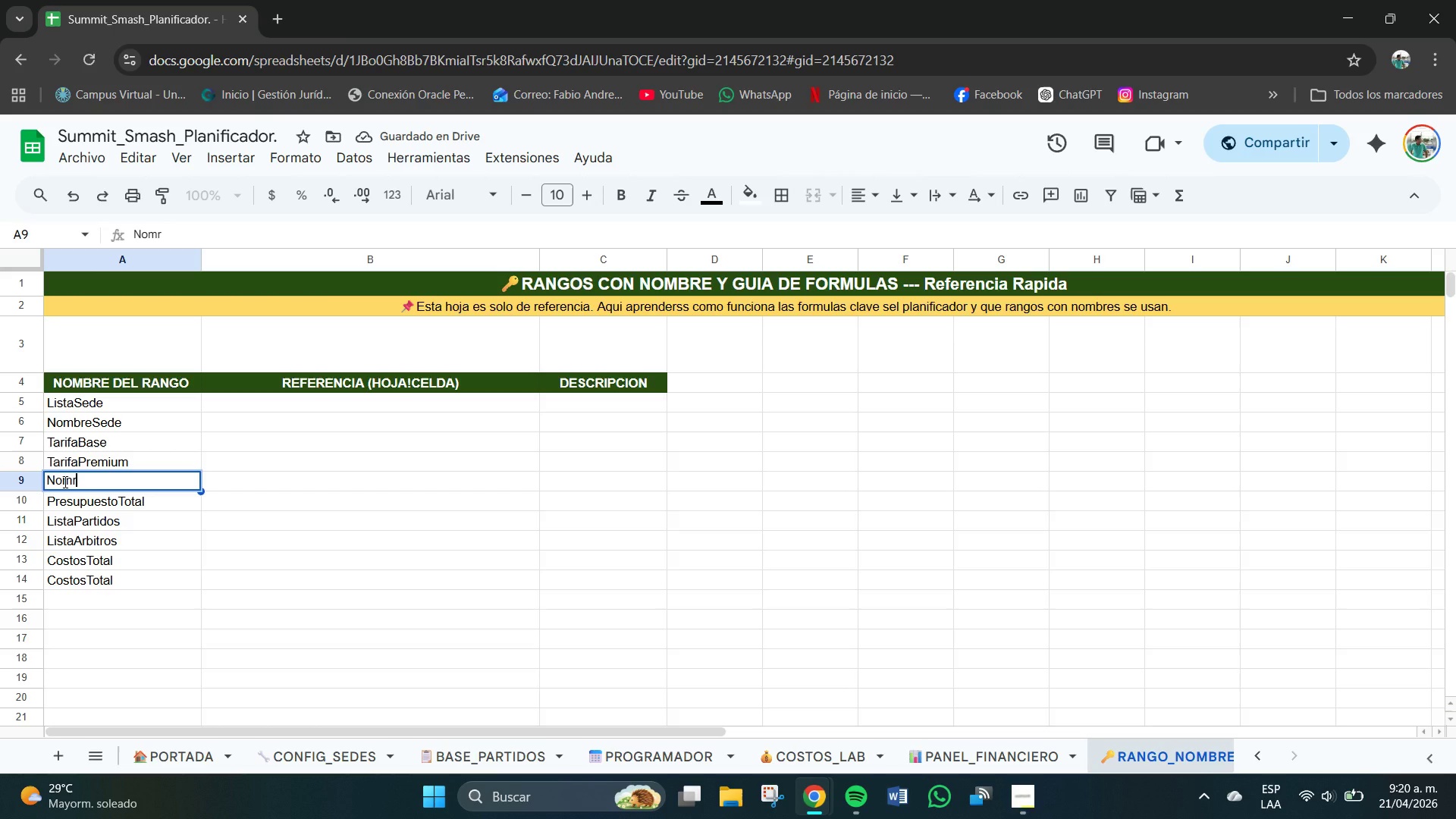 
hold_key(key=O, duration=7.8)
 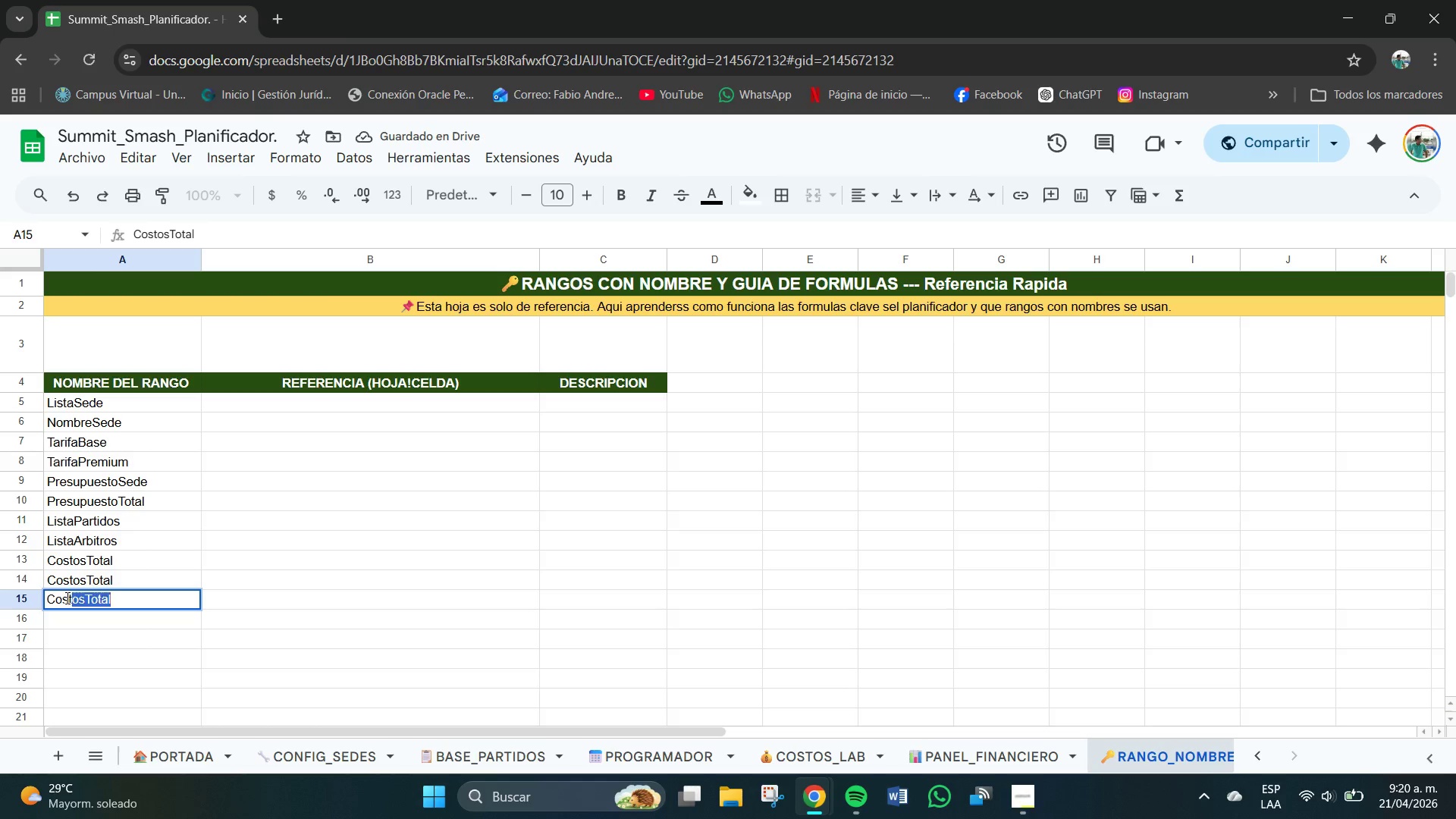 
key(Control+Z)
 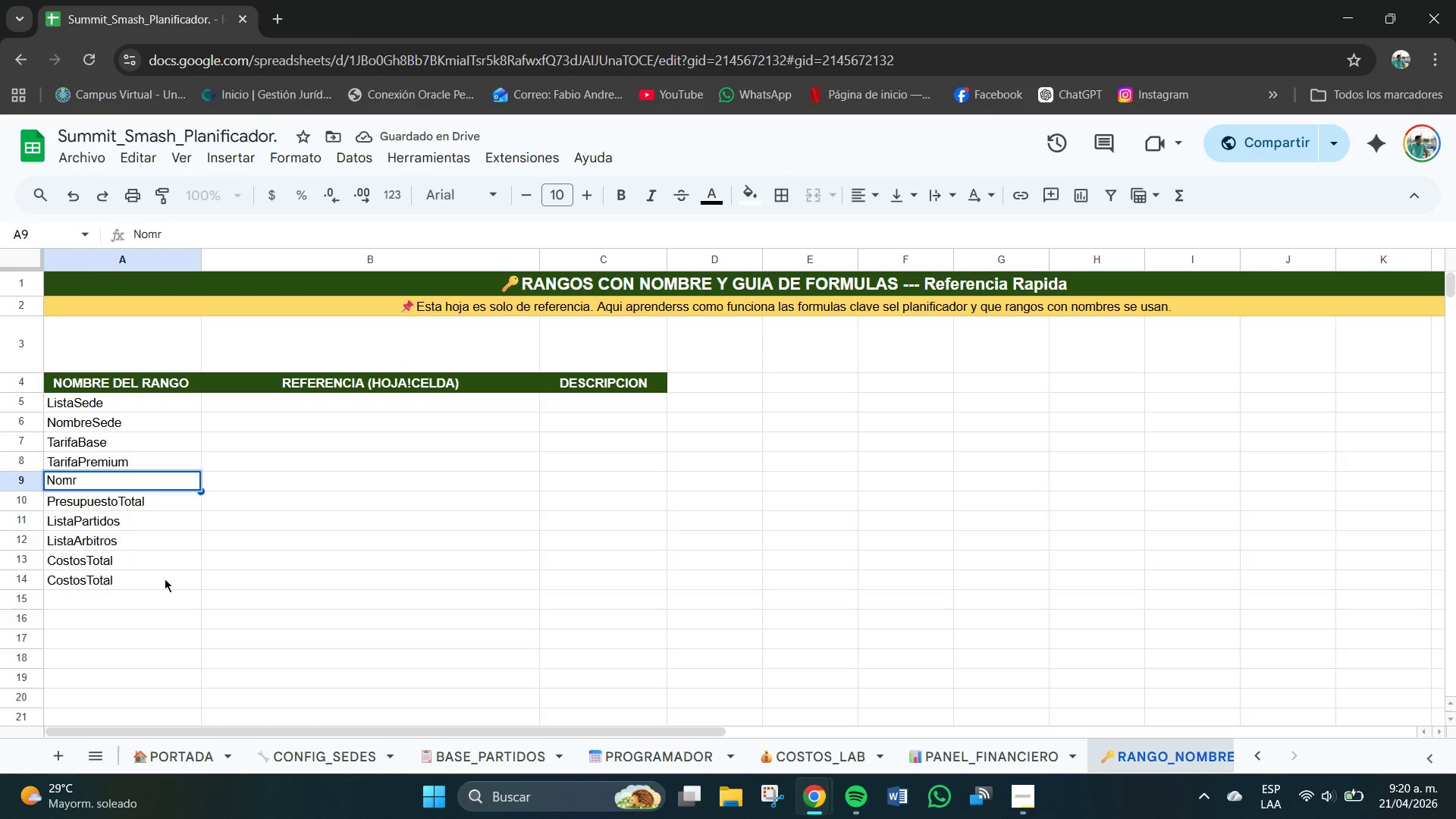 
left_click([221, 672])
 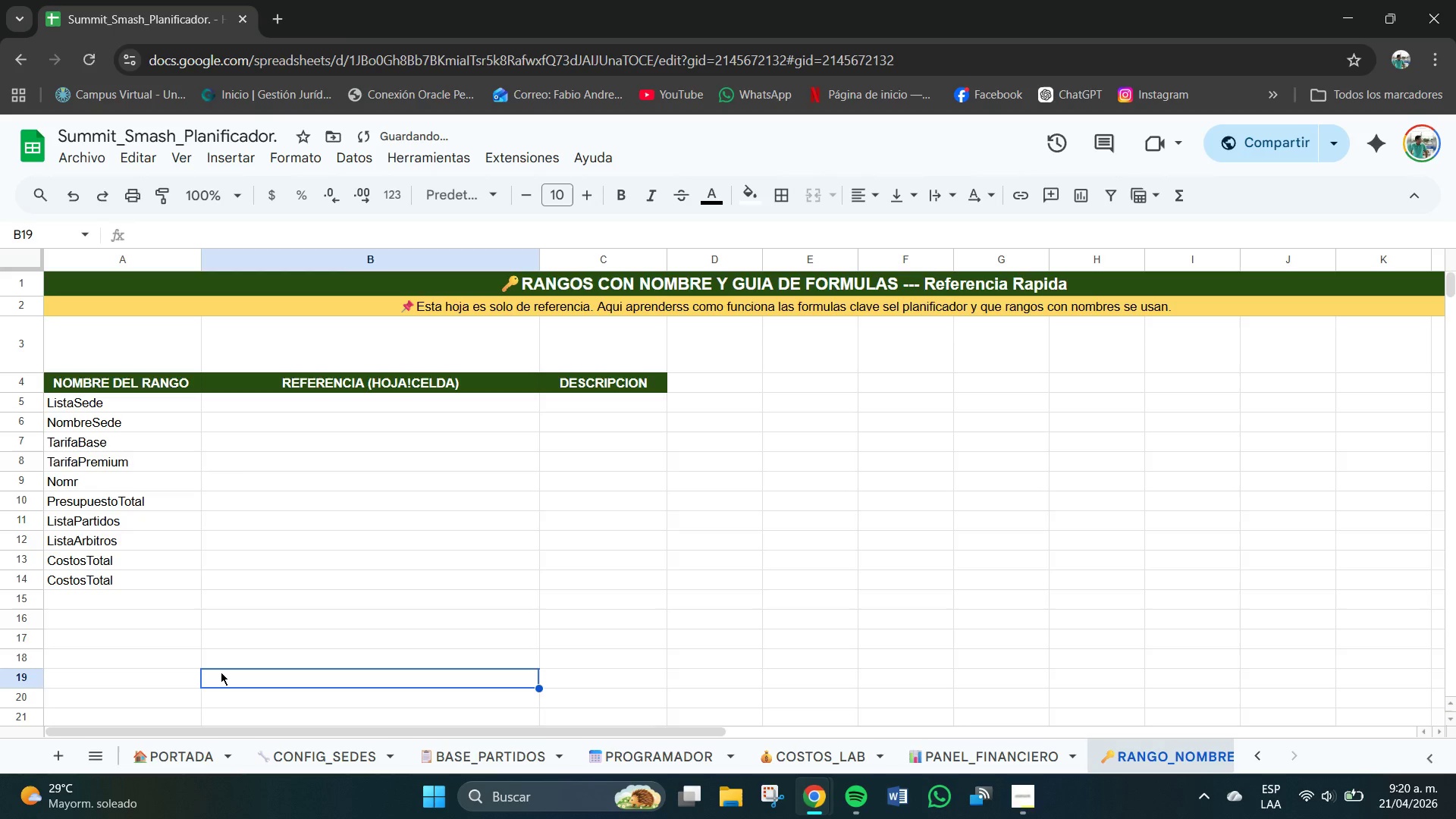 
key(Control+Z)
 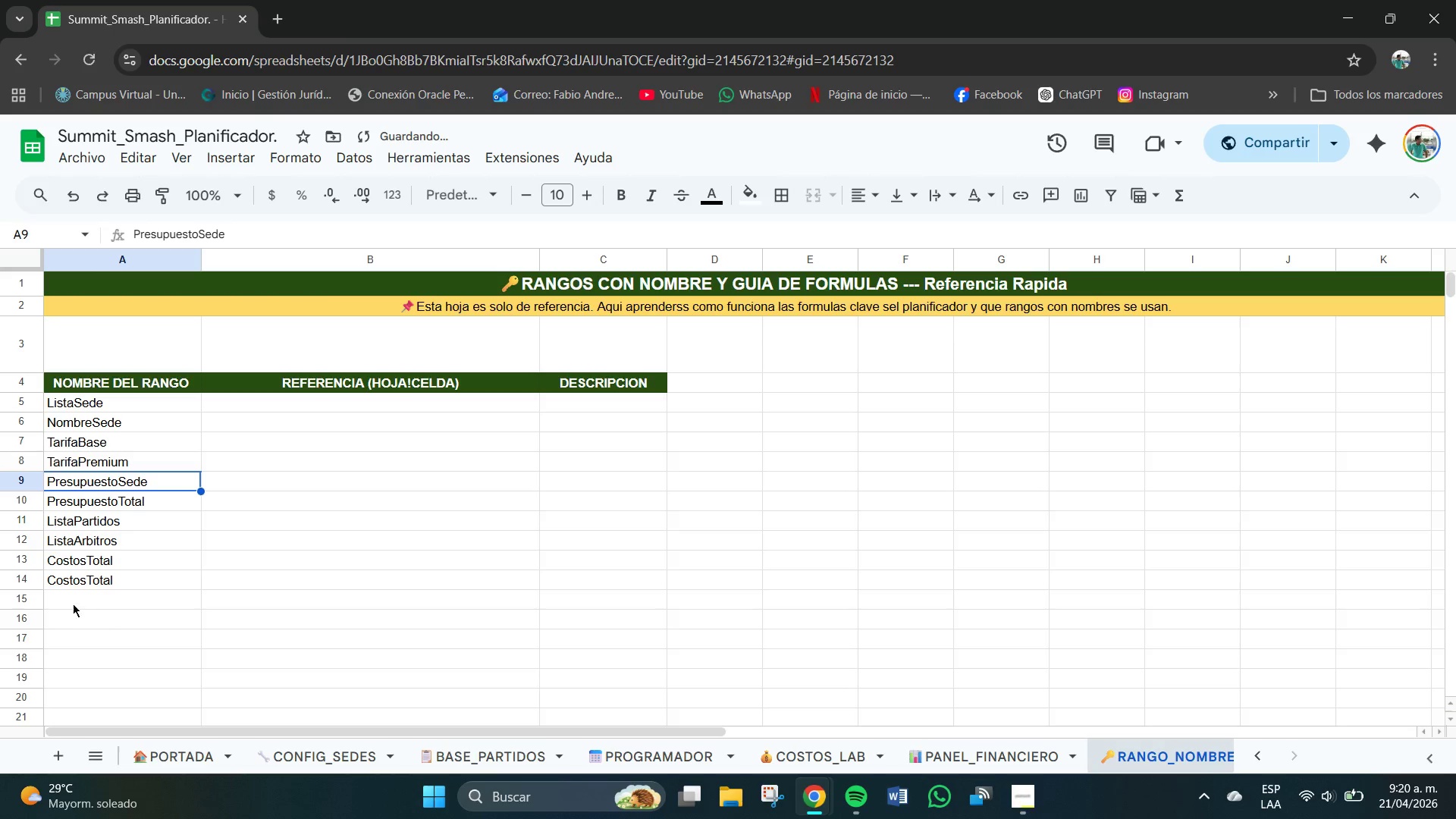 
double_click([67, 598])
 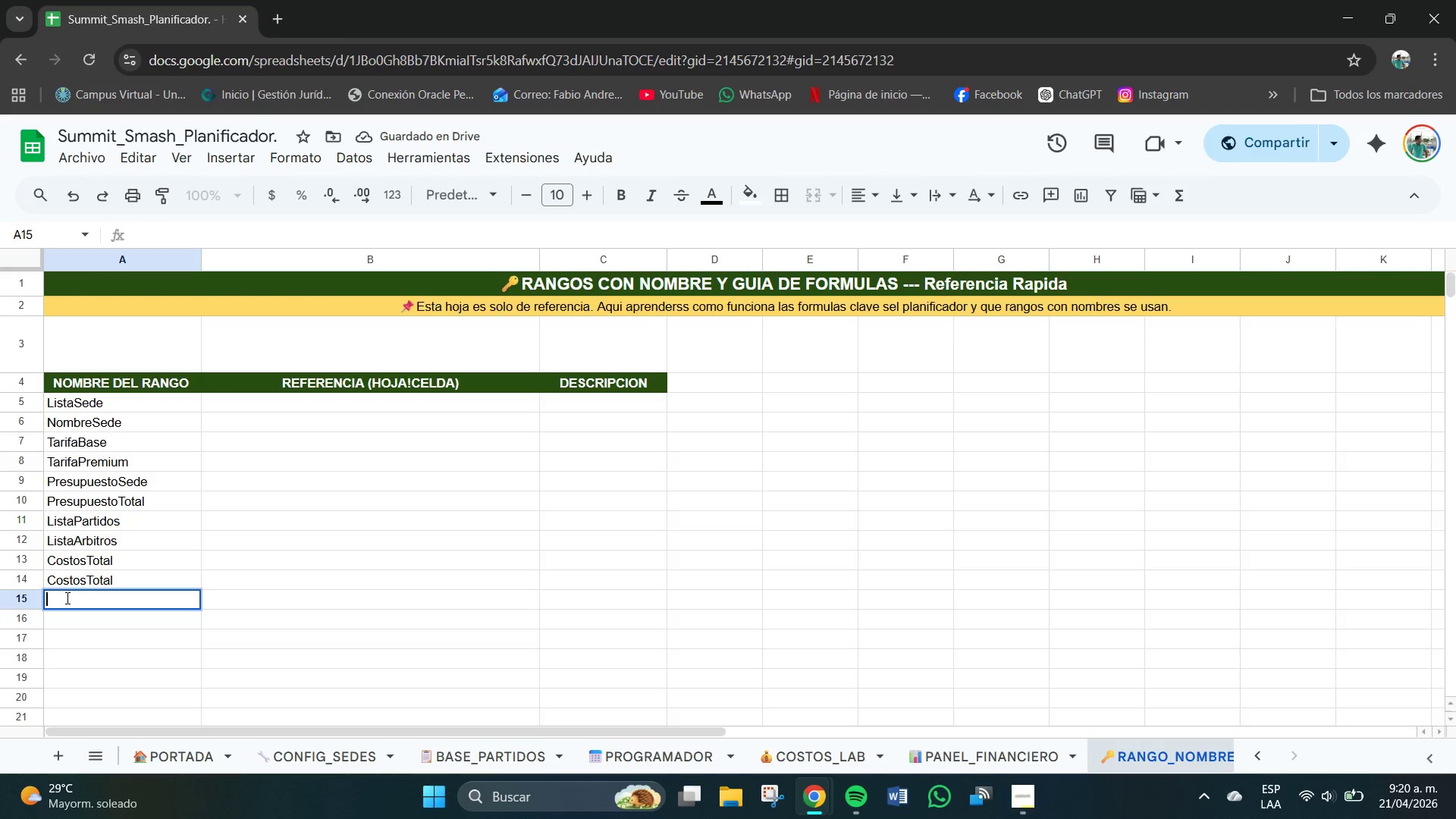 
type(CstosNorm)
 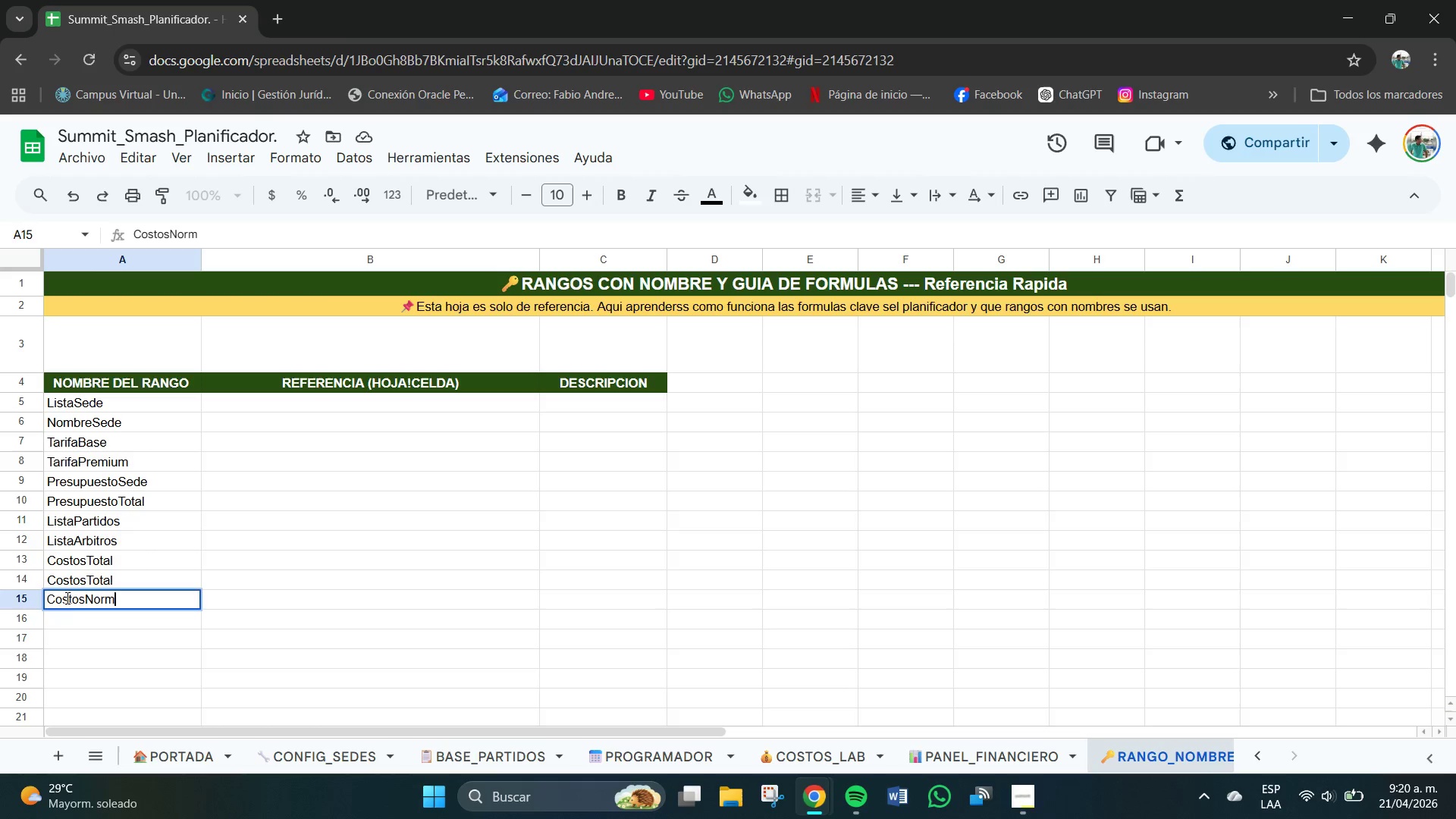 
key(Enter)
 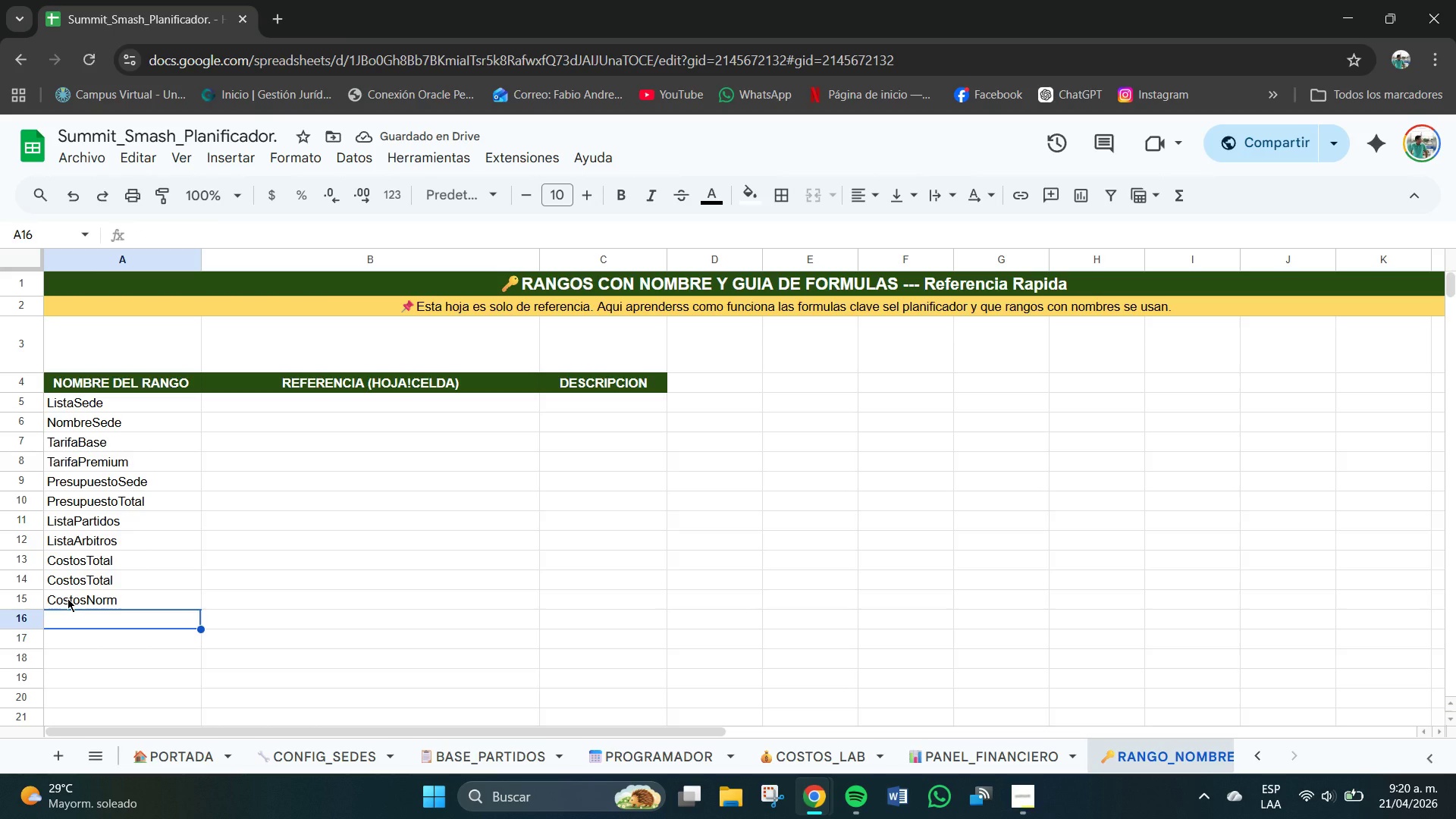 
wait(6.36)
 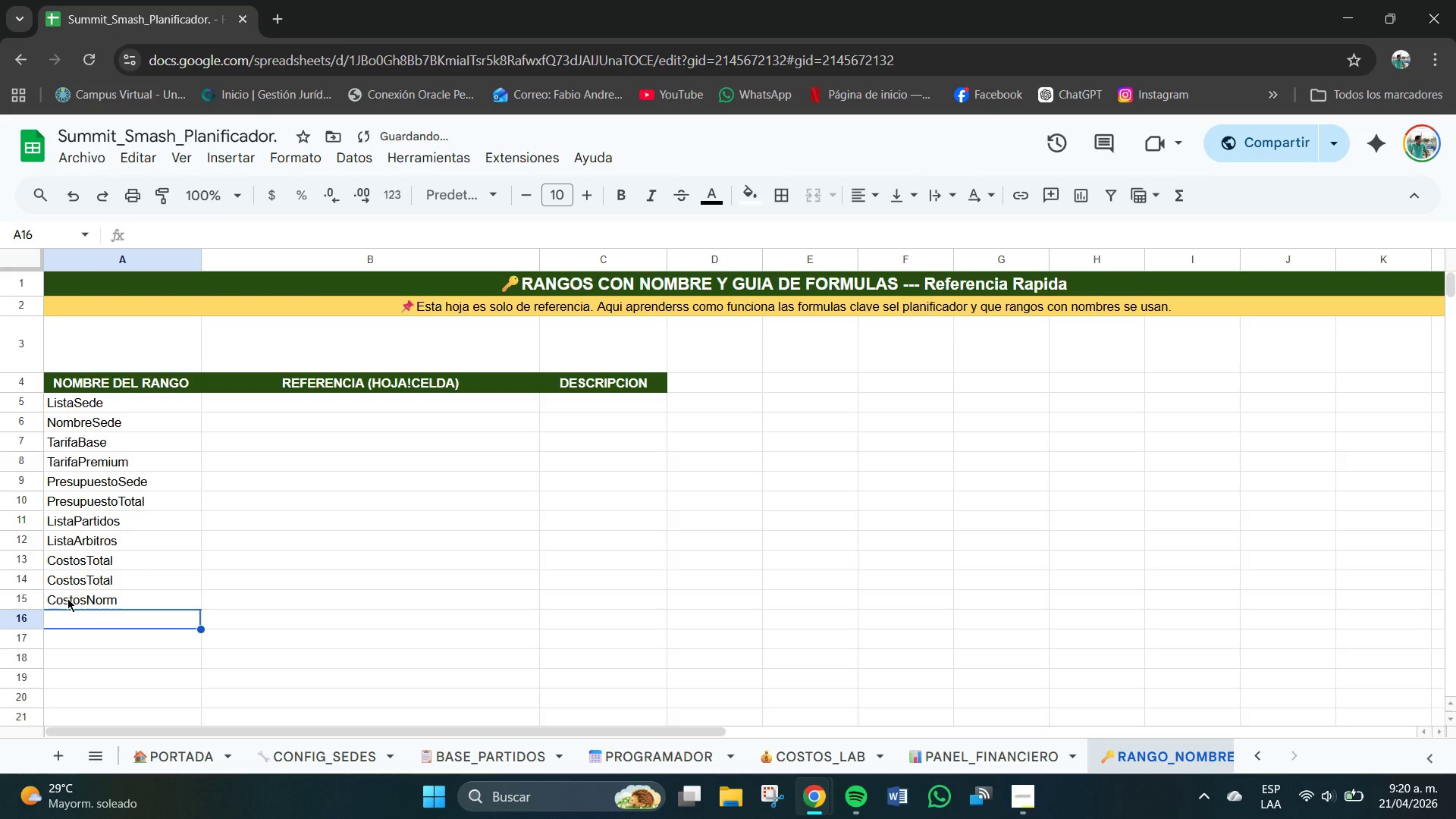 
type(CO)
key(Backspace)
type(ostosOrem)
key(Backspace)
key(Backspace)
key(Backspace)
key(Backspace)
type(Prem)
 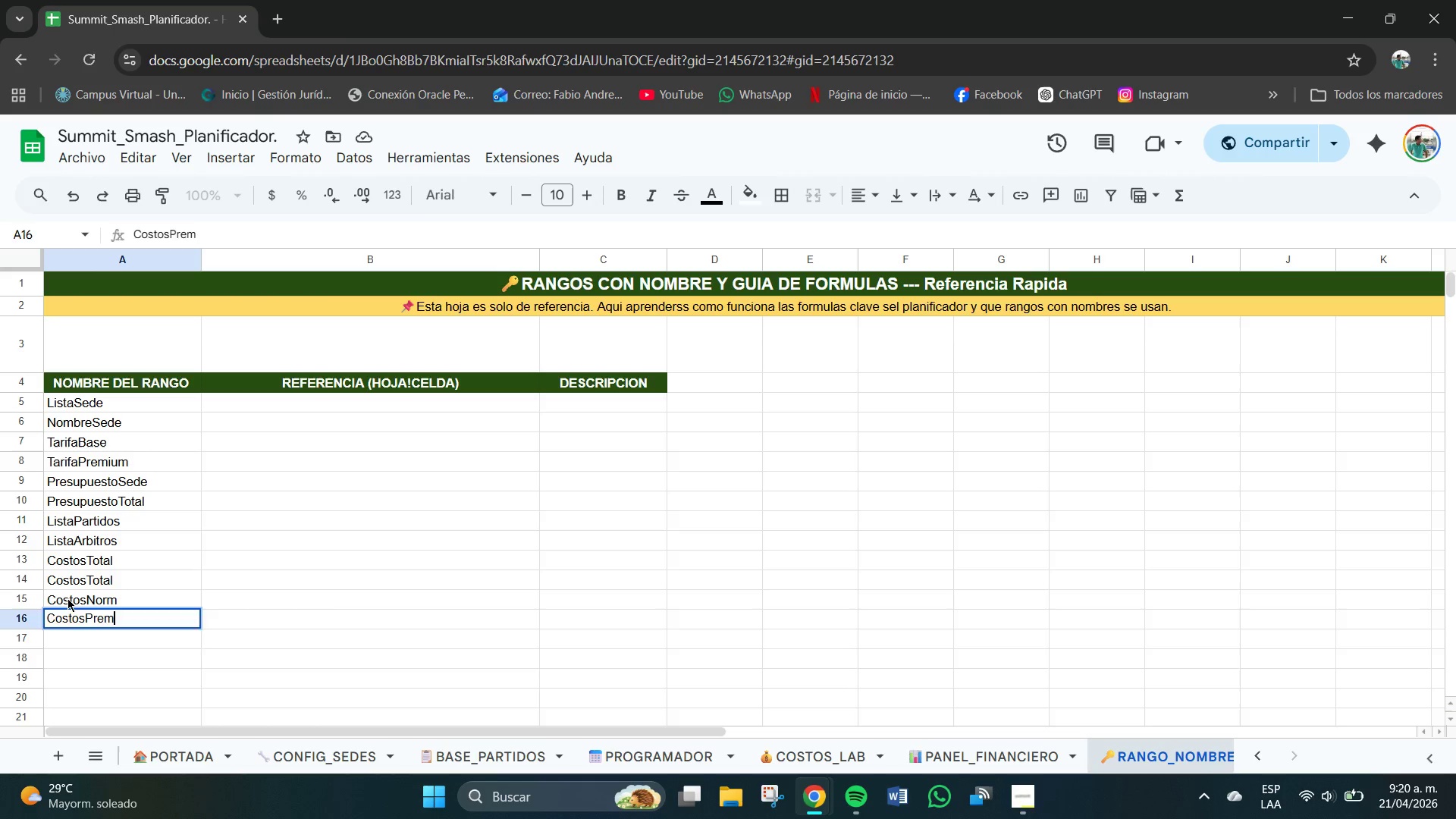 
key(Enter)
 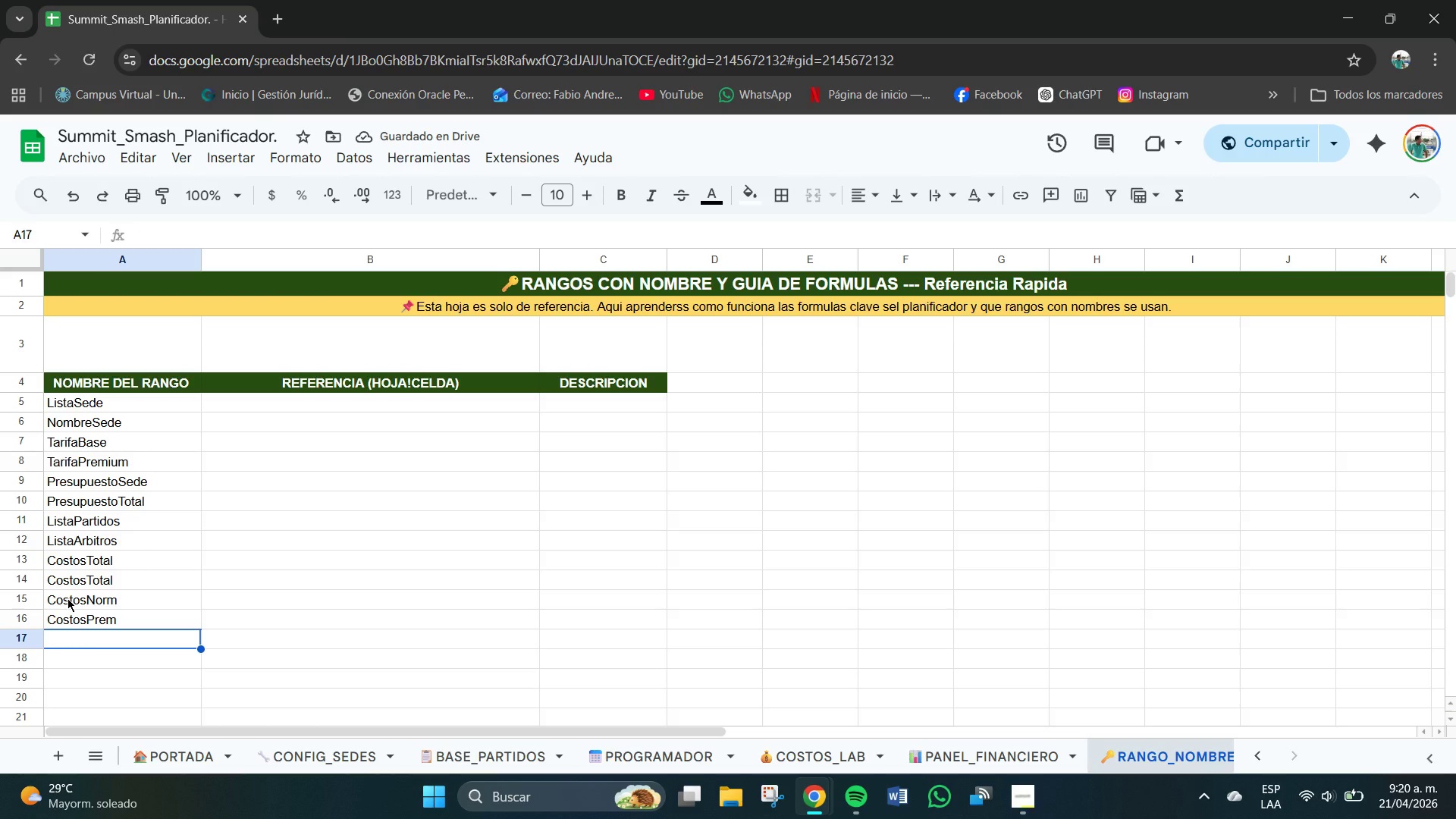 
wait(5.17)
 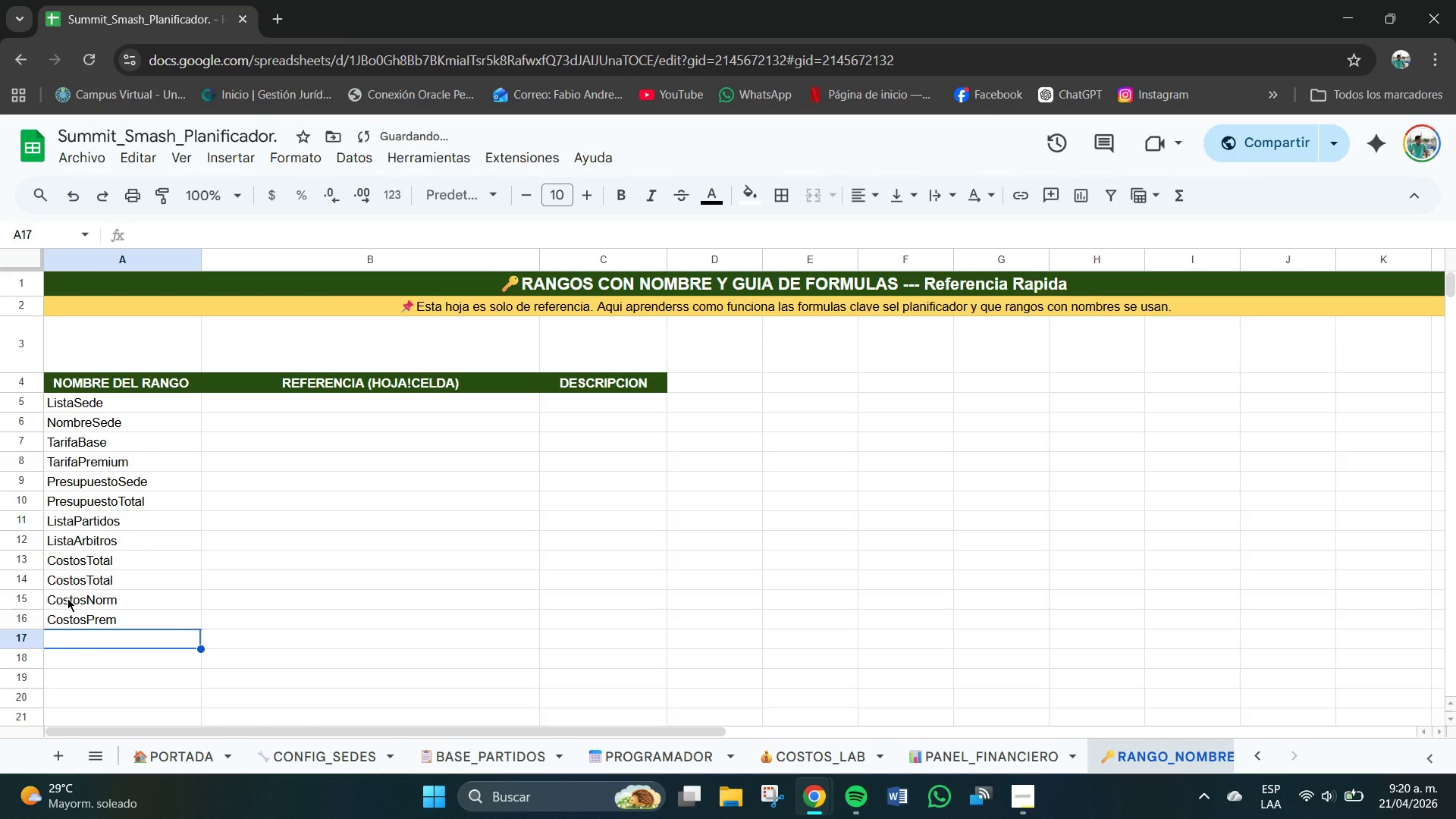 
type(HorasConsec)
 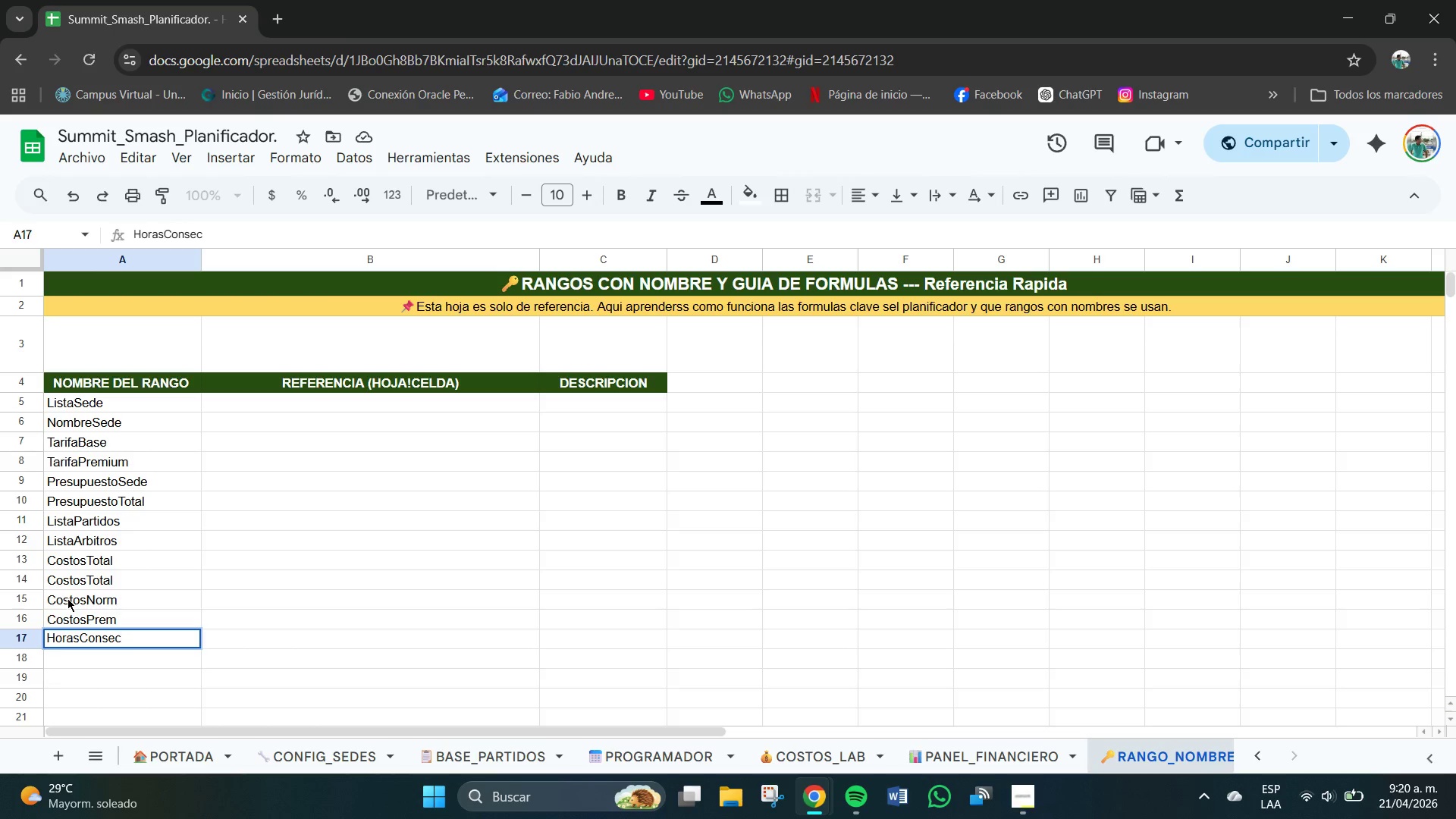 
key(Enter)
 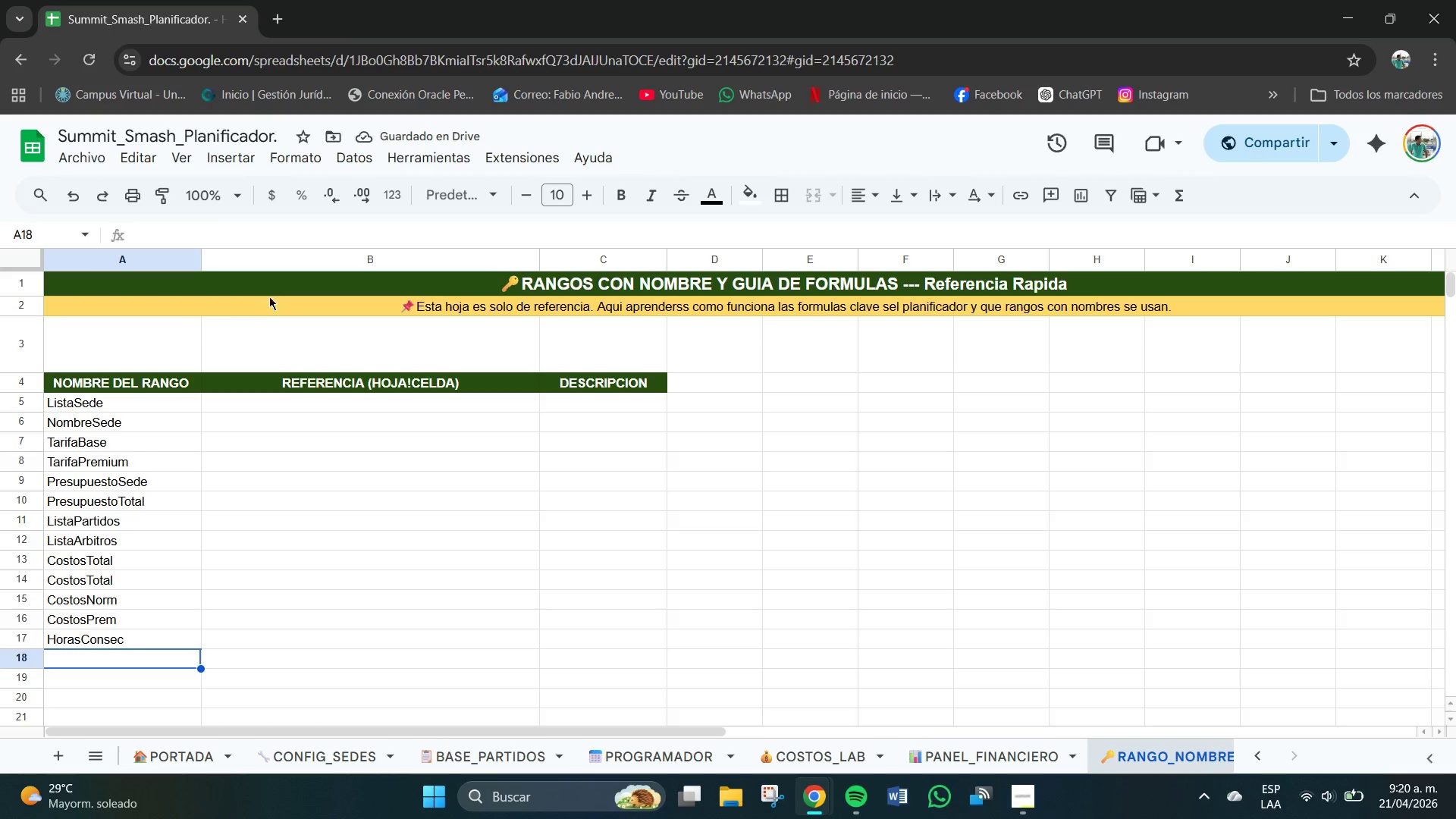 
left_click_drag(start_coordinate=[205, 257], to_coordinate=[102, 254])
 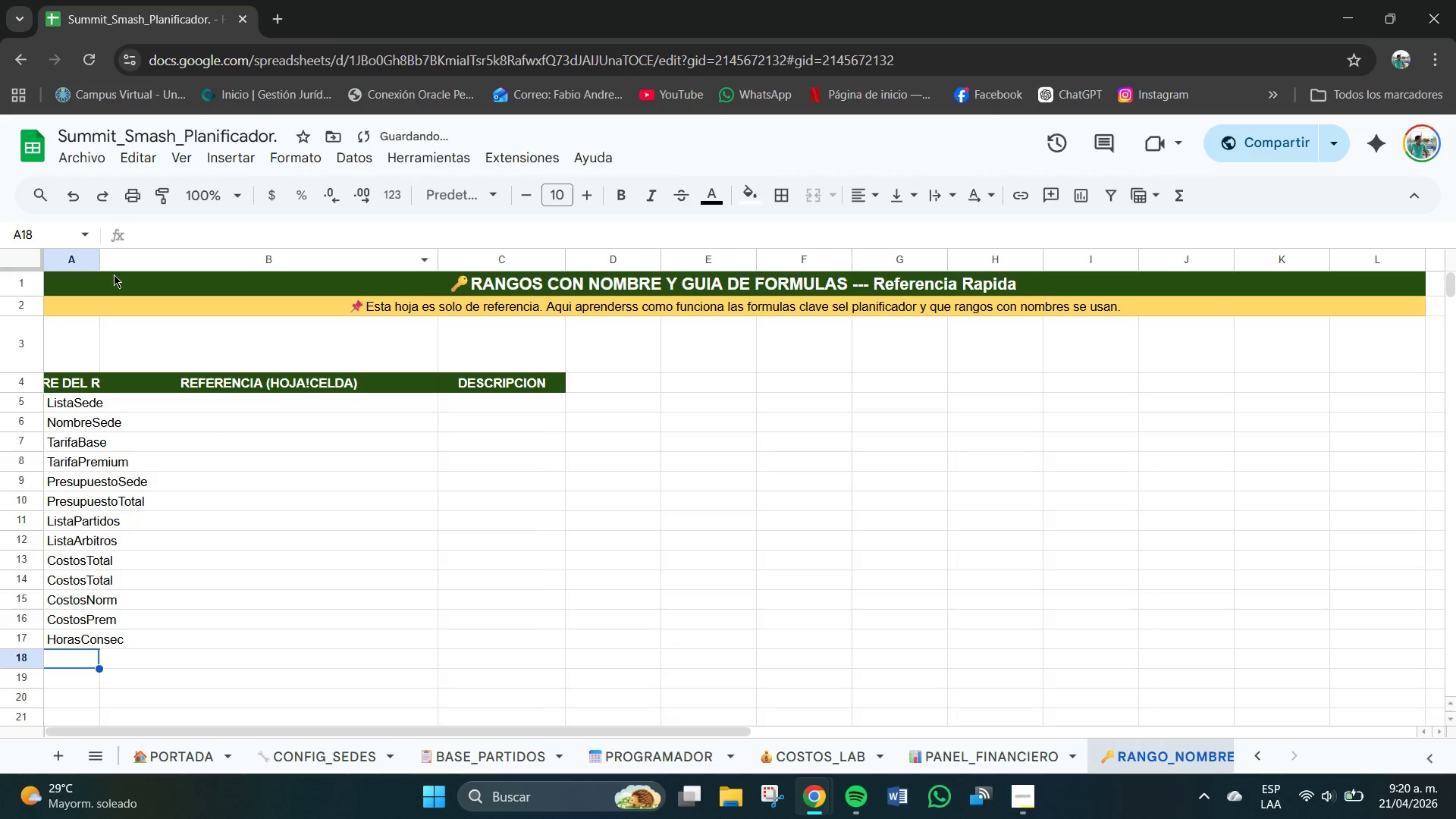 
left_click_drag(start_coordinate=[96, 259], to_coordinate=[177, 260])
 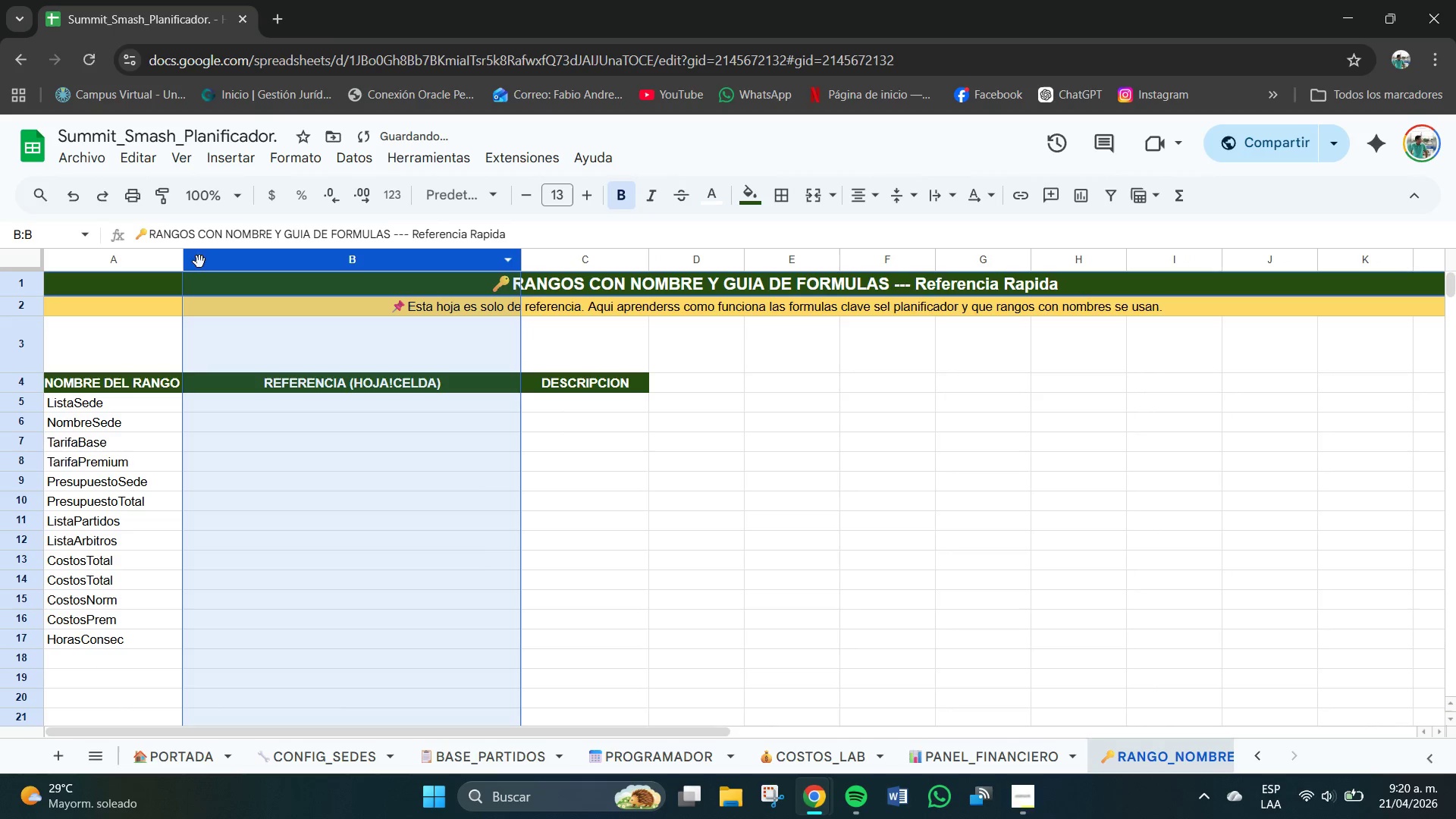 
left_click([818, 541])
 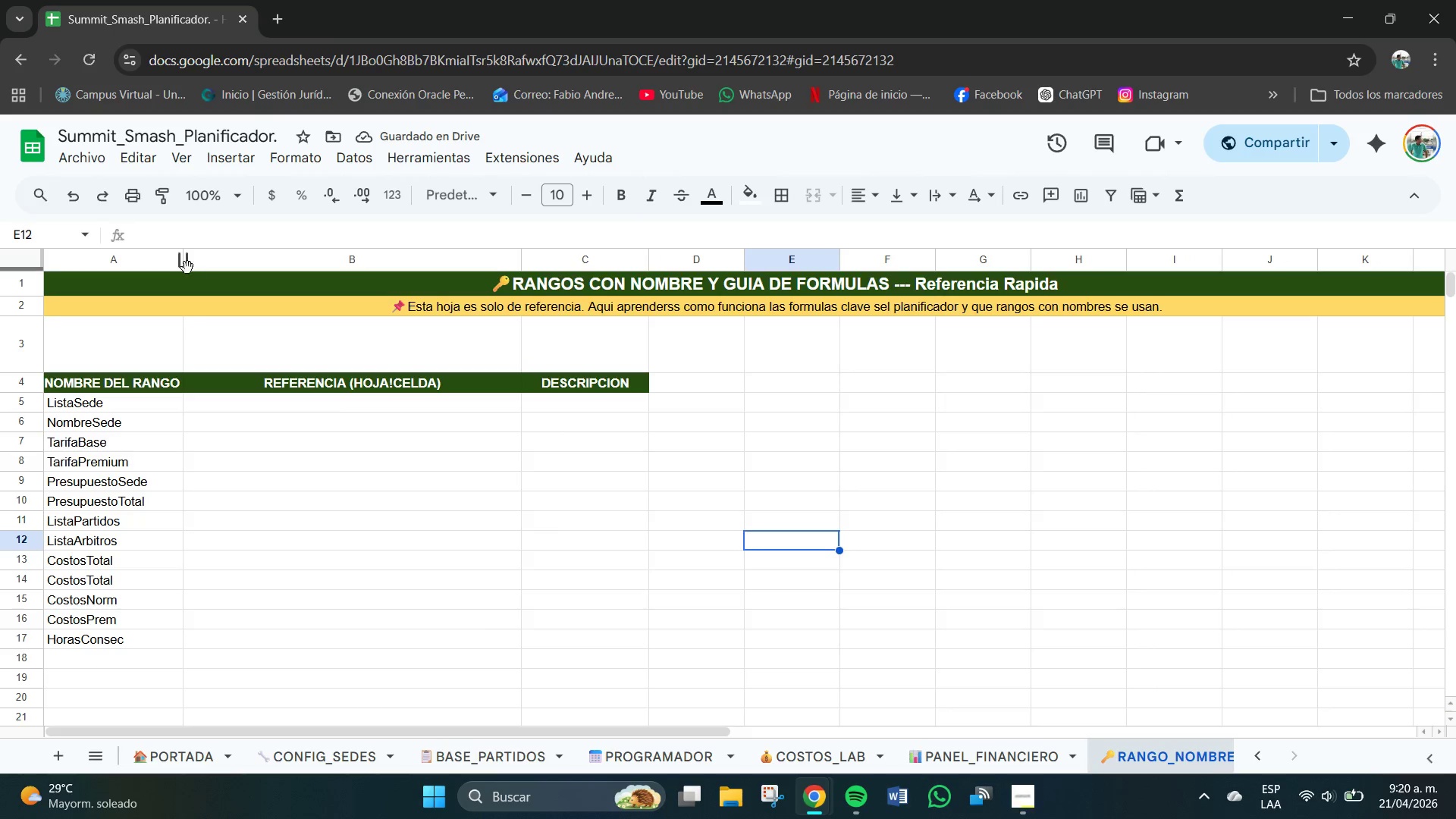 
left_click_drag(start_coordinate=[185, 255], to_coordinate=[197, 256])
 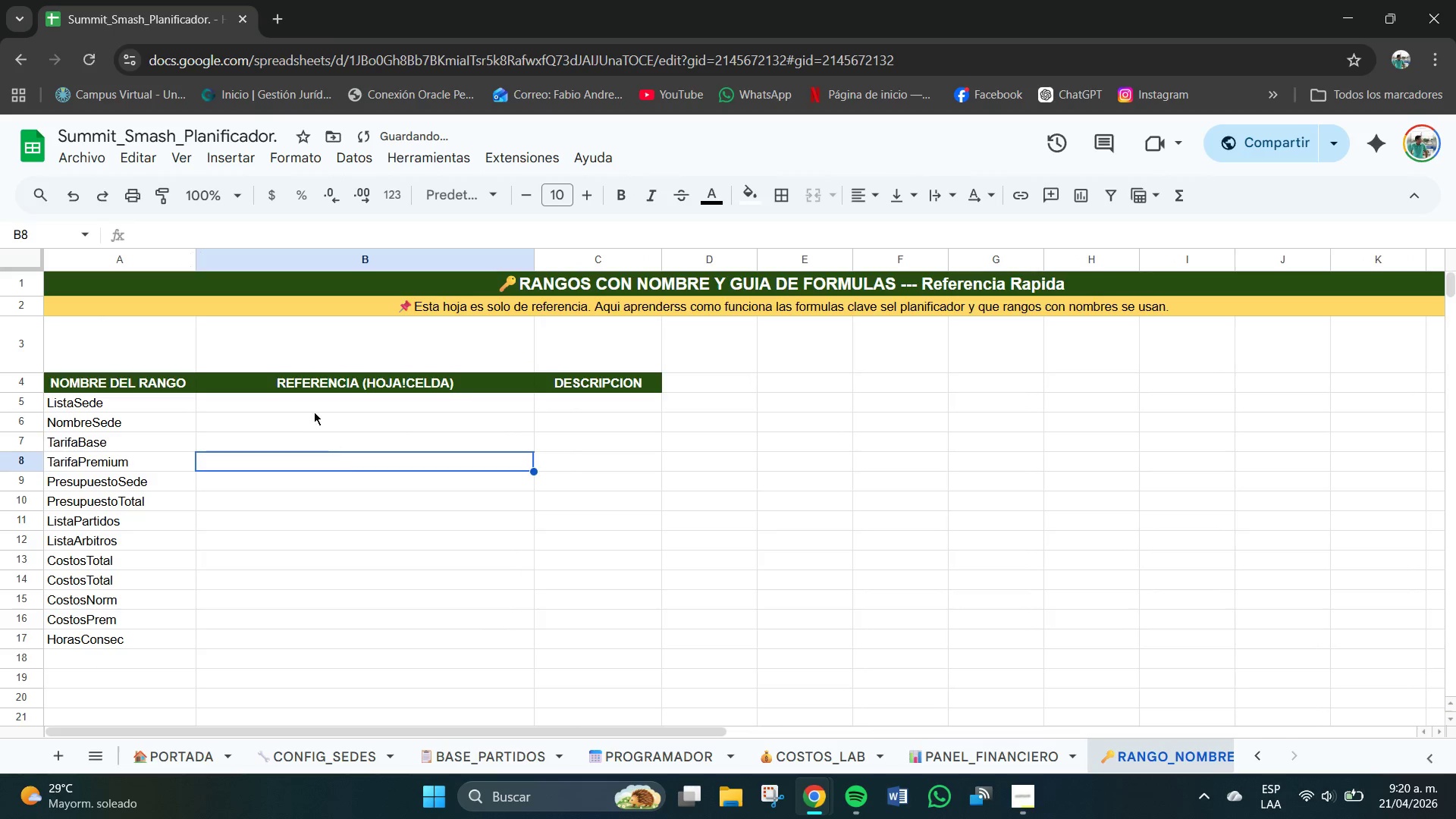 
double_click([298, 402])
 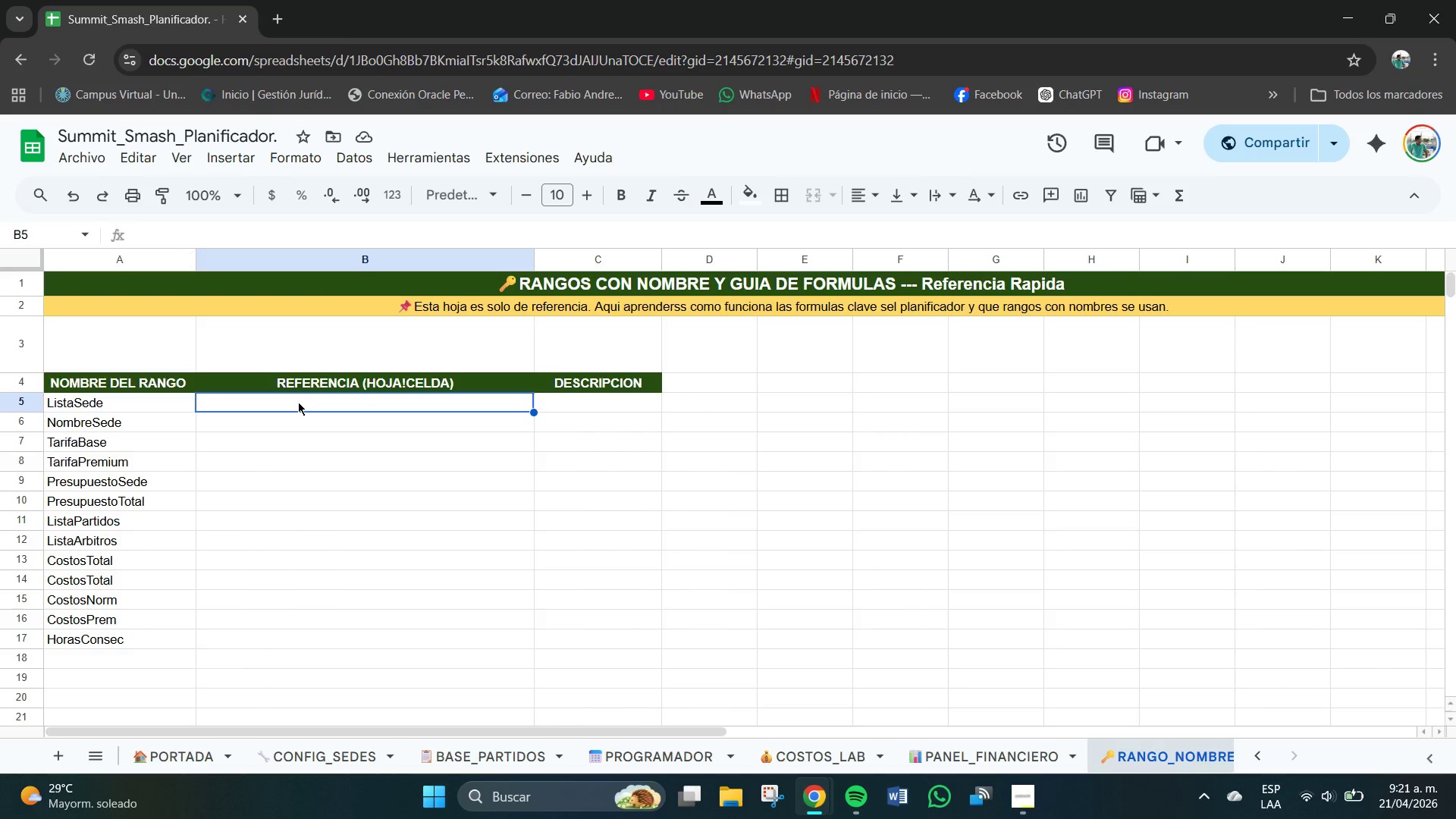 
wait(18.75)
 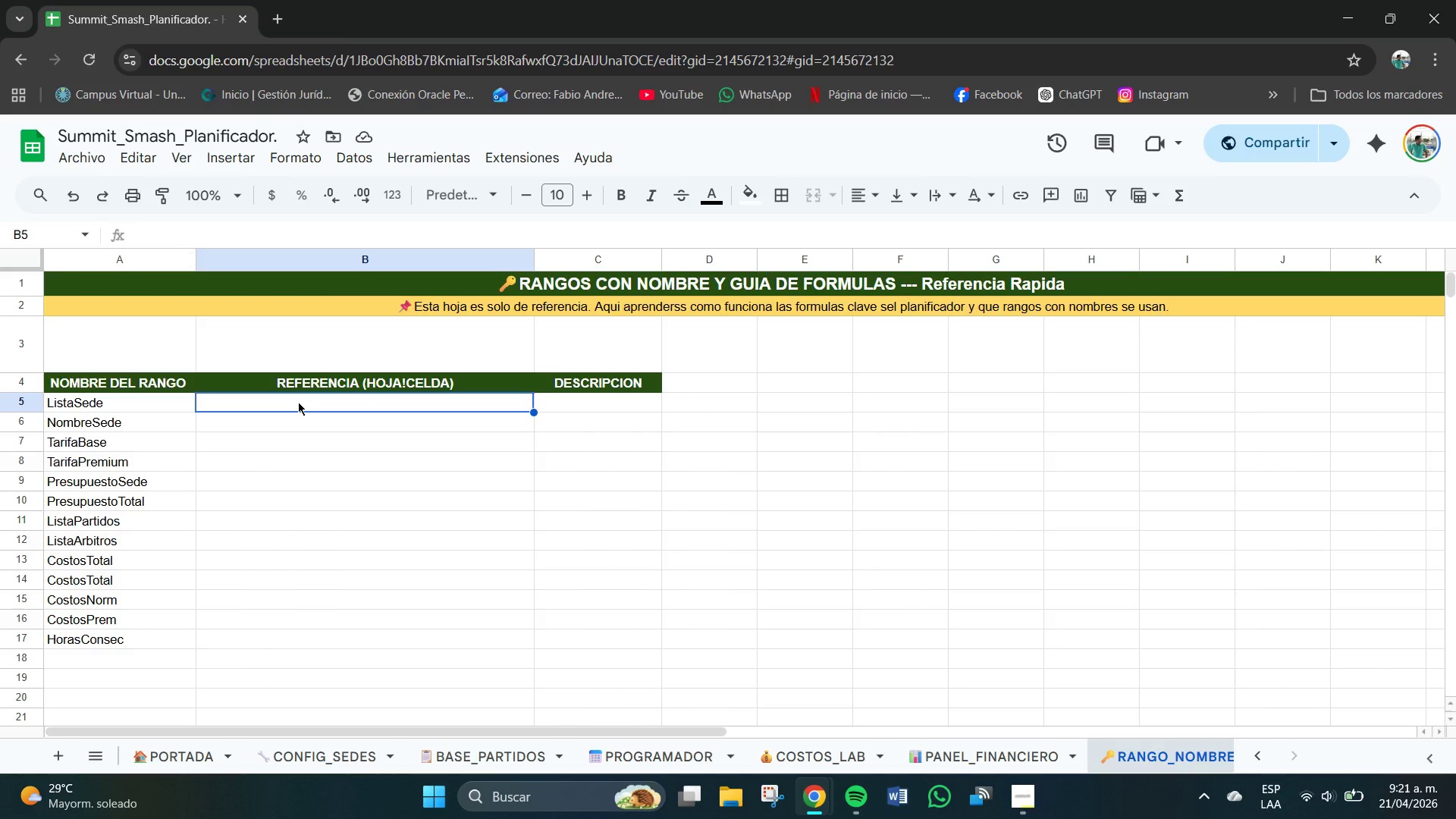 
double_click([299, 407])
 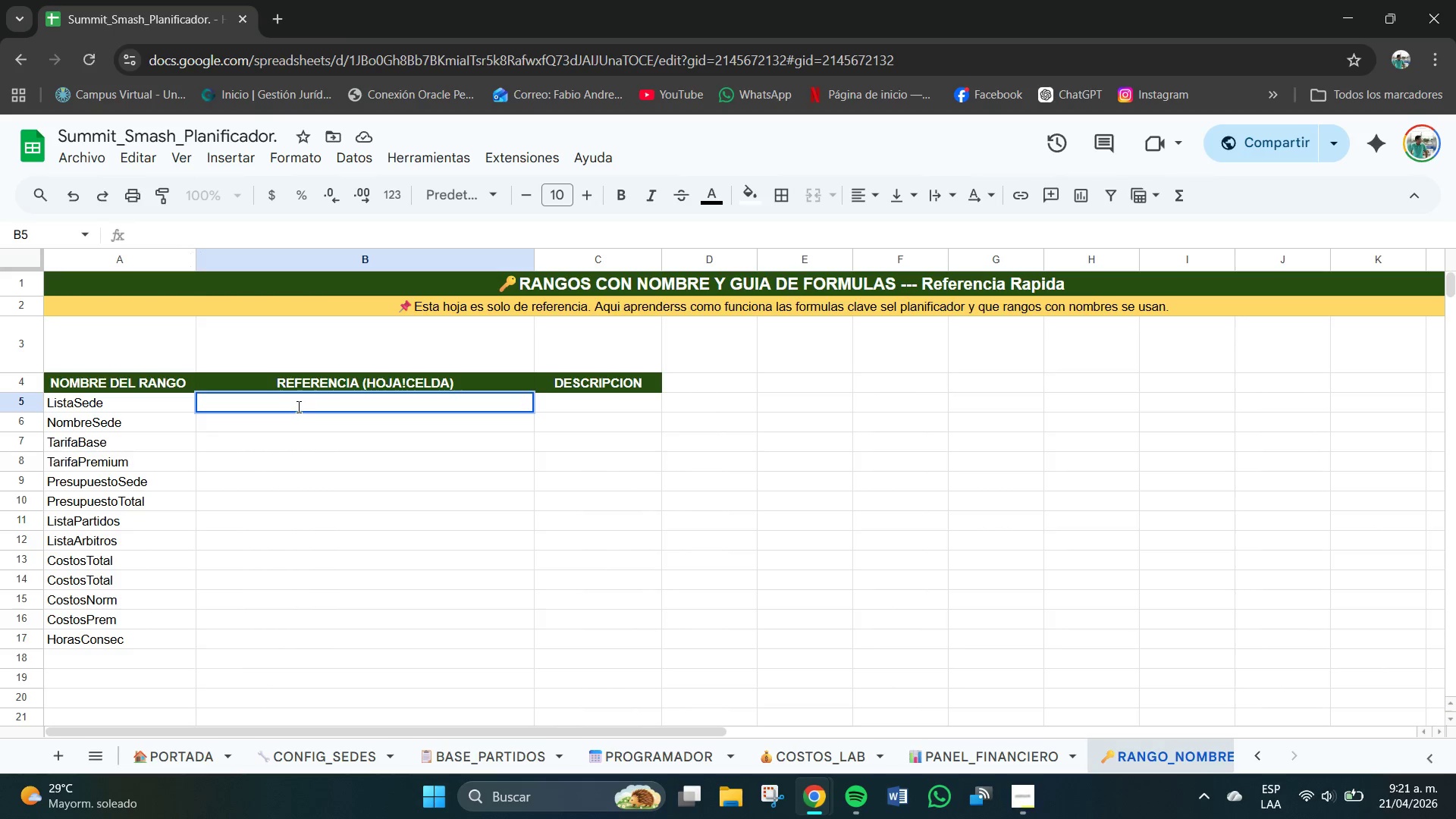 
key(Shift+BracketLeft)
 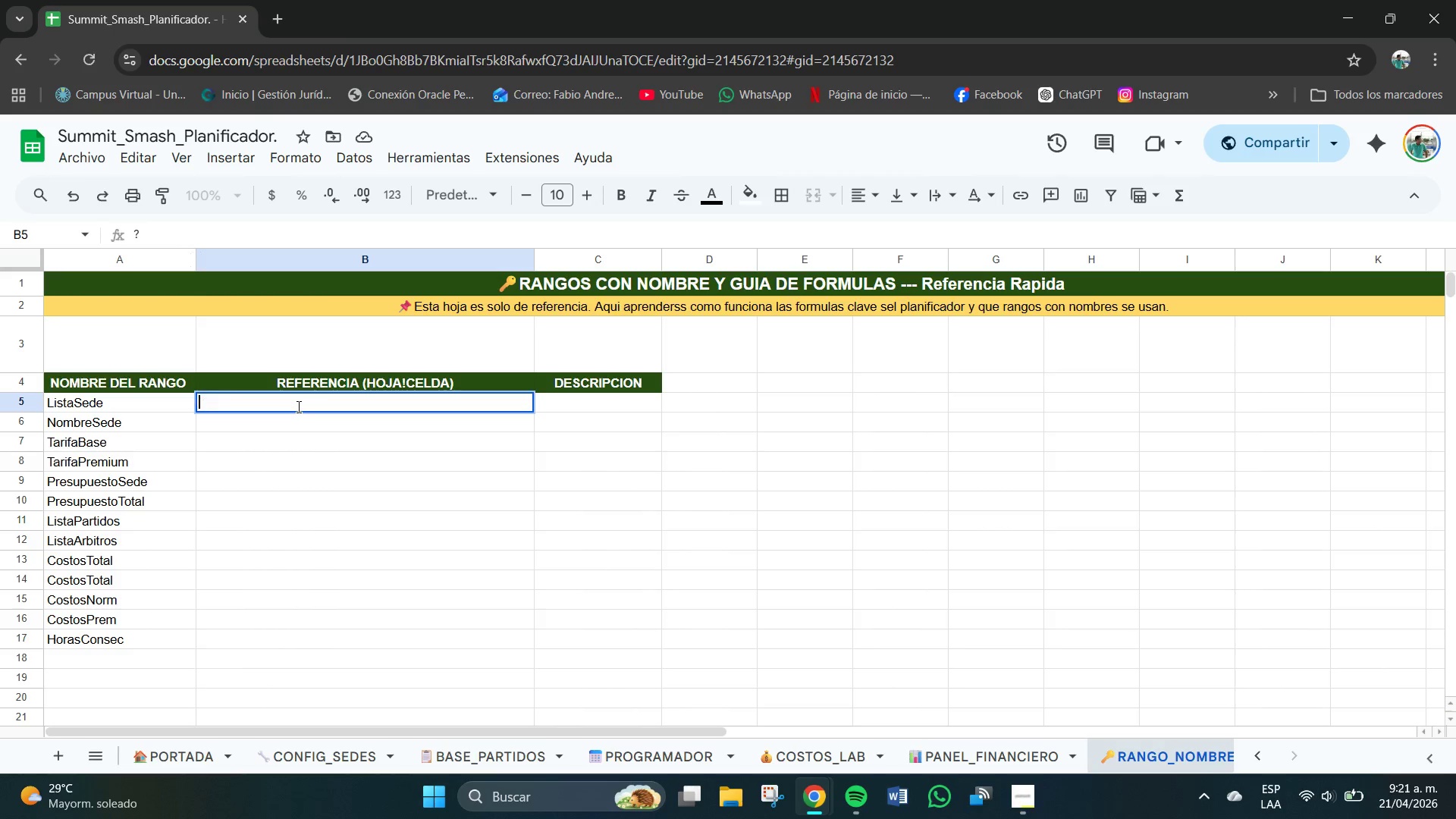 
key(Backspace)
 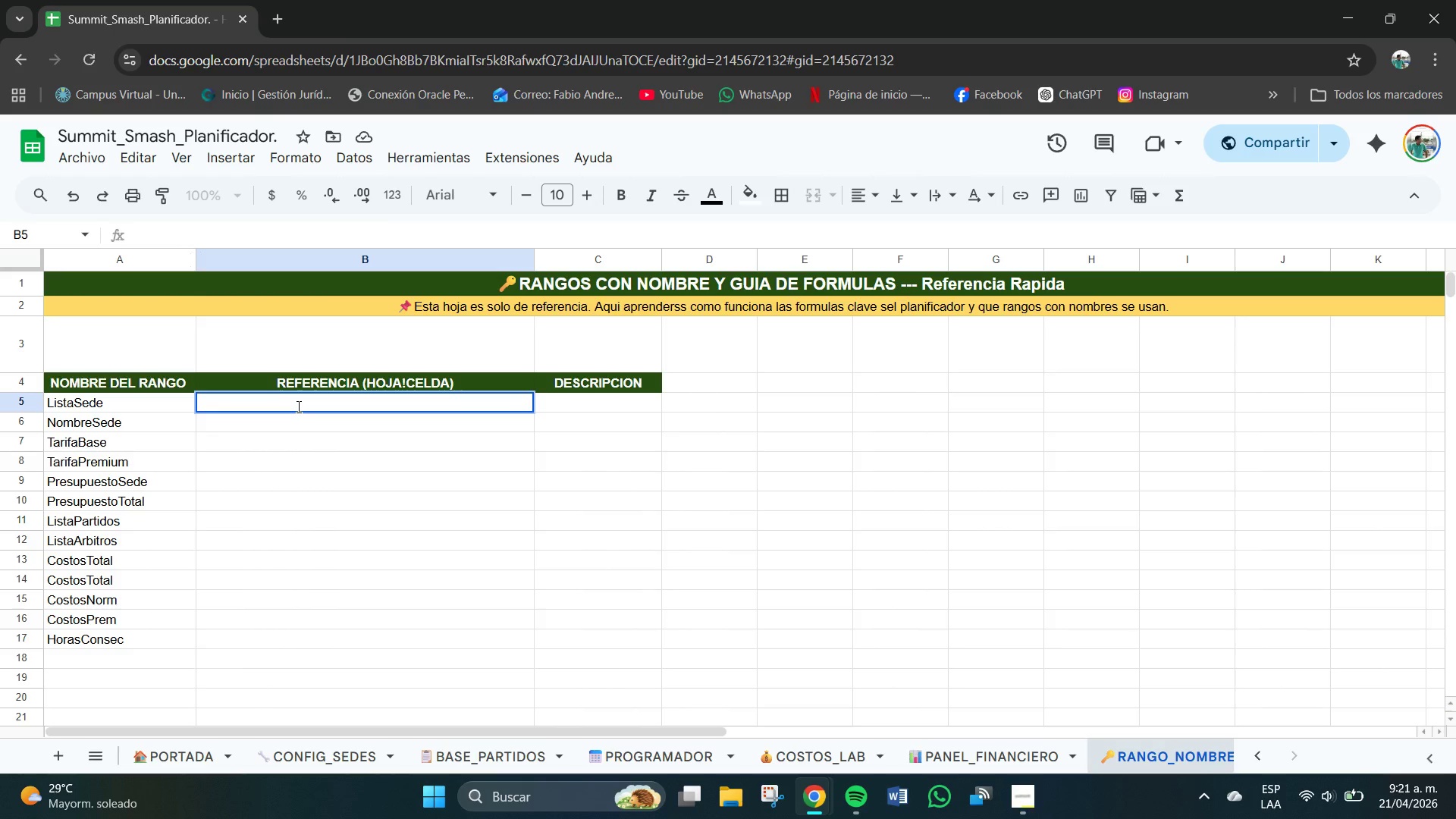 
key(BracketLeft)
 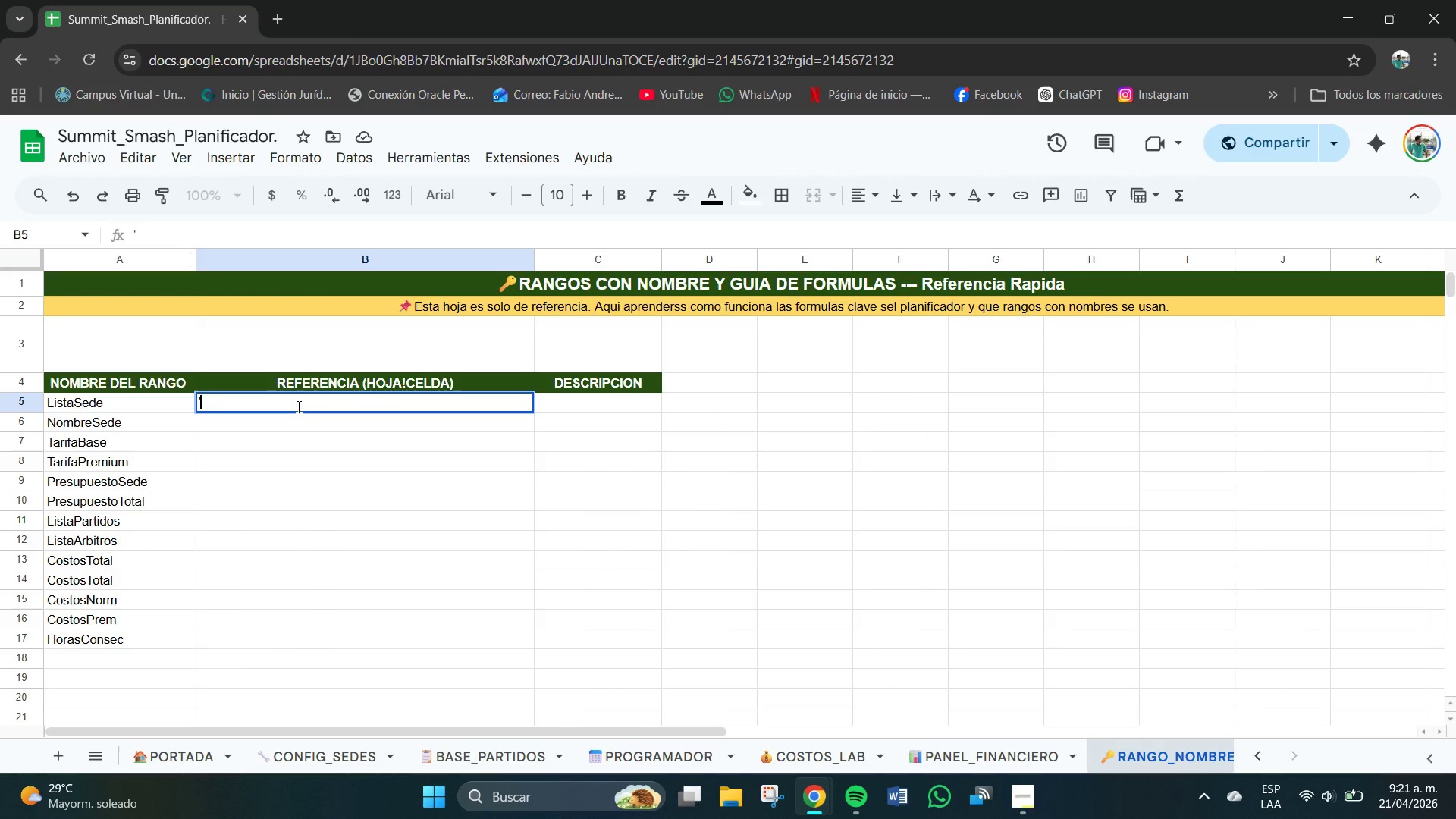 
key(Meta+V)
 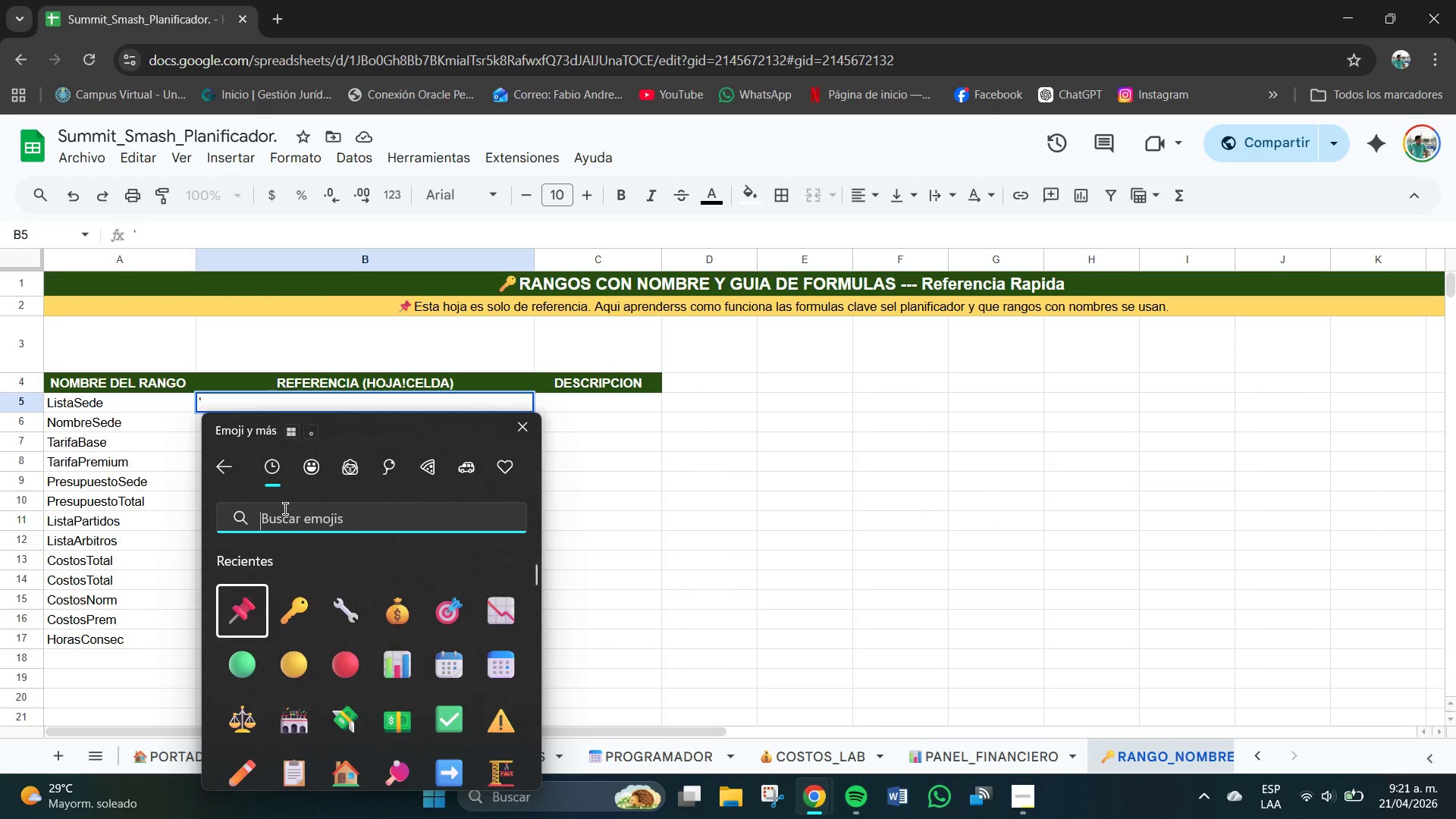 
left_click([340, 607])
 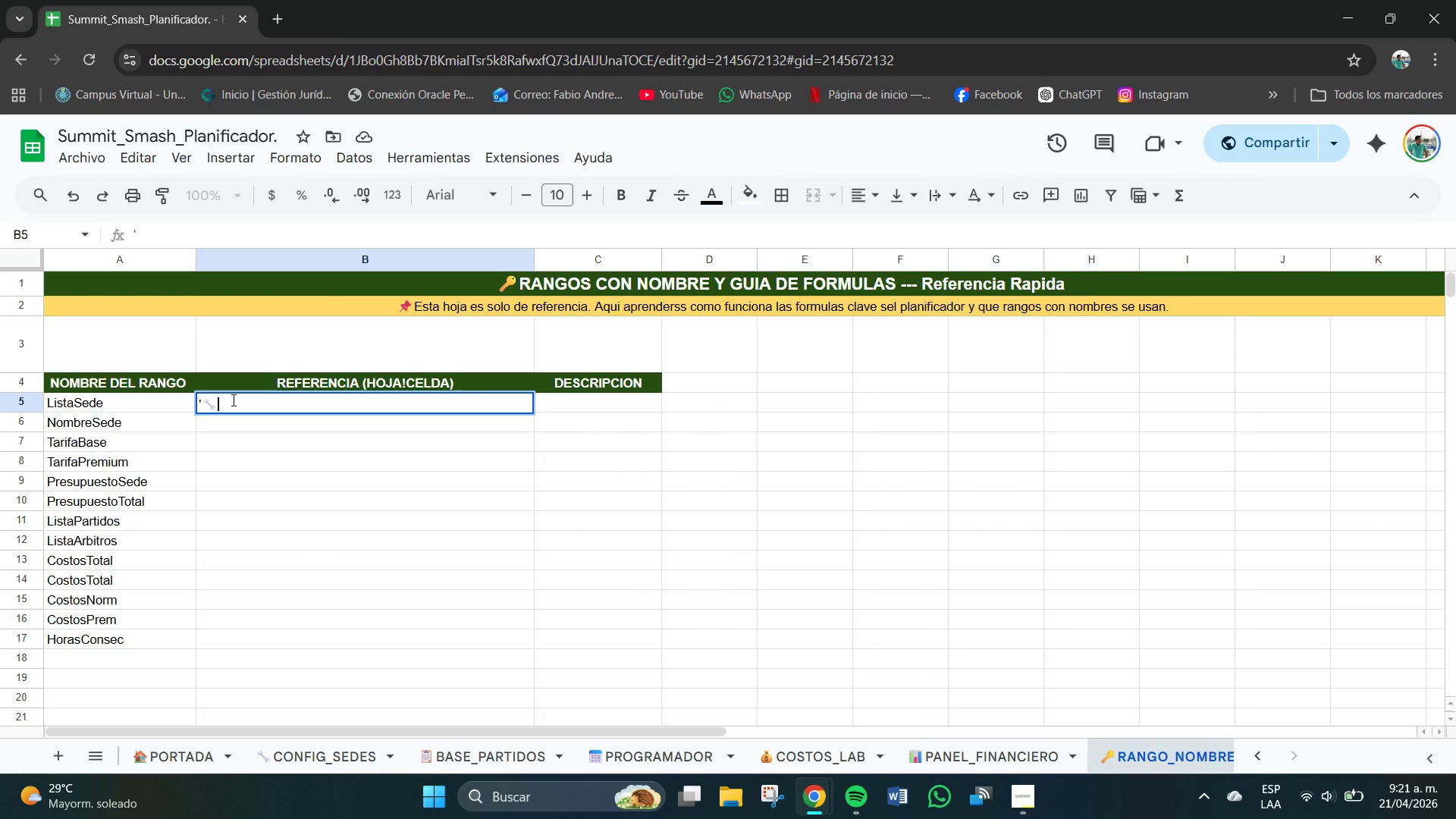 
type(CO)
key(Backspace)
type(ONFIG)
 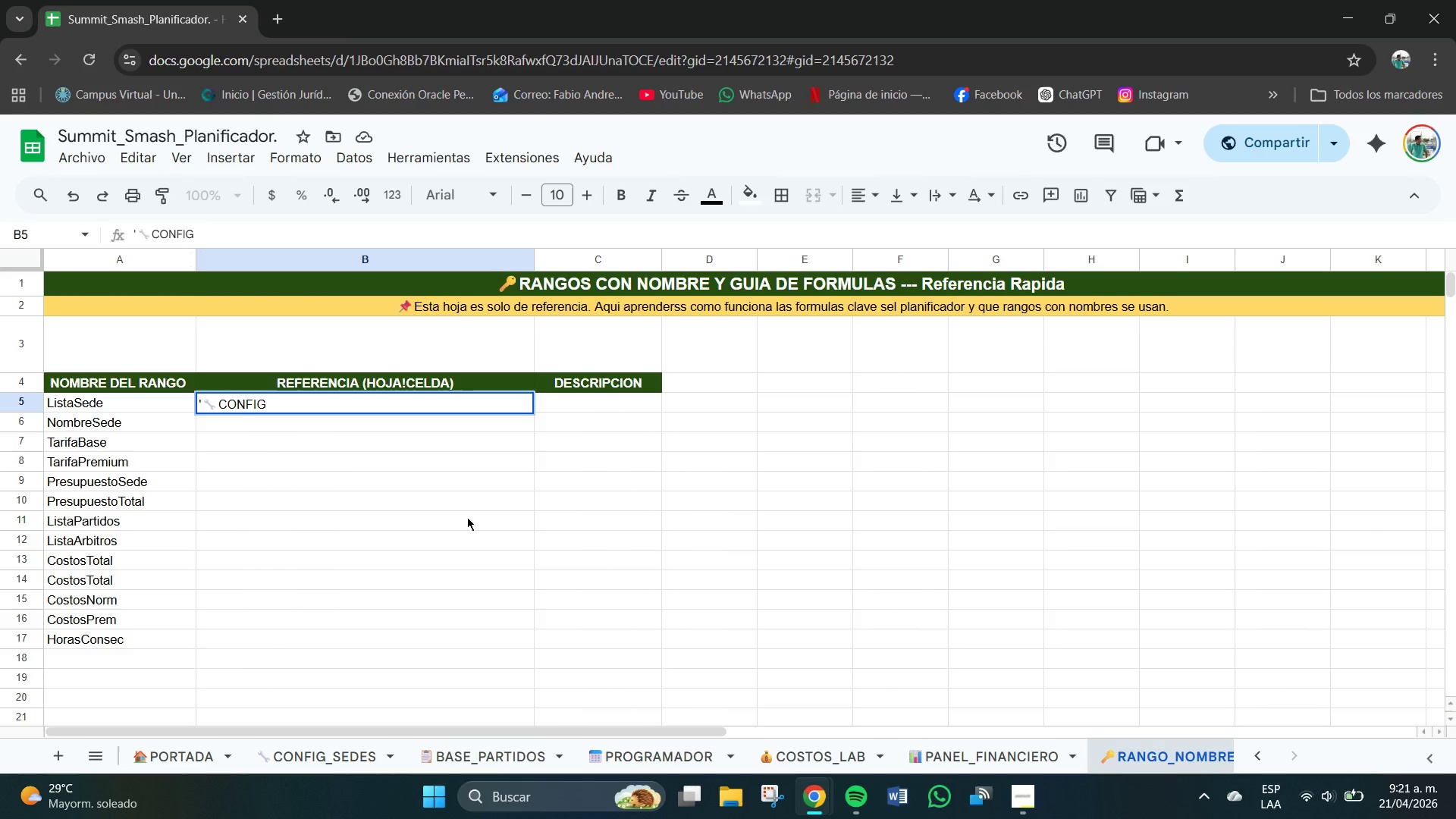 
type(_SEDES[A5>QA)
key(Backspace)
key(Backspace)
type(A9)
 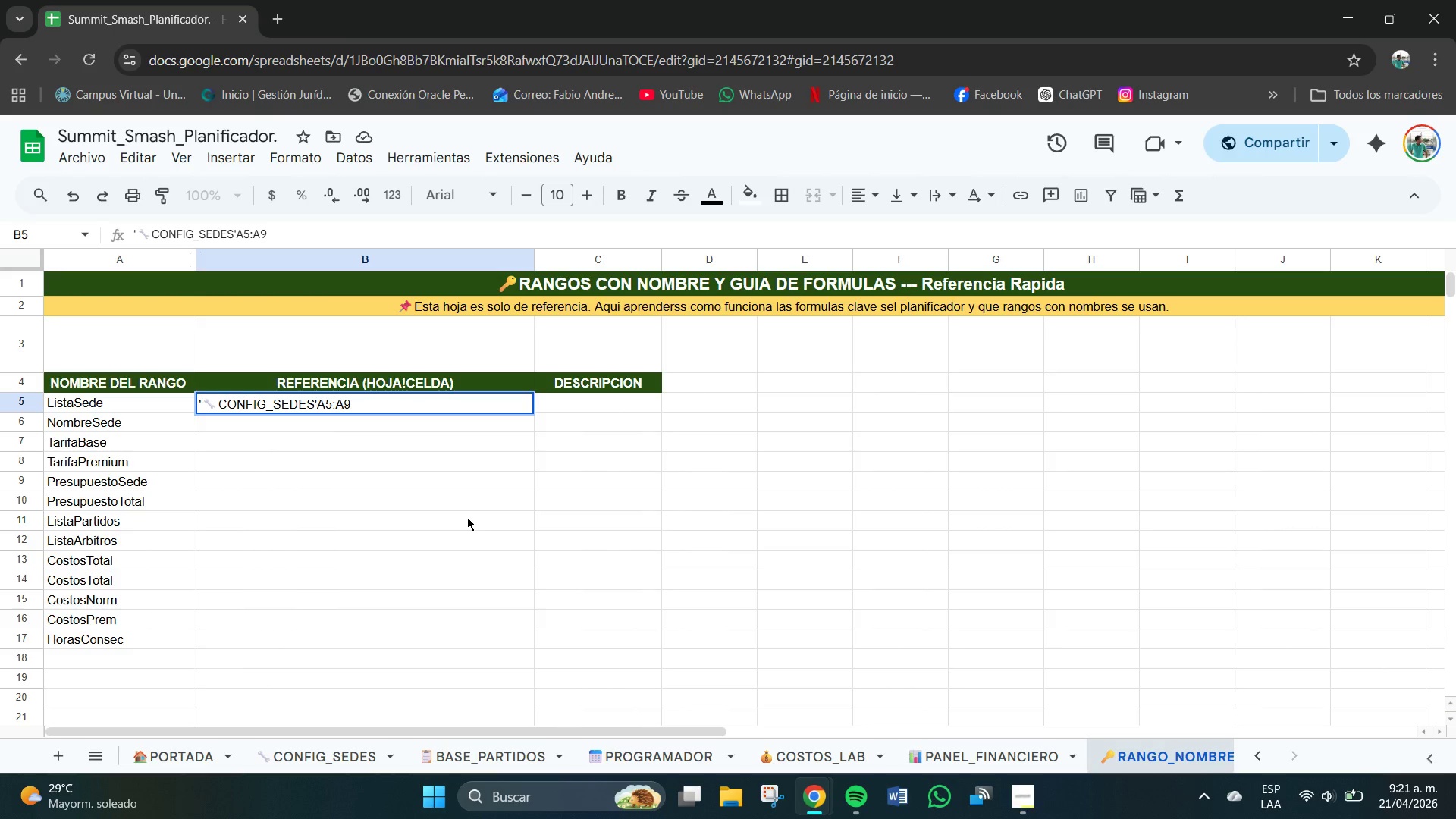 
wait(6.52)
 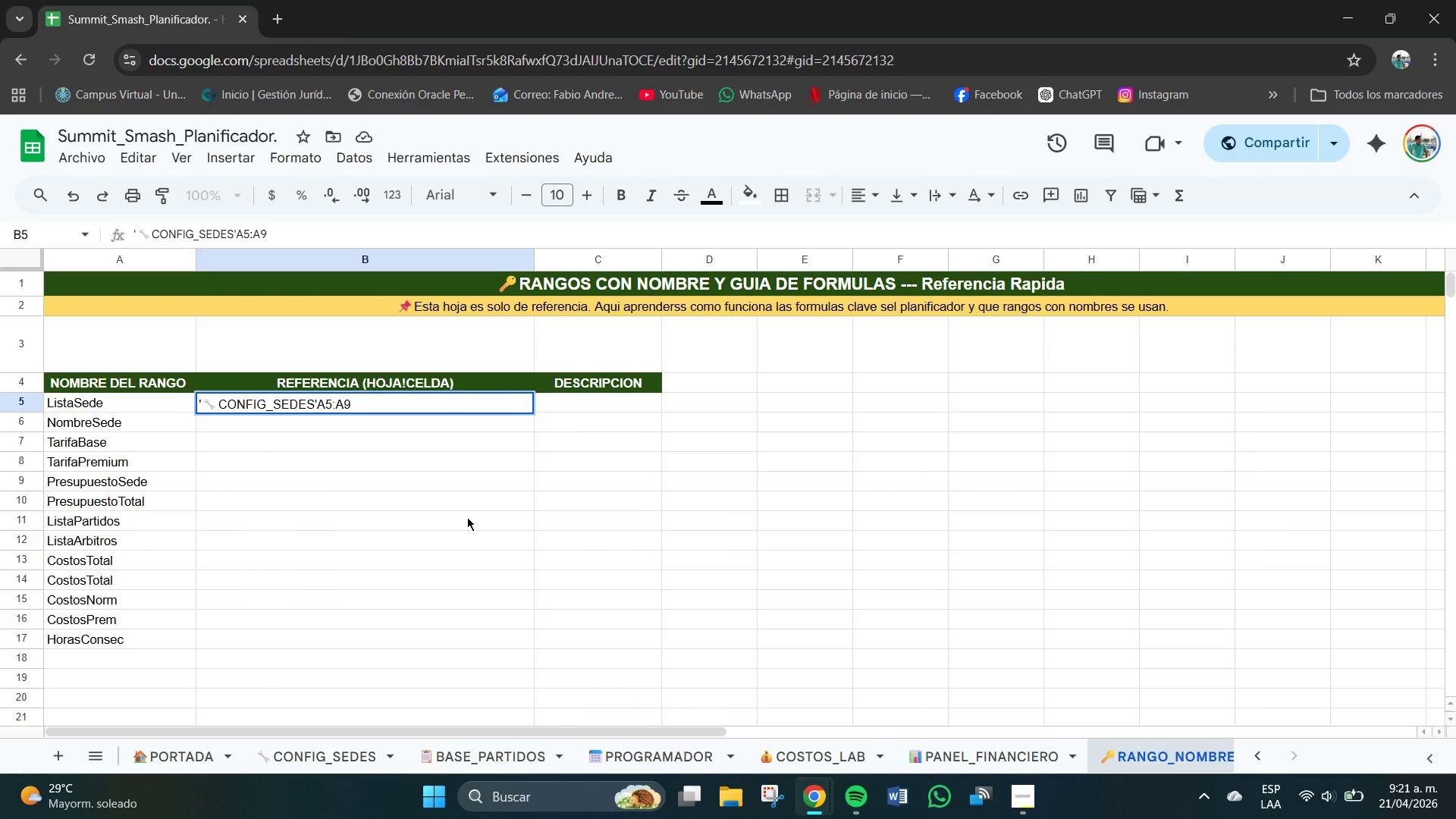 
left_click([313, 443])
 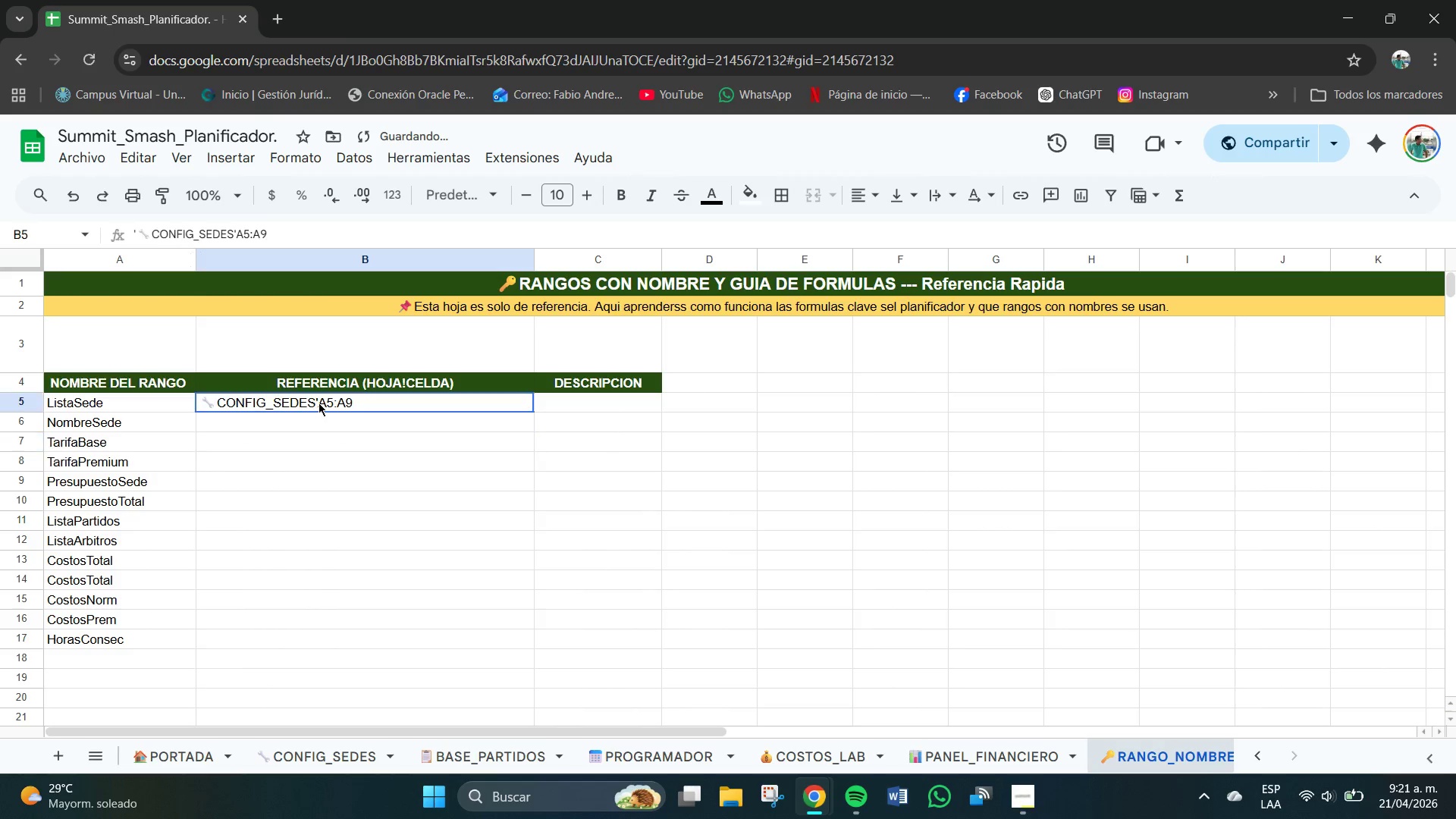 
left_click([318, 403])
 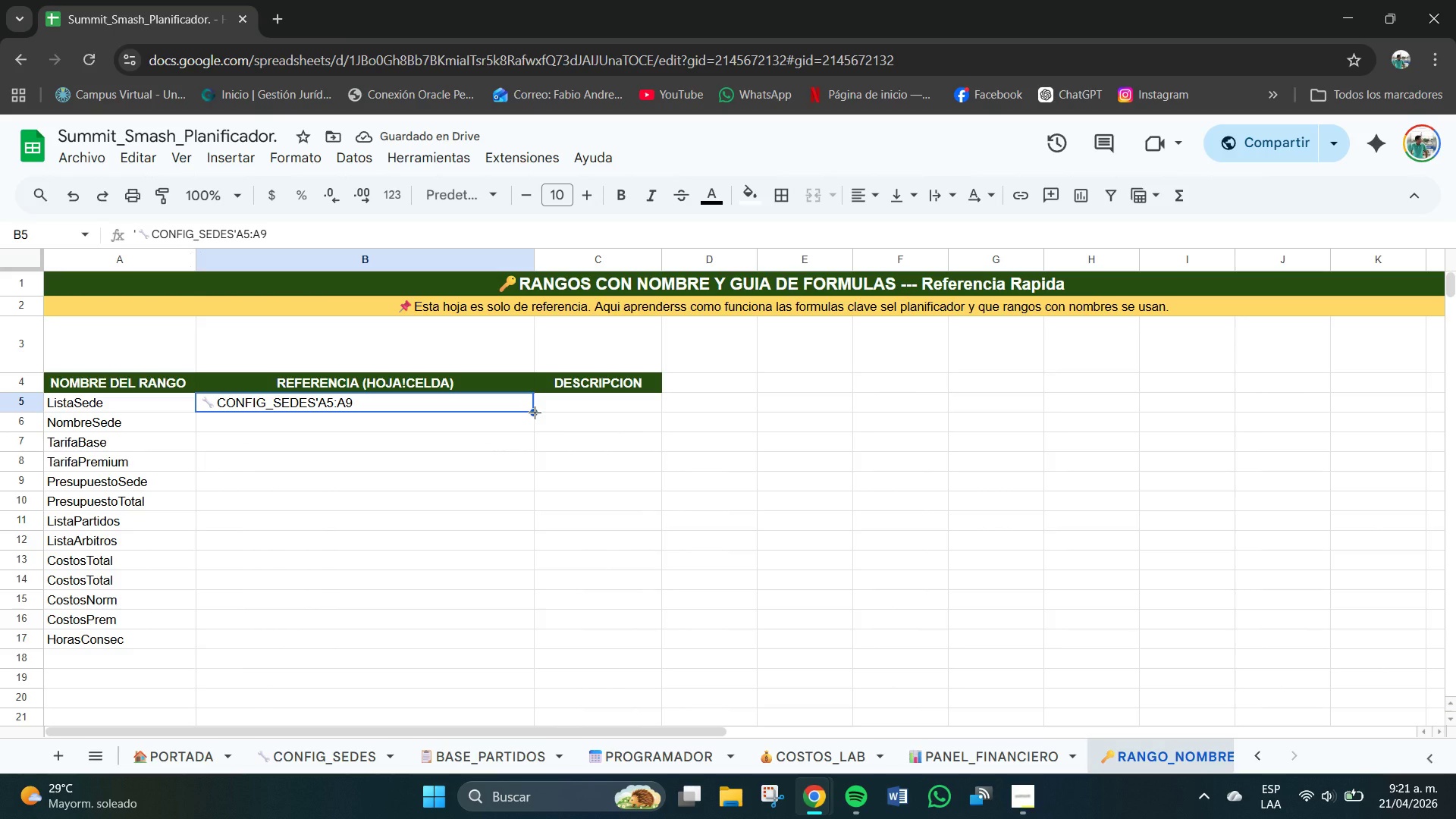 
left_click_drag(start_coordinate=[535, 413], to_coordinate=[526, 497])
 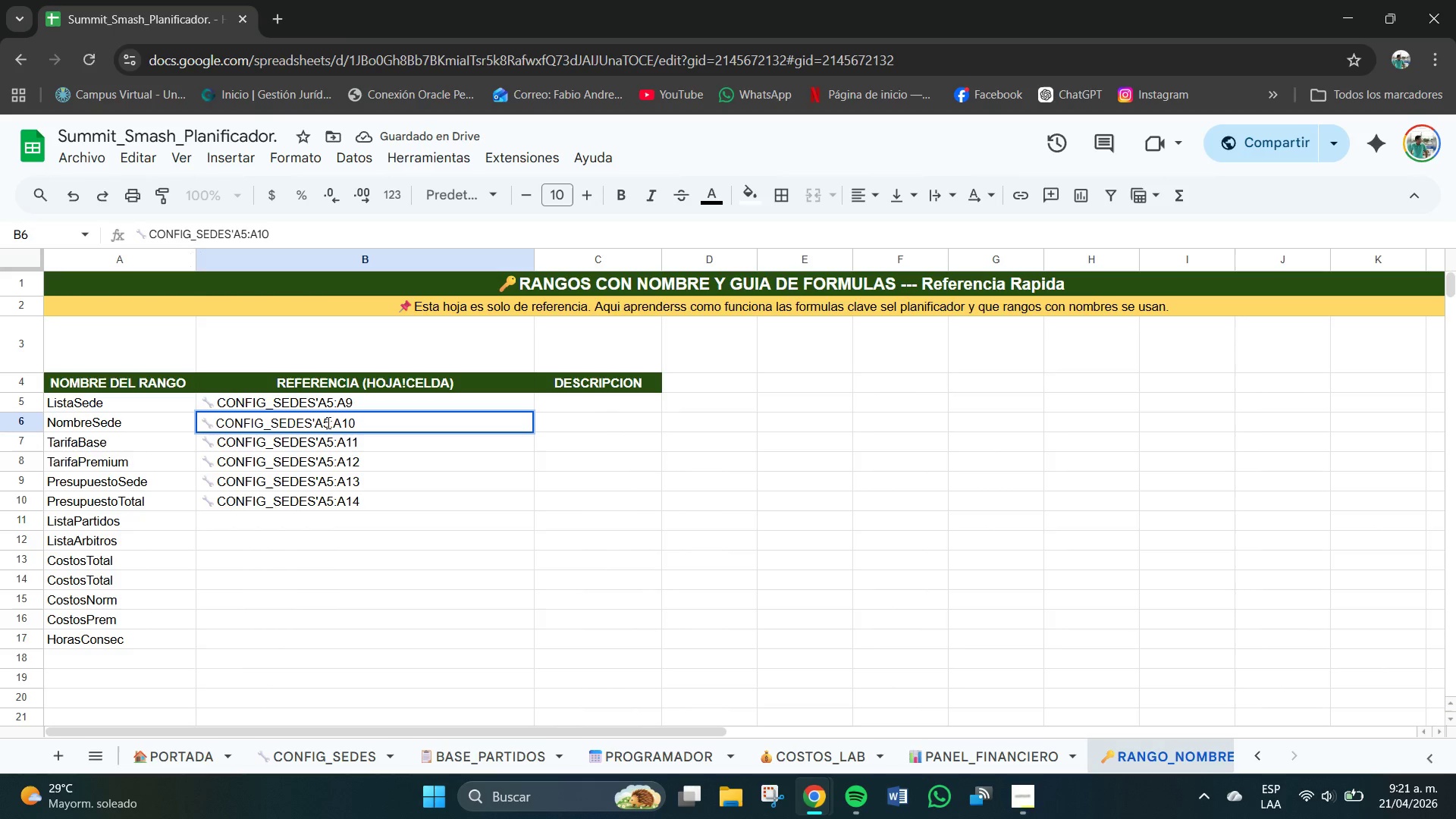 
wait(5.73)
 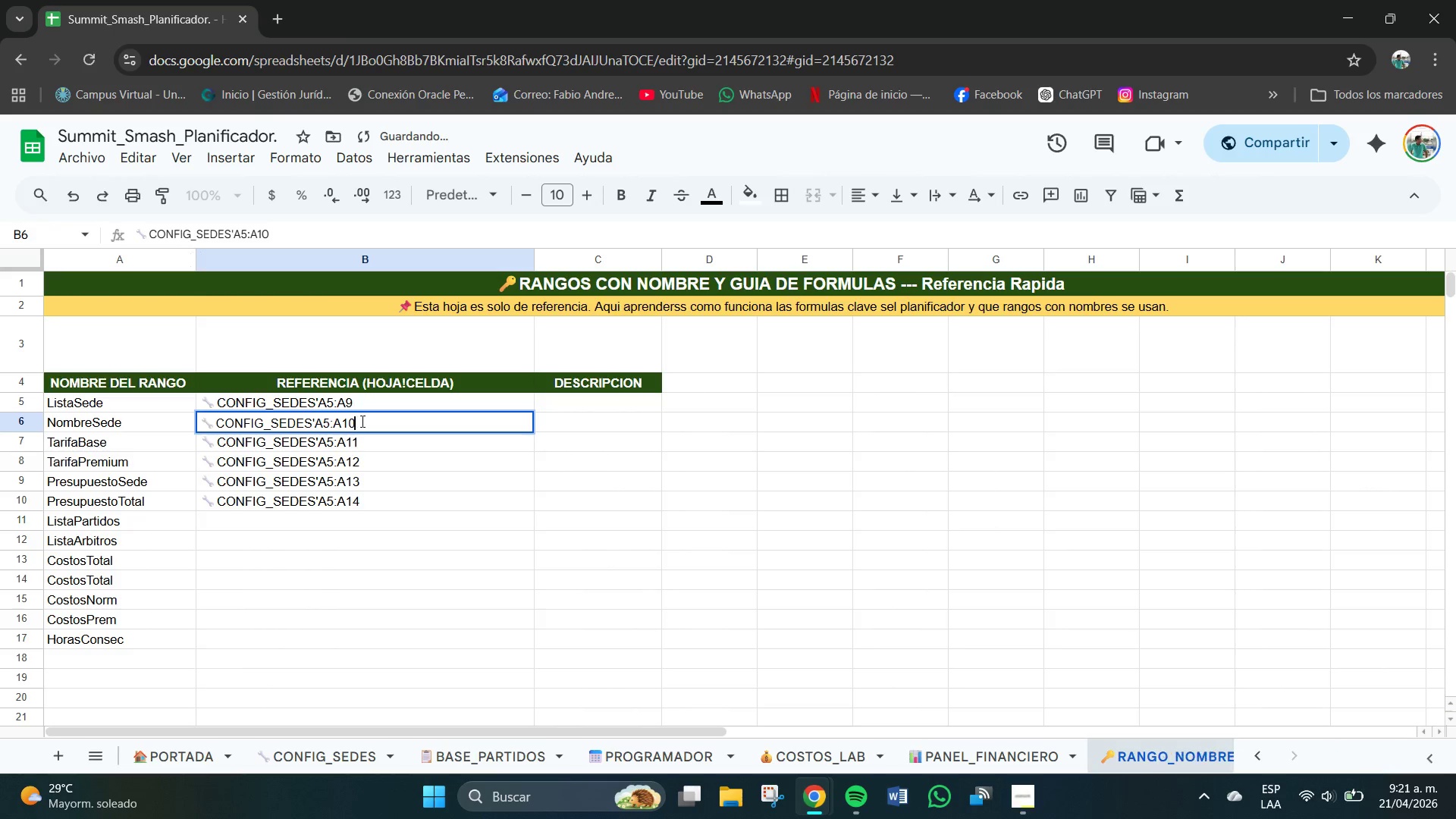 
left_click([324, 426])
 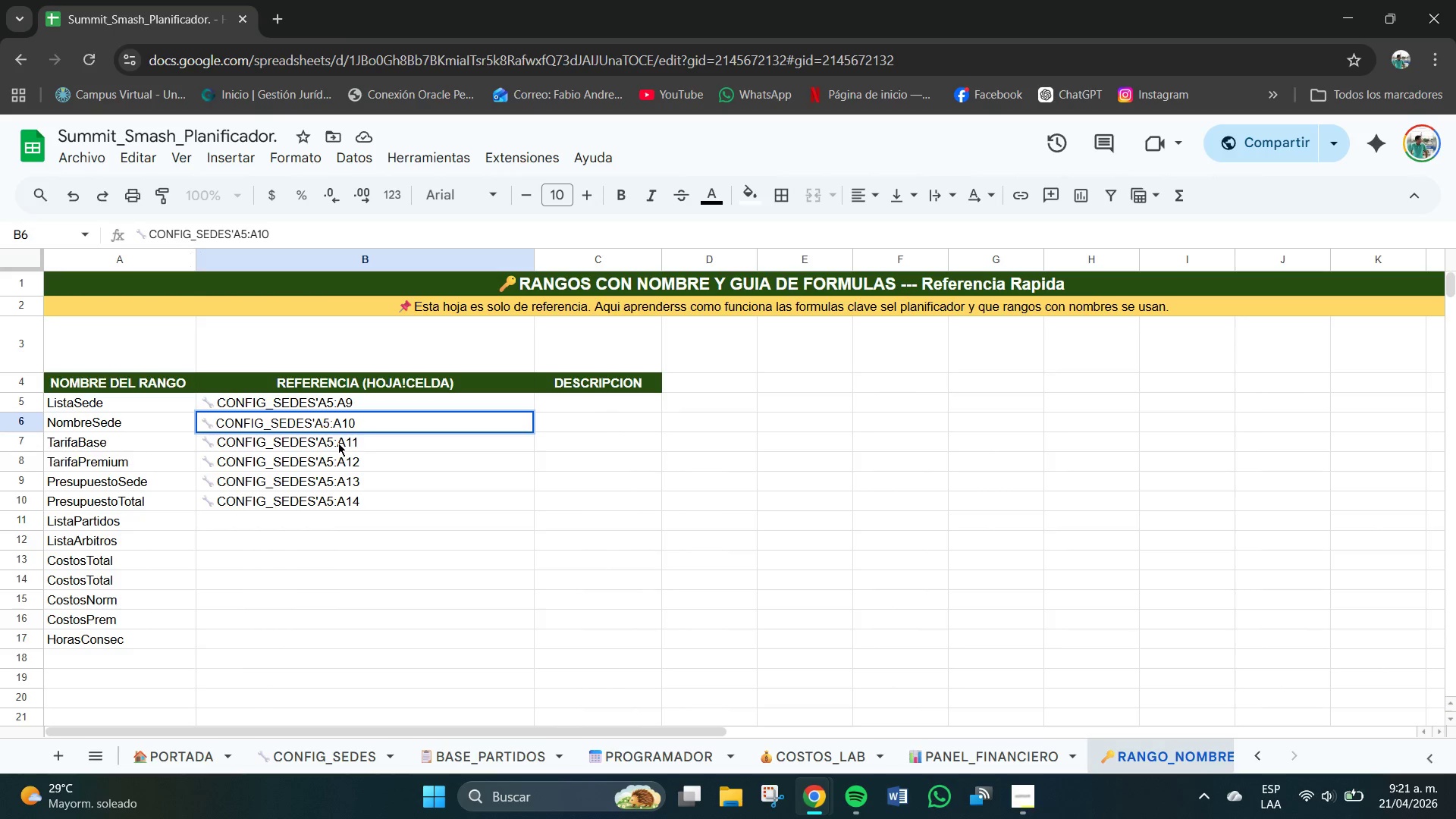 
wait(5.12)
 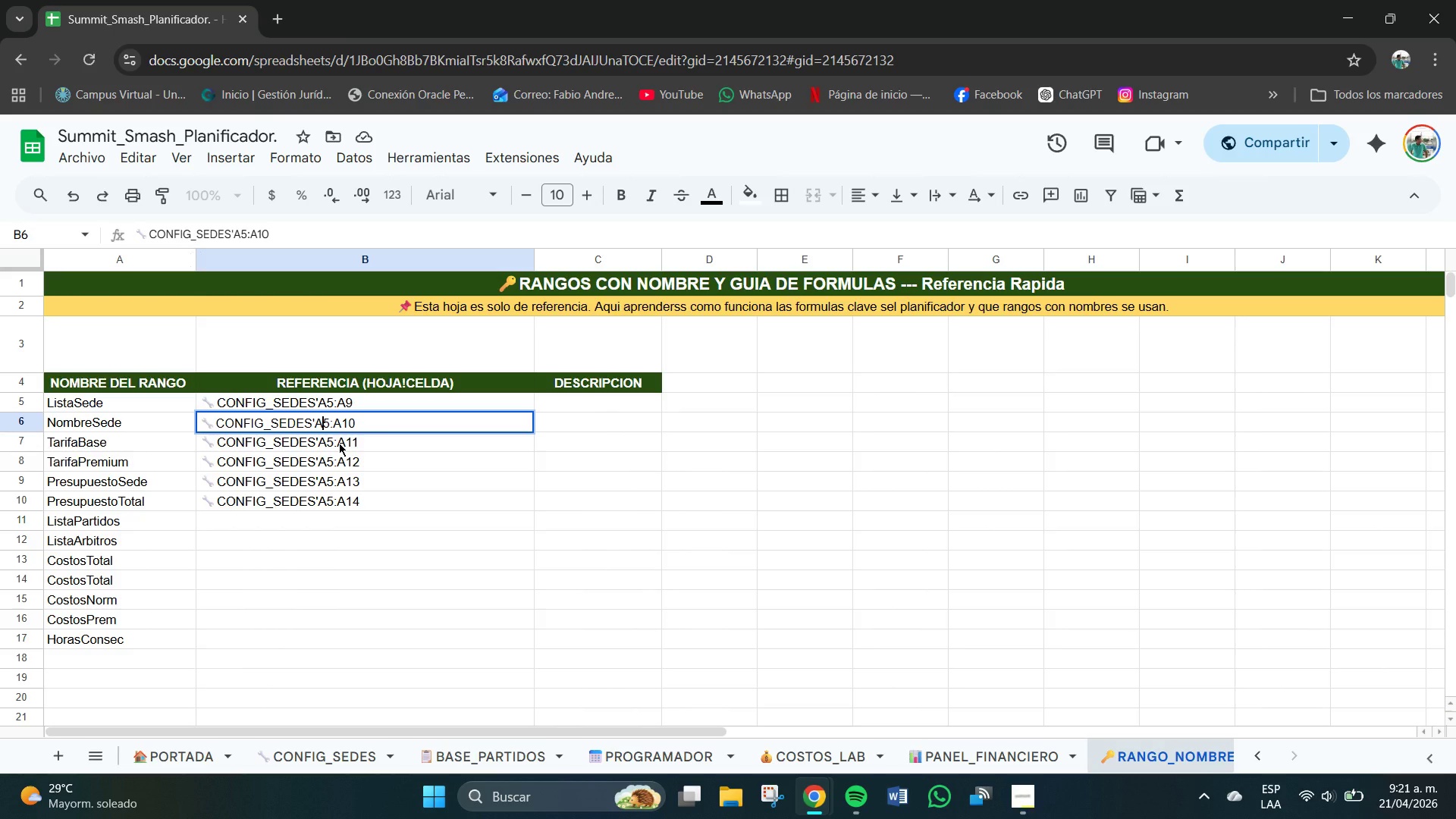 
key(Control+Z)
 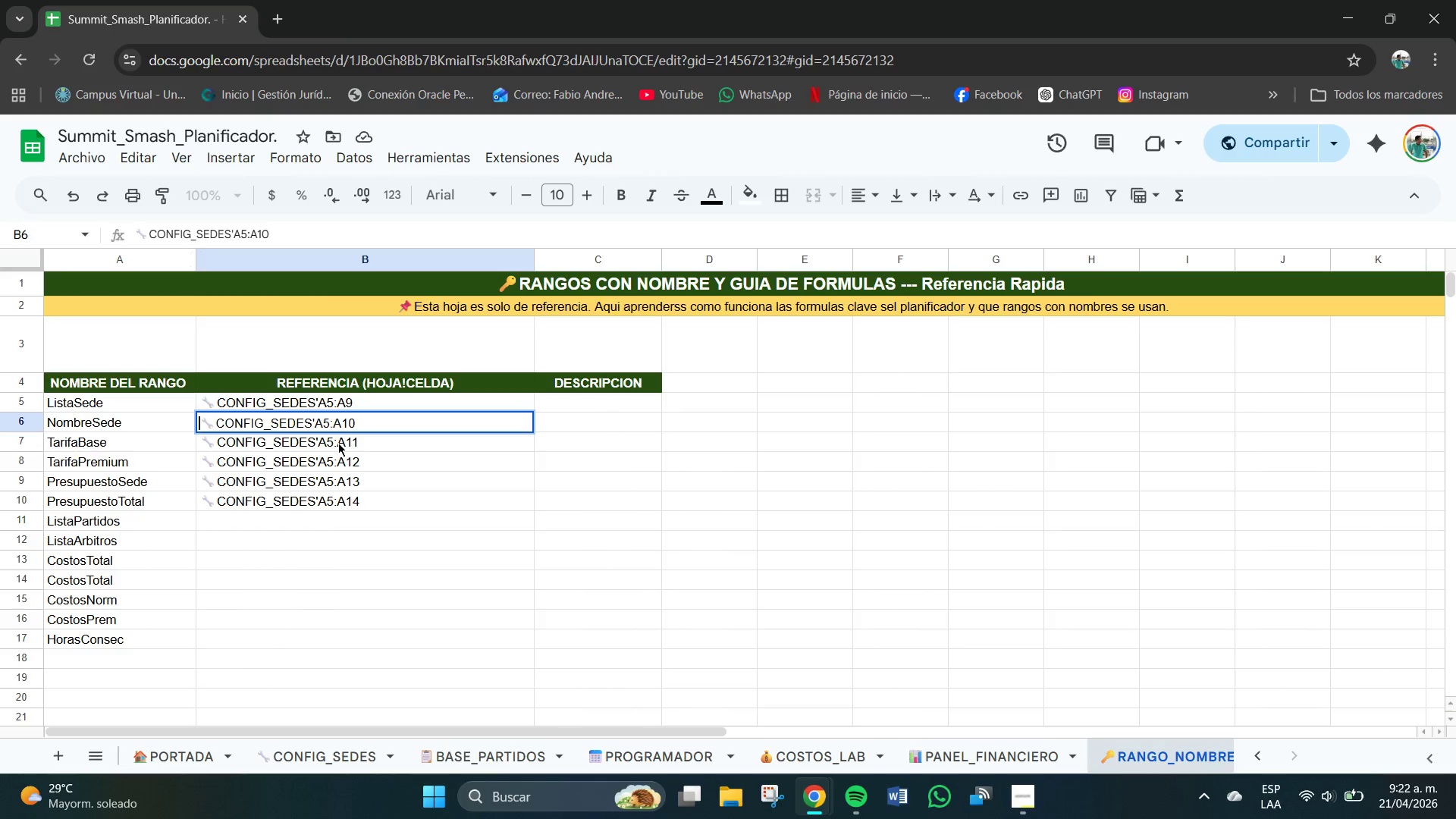 
key(Control+Z)
 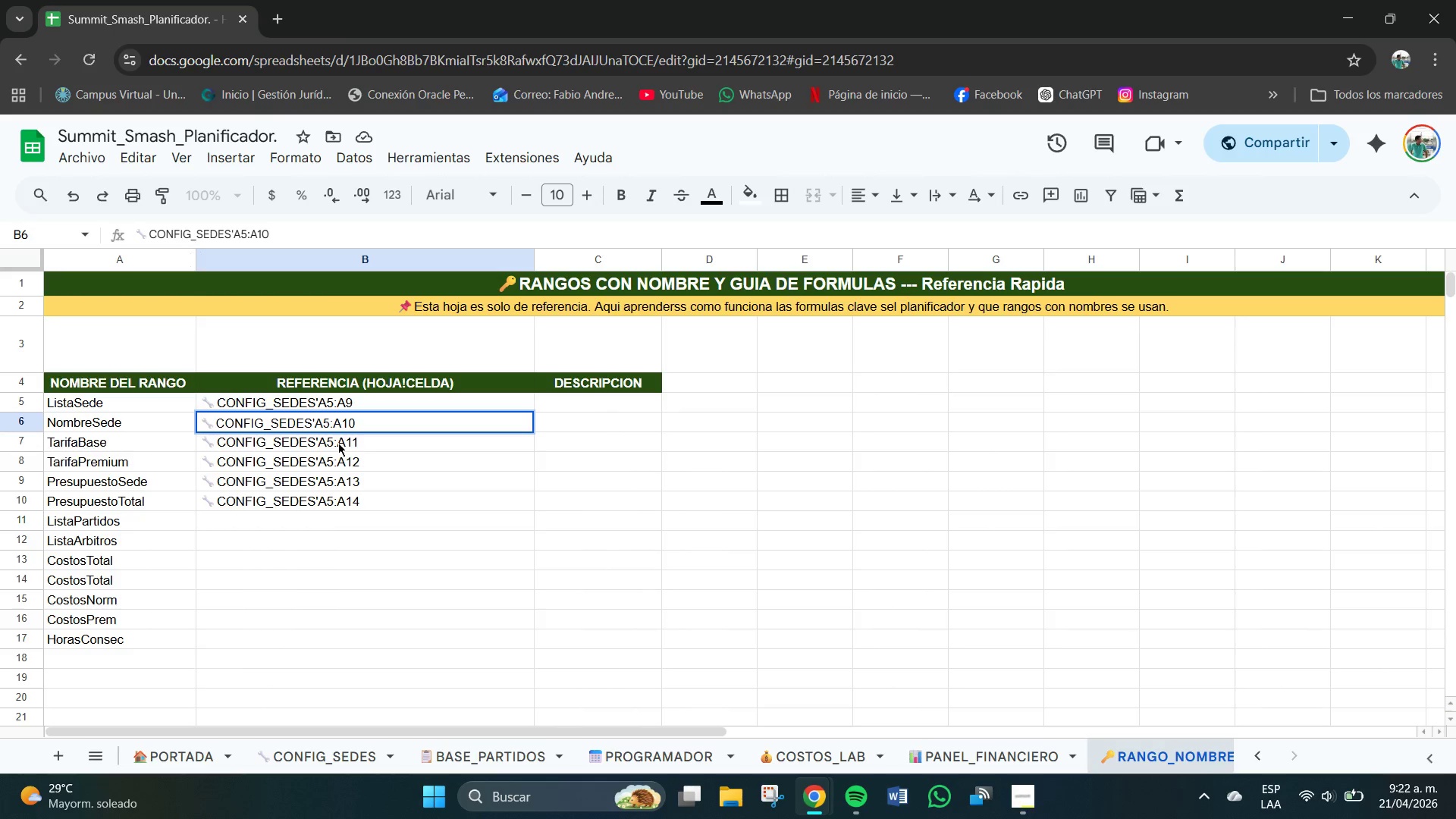 
key(Control+Z)
 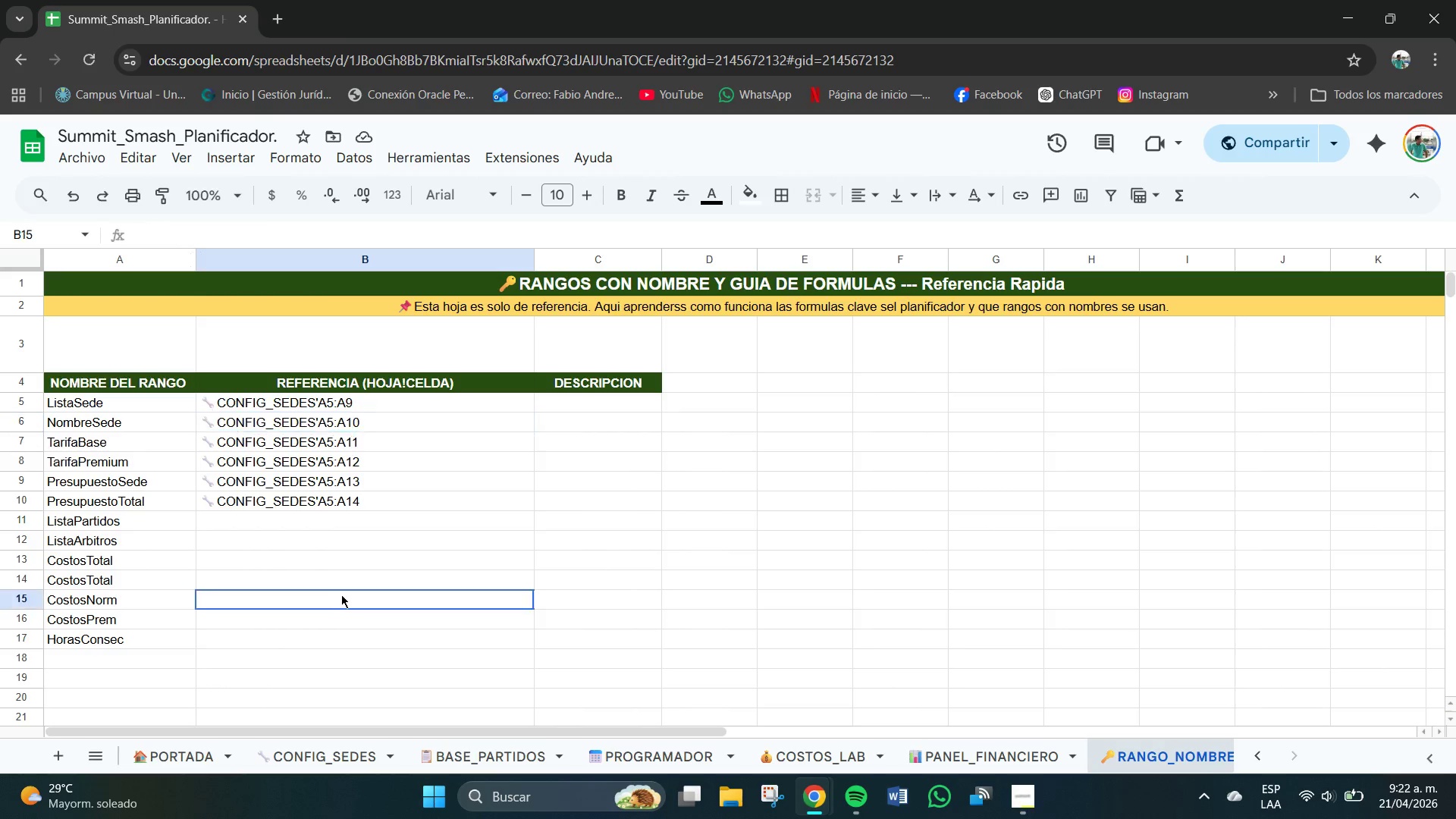 
key(Control+Z)
 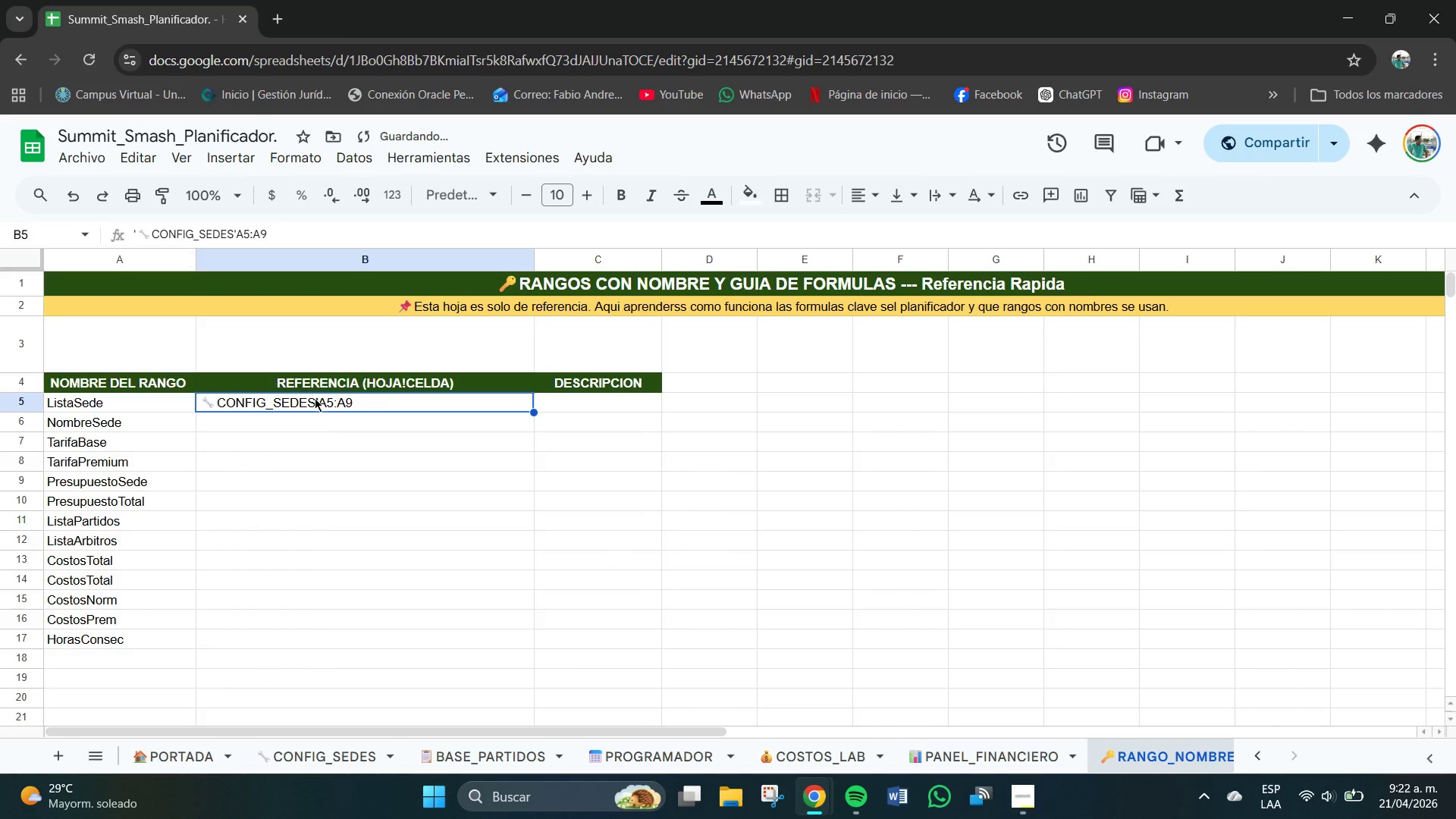 
double_click([313, 397])
 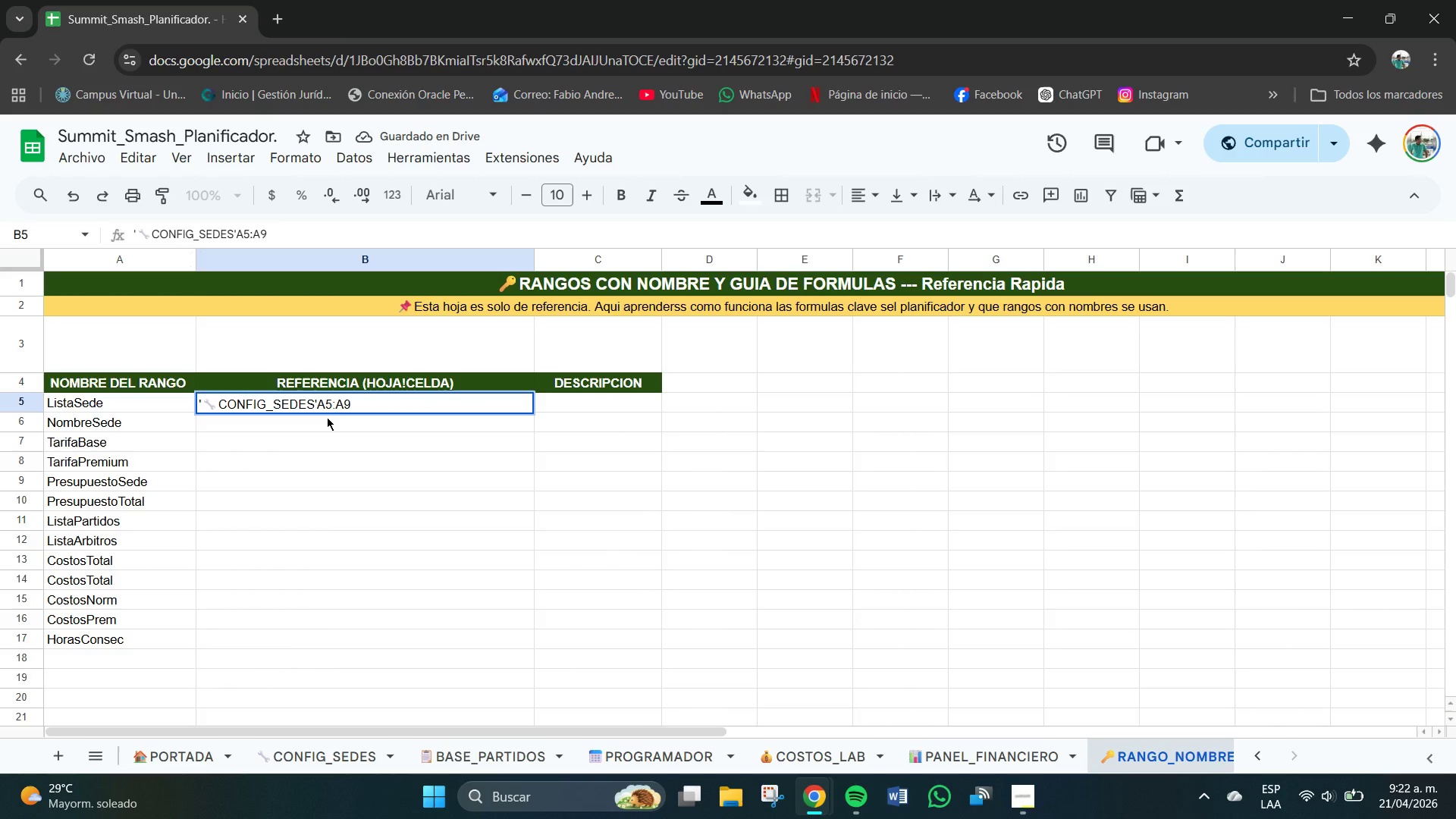 
key(Shift+1)
 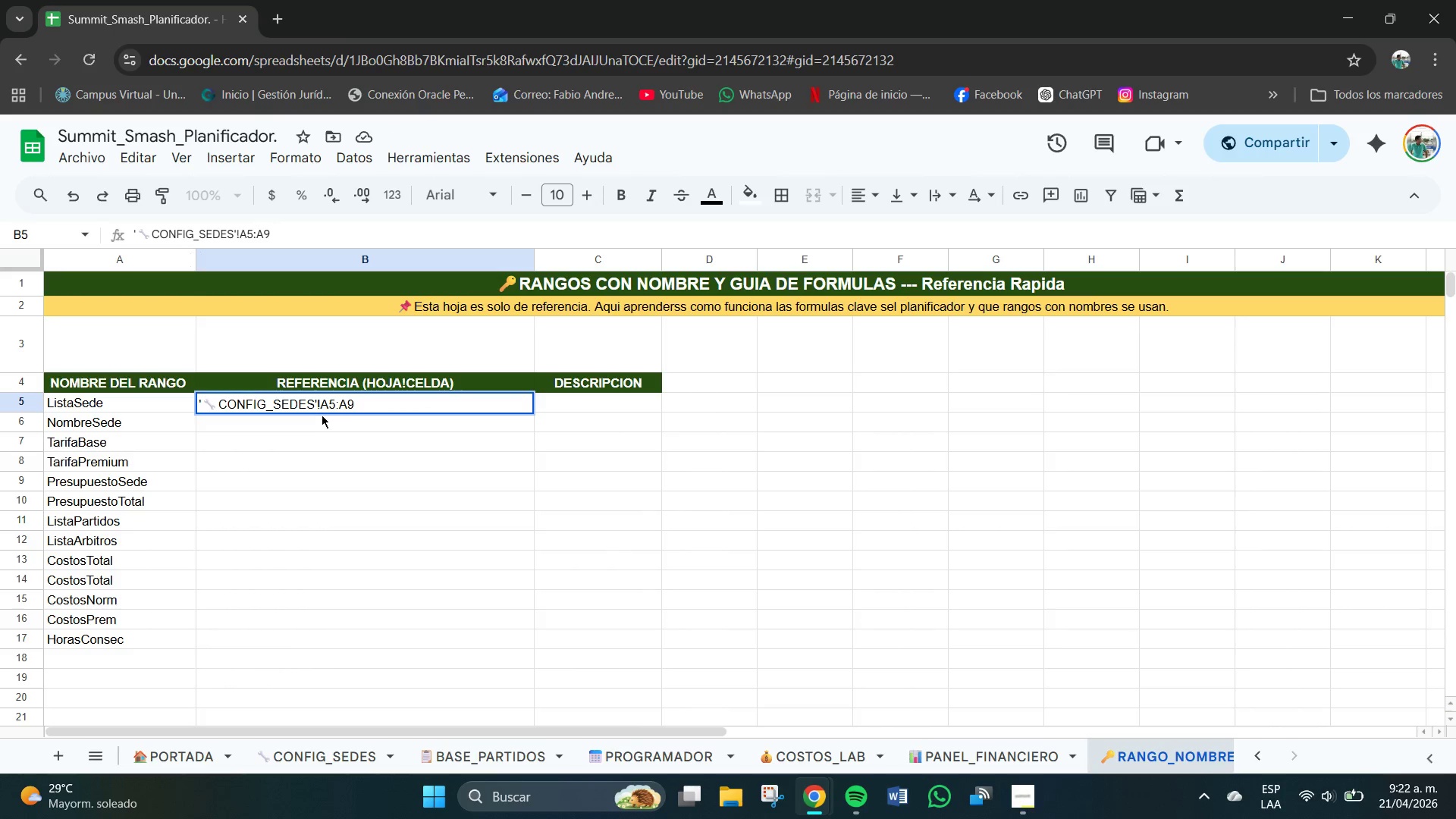 
left_click([339, 414])
 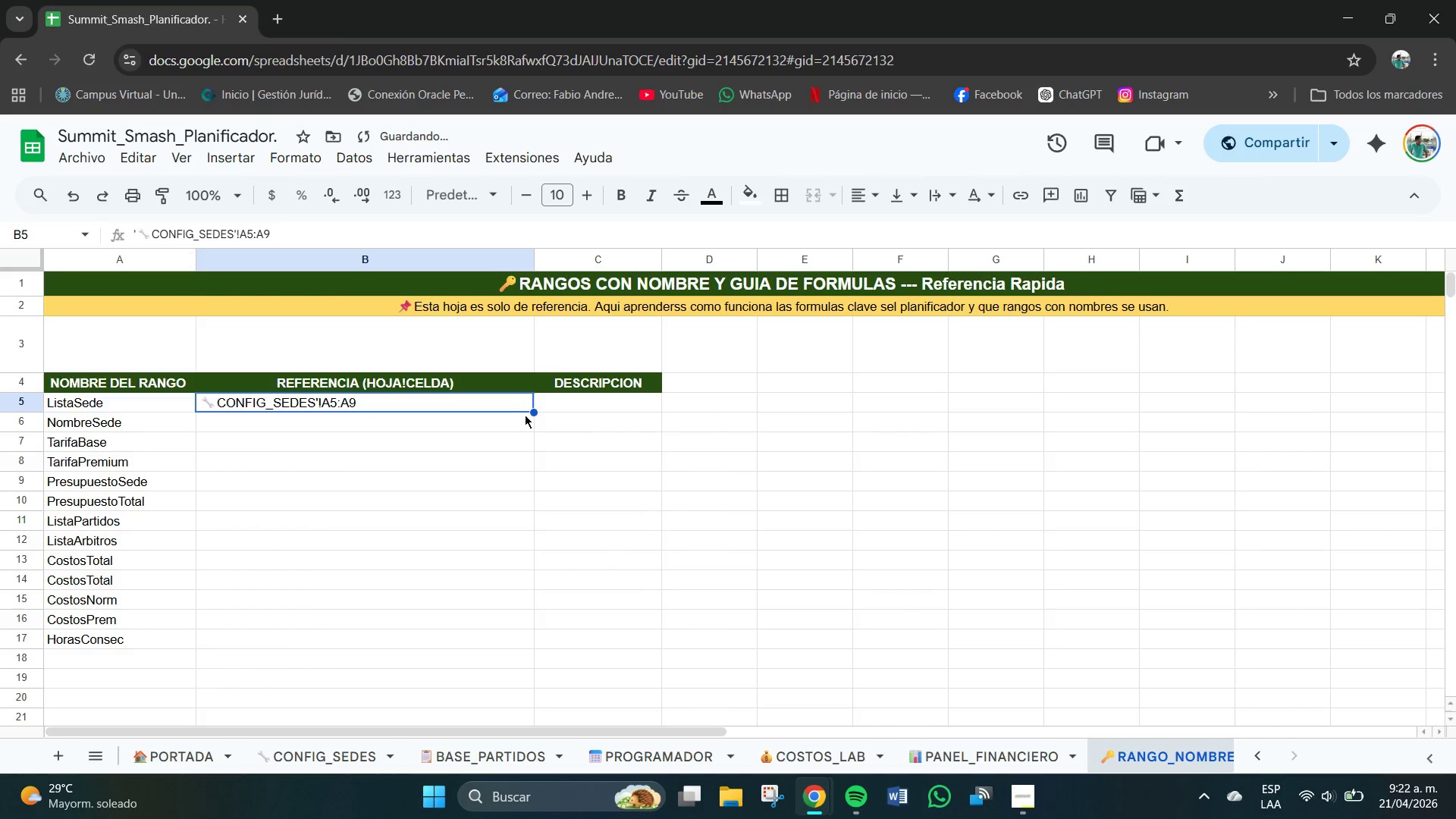 
left_click_drag(start_coordinate=[532, 413], to_coordinate=[535, 425])
 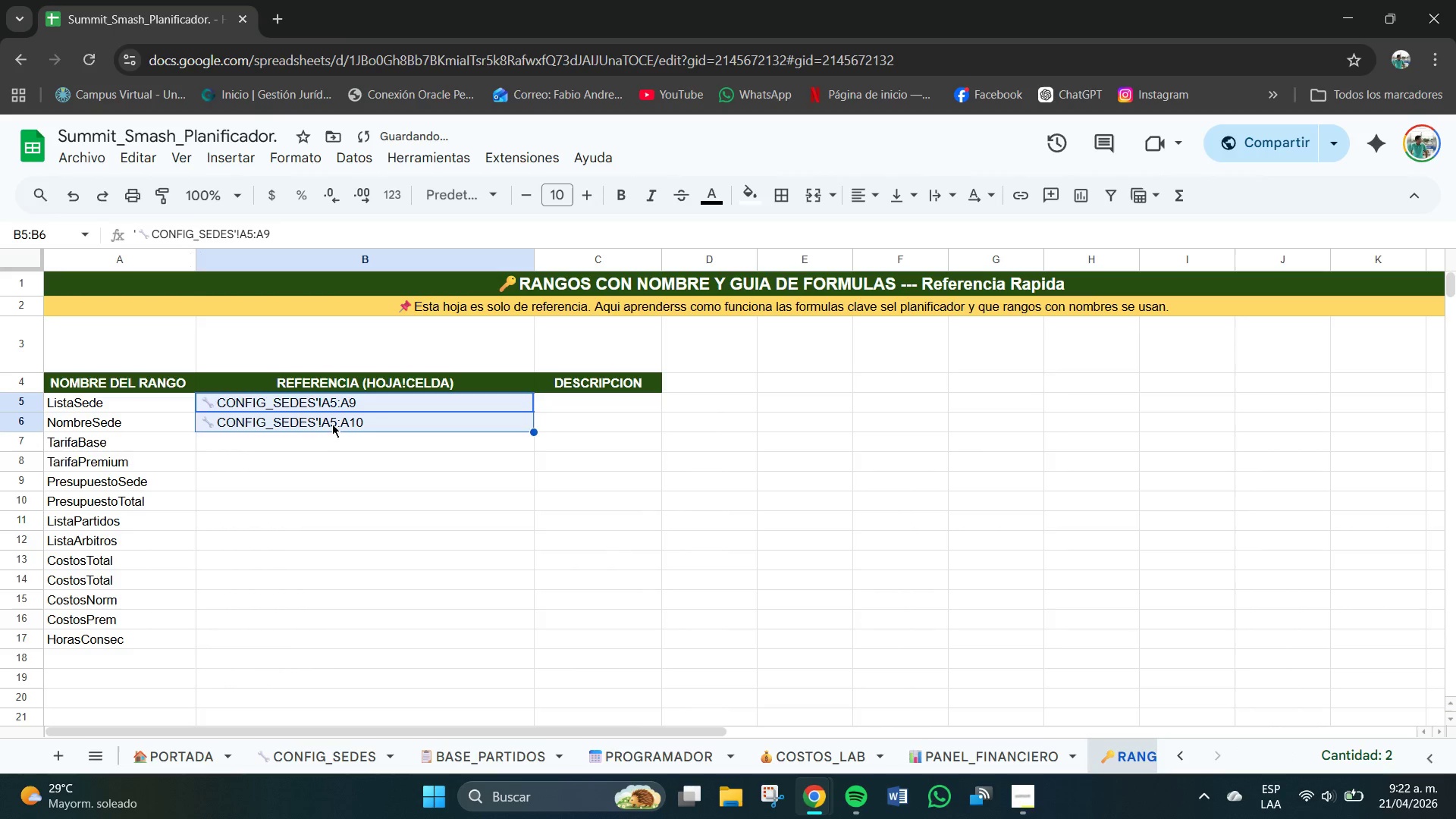 
left_click([333, 423])
 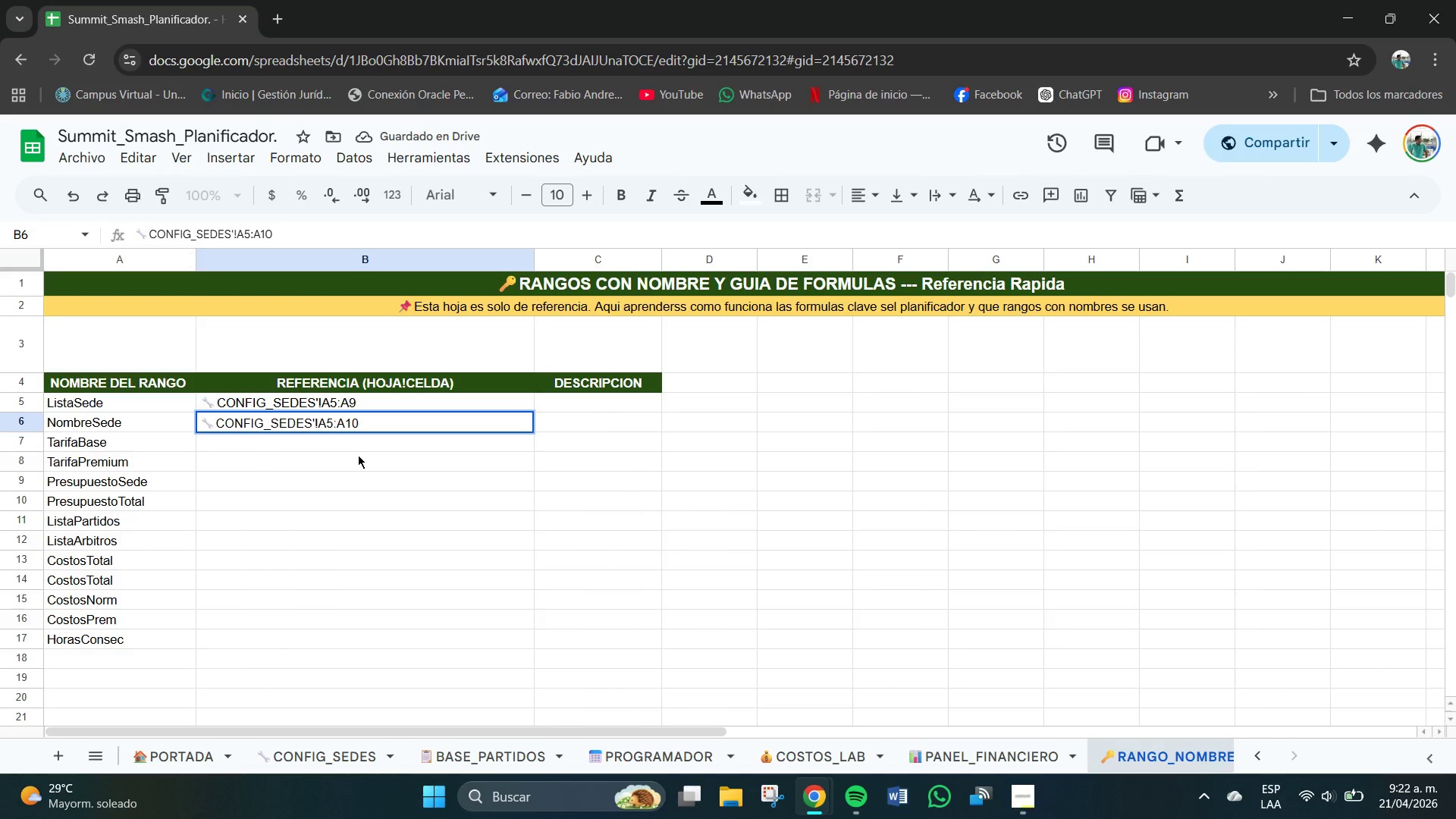 
wait(5.12)
 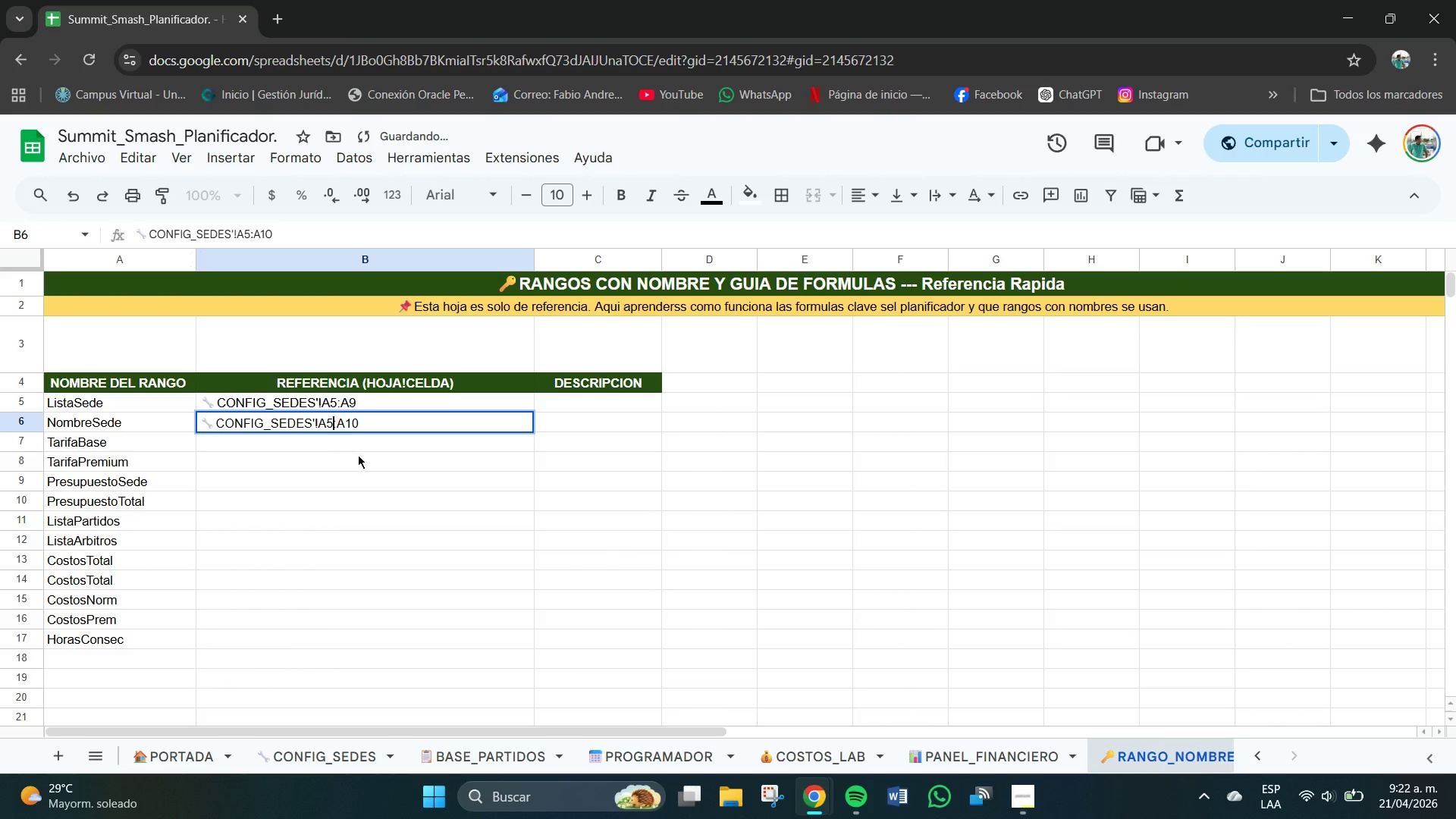 
key(ArrowLeft)
 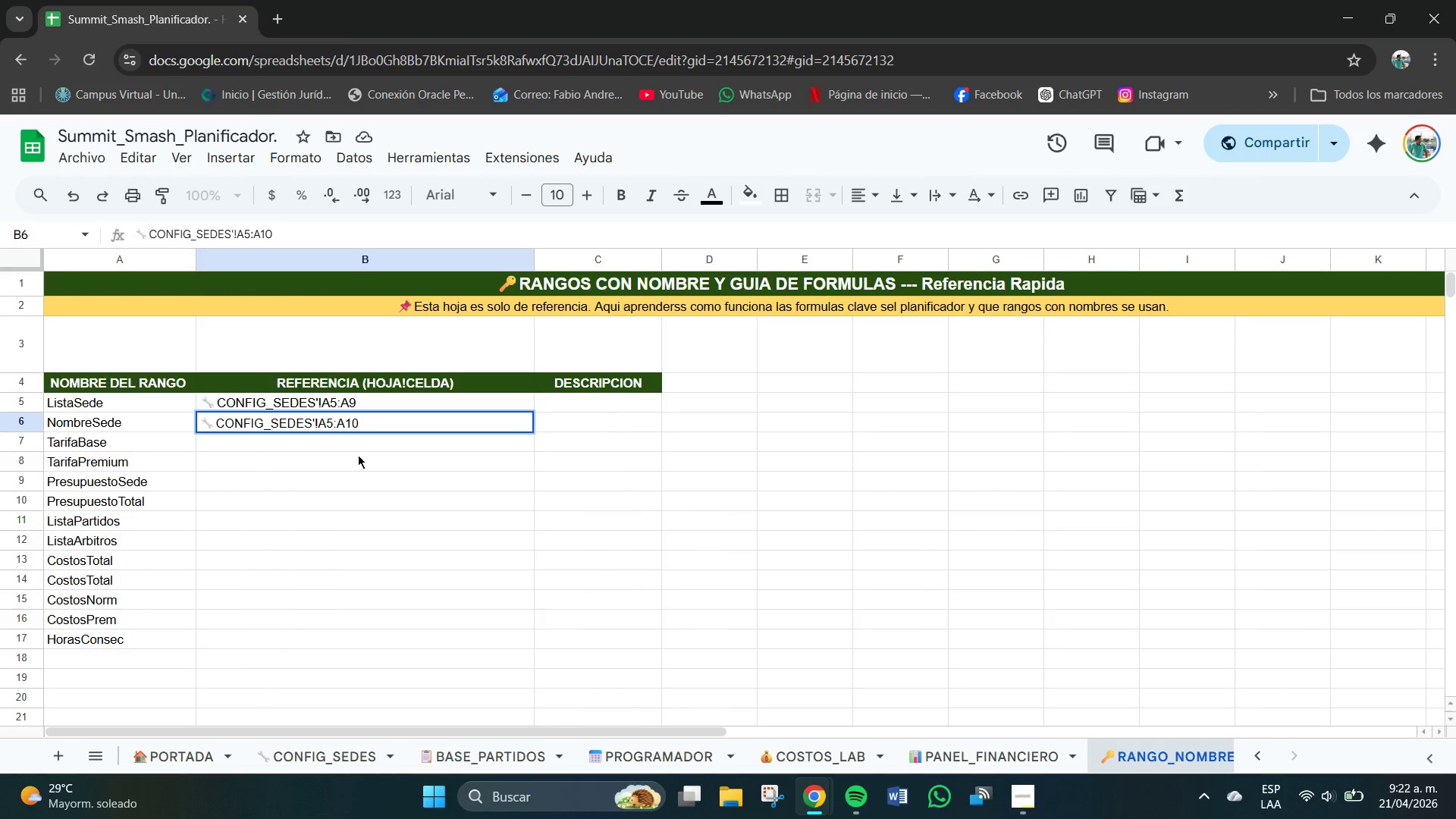 
key(Backspace)
 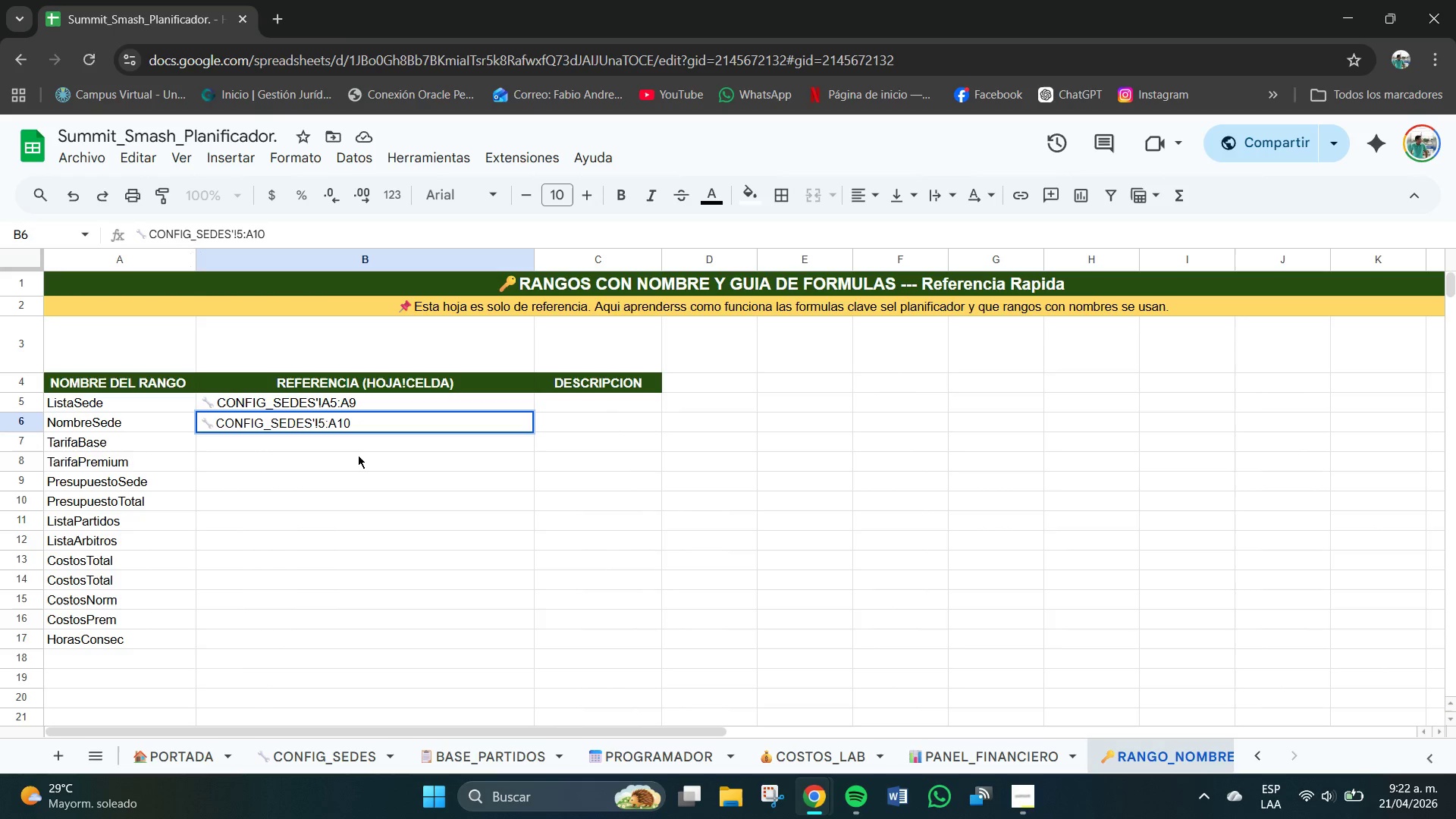 
key(B)
 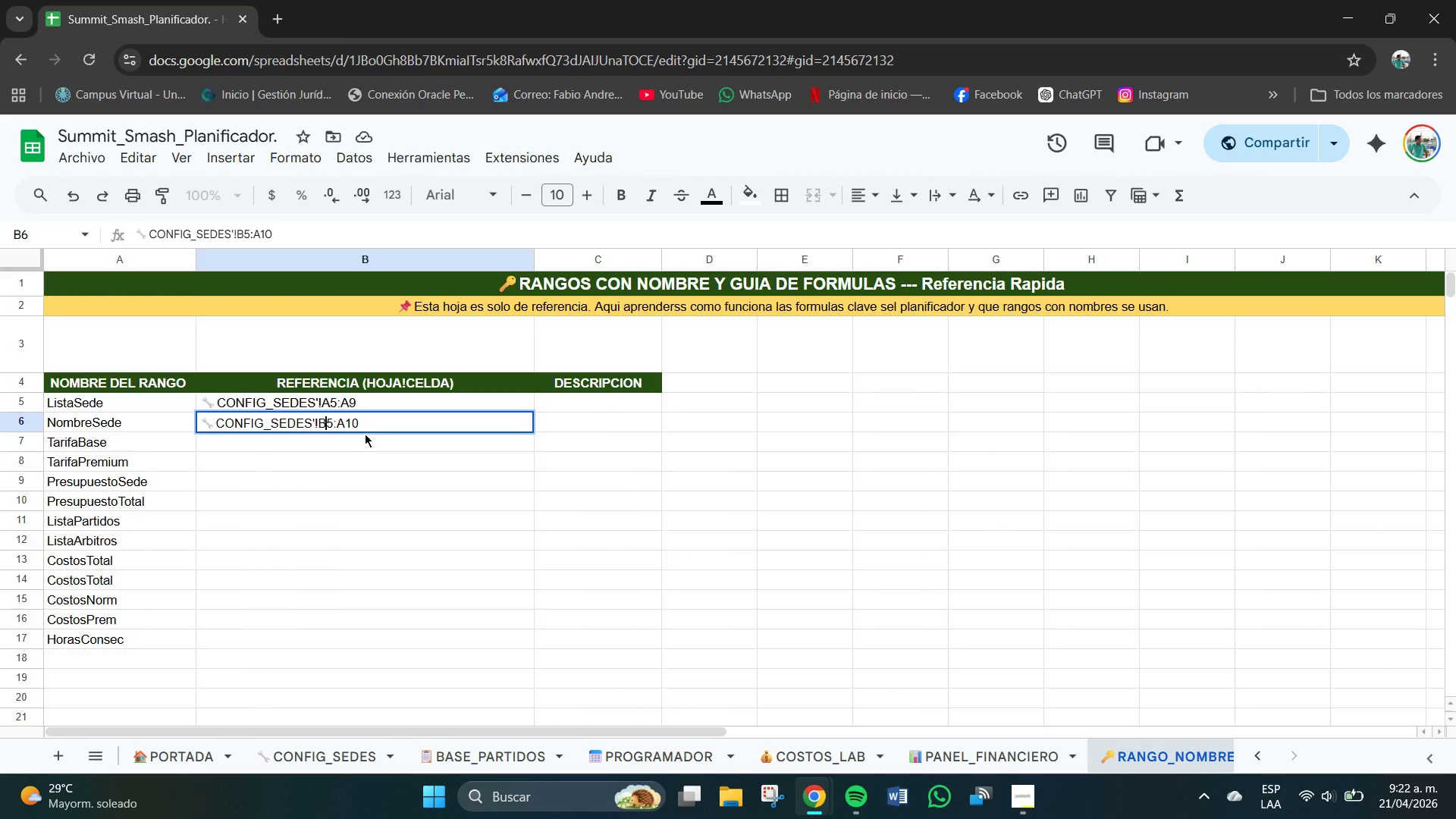 
left_click([344, 424])
 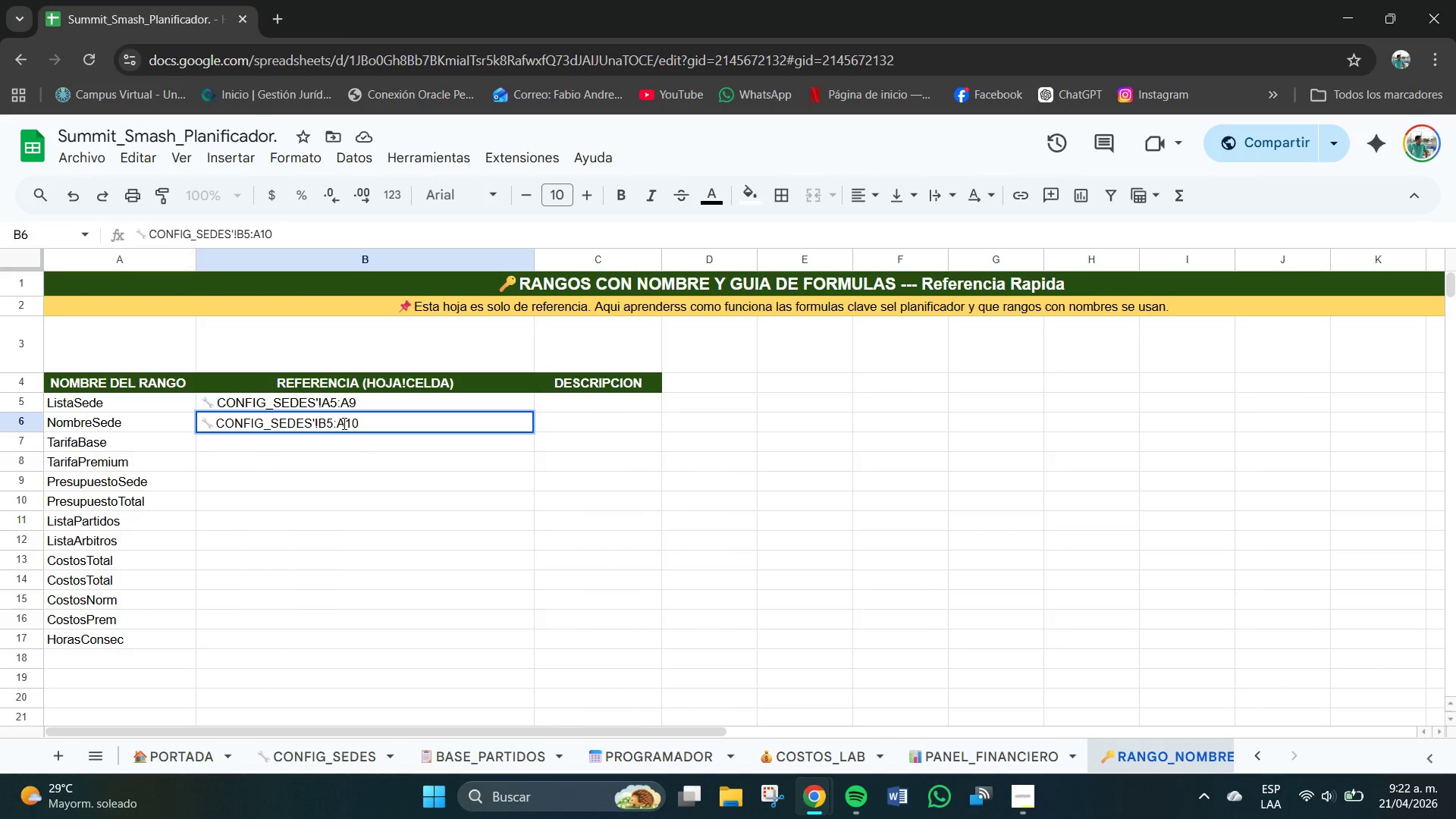 
key(Backspace)
 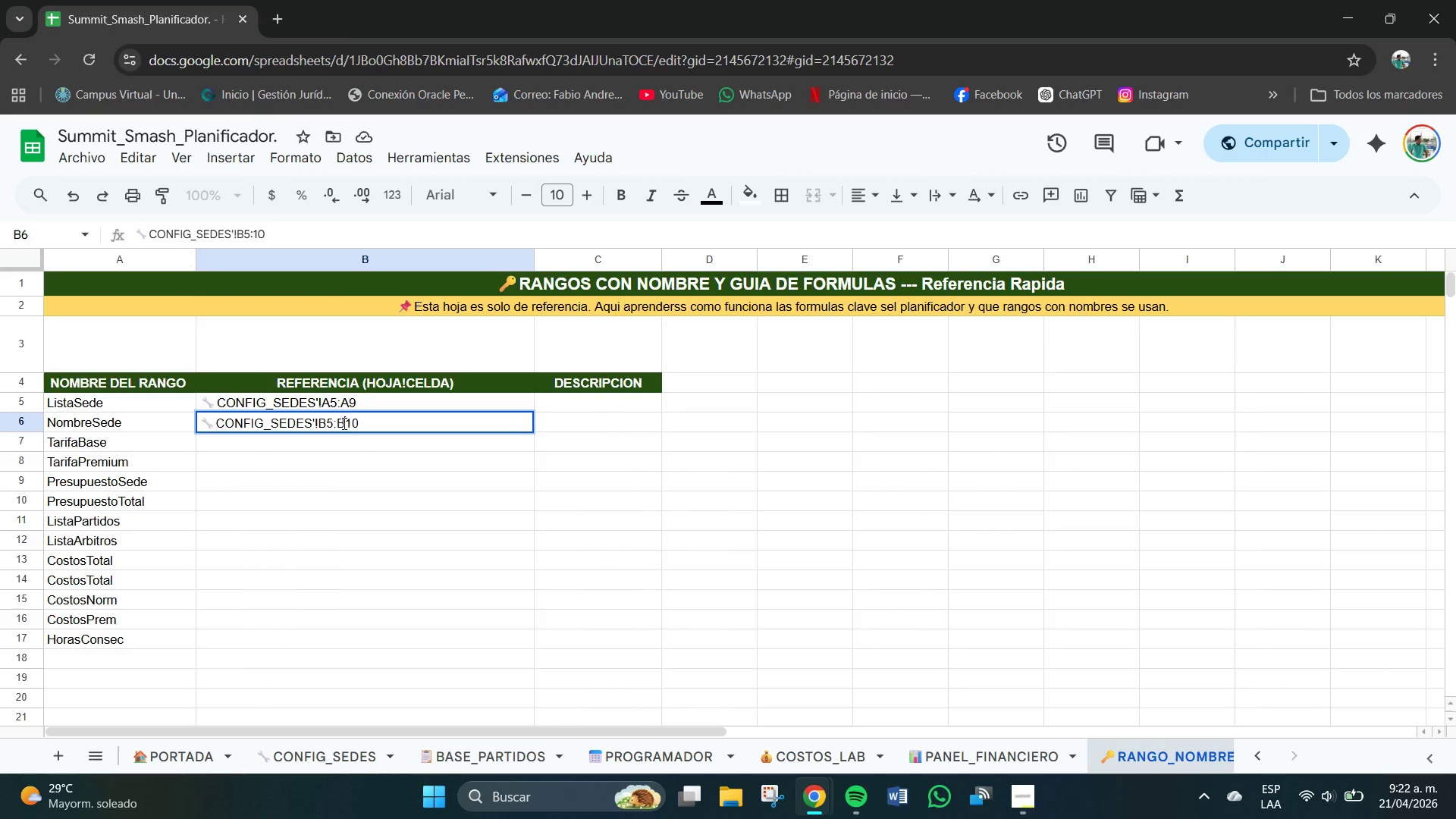 
key(B)
 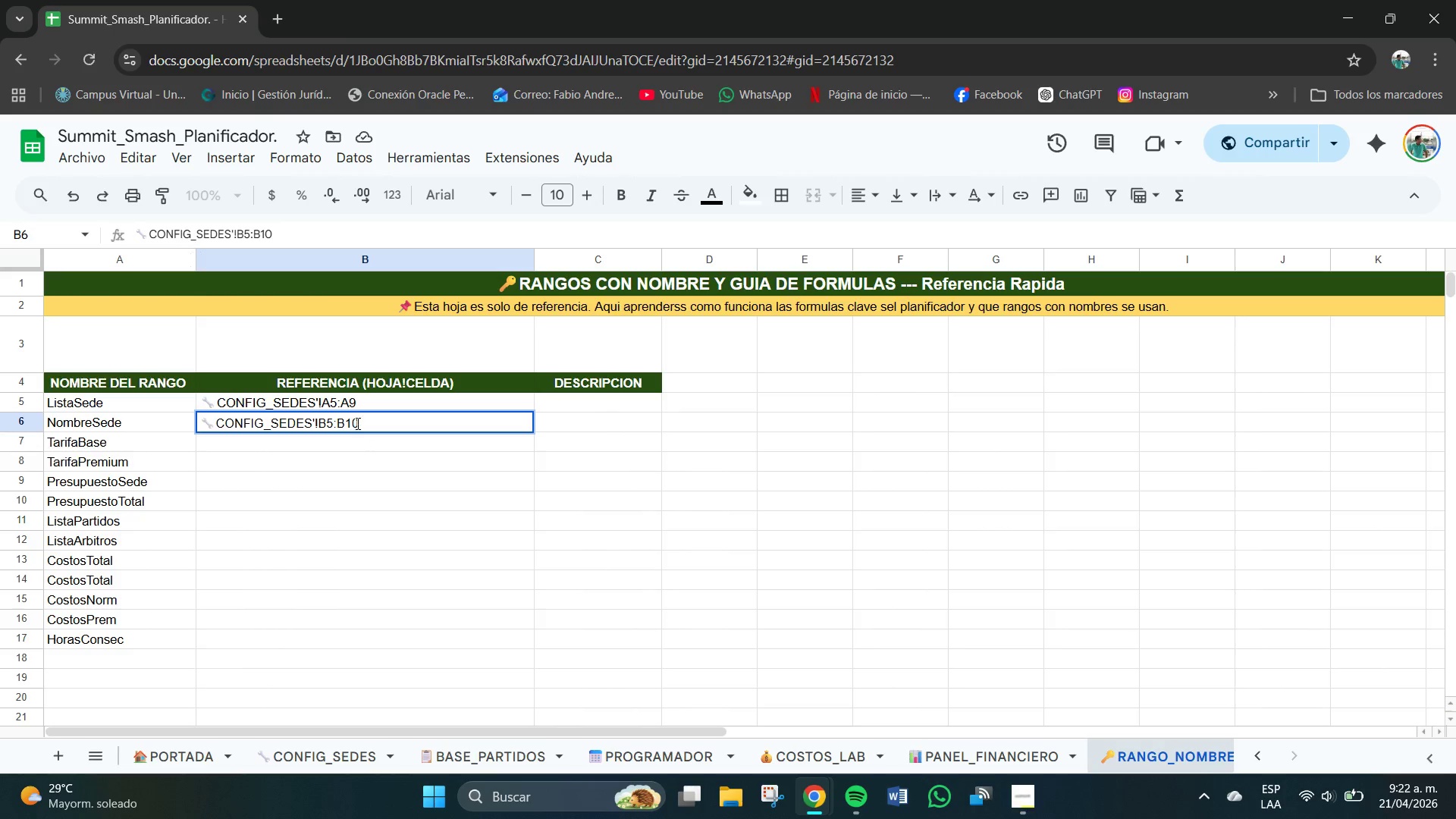 
left_click([358, 424])
 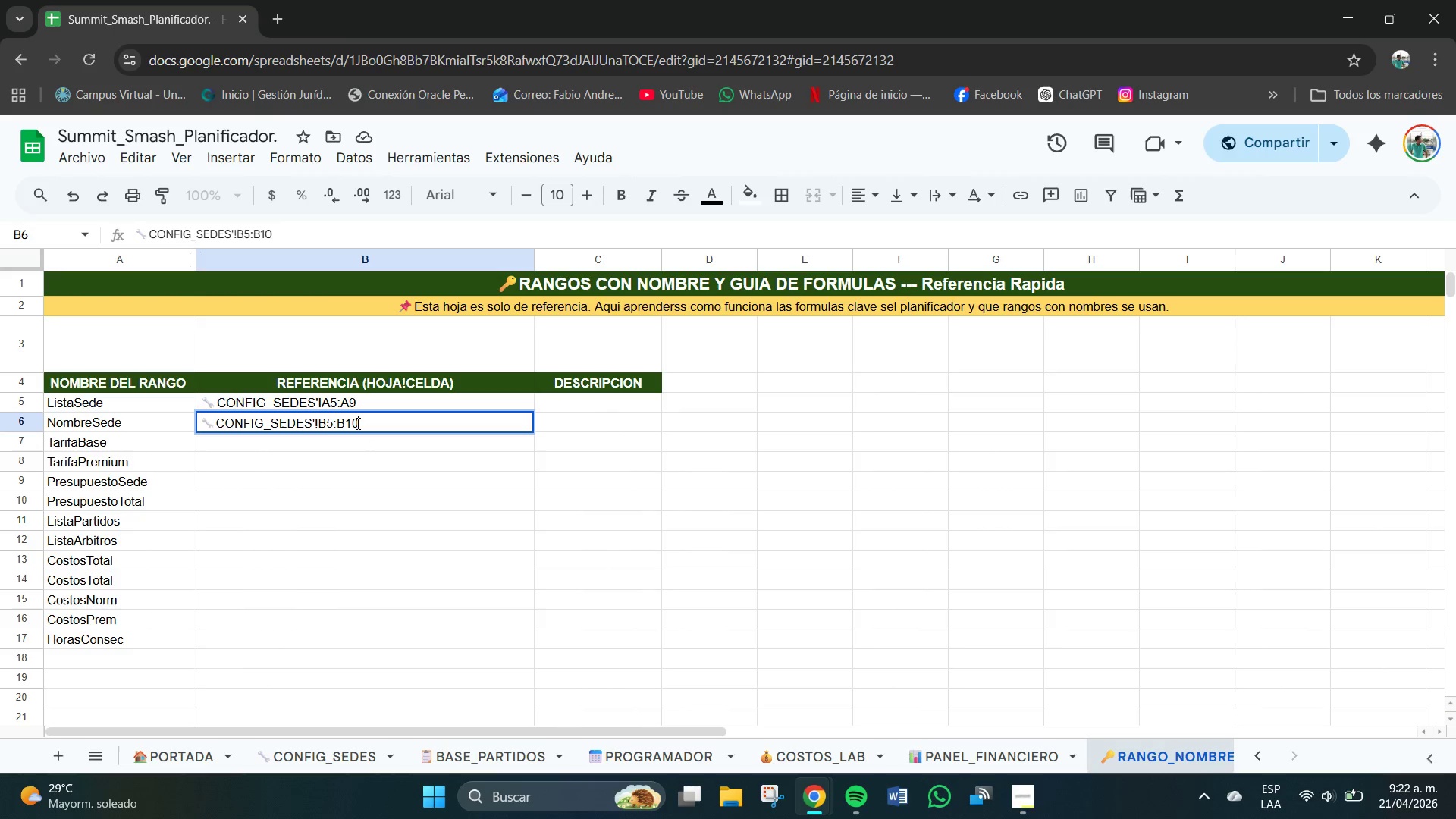 
key(Backspace)
 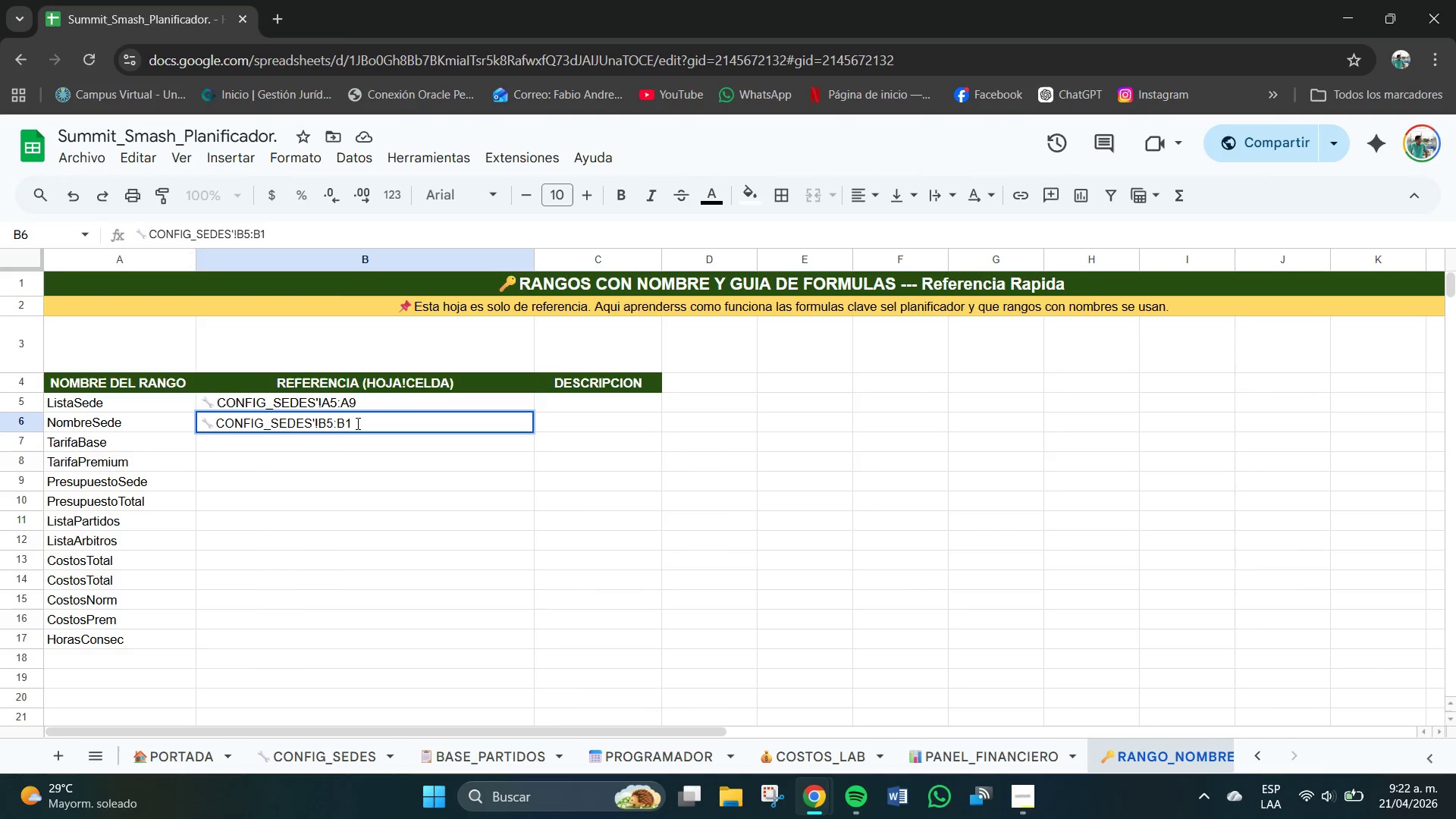 
key(Backspace)
 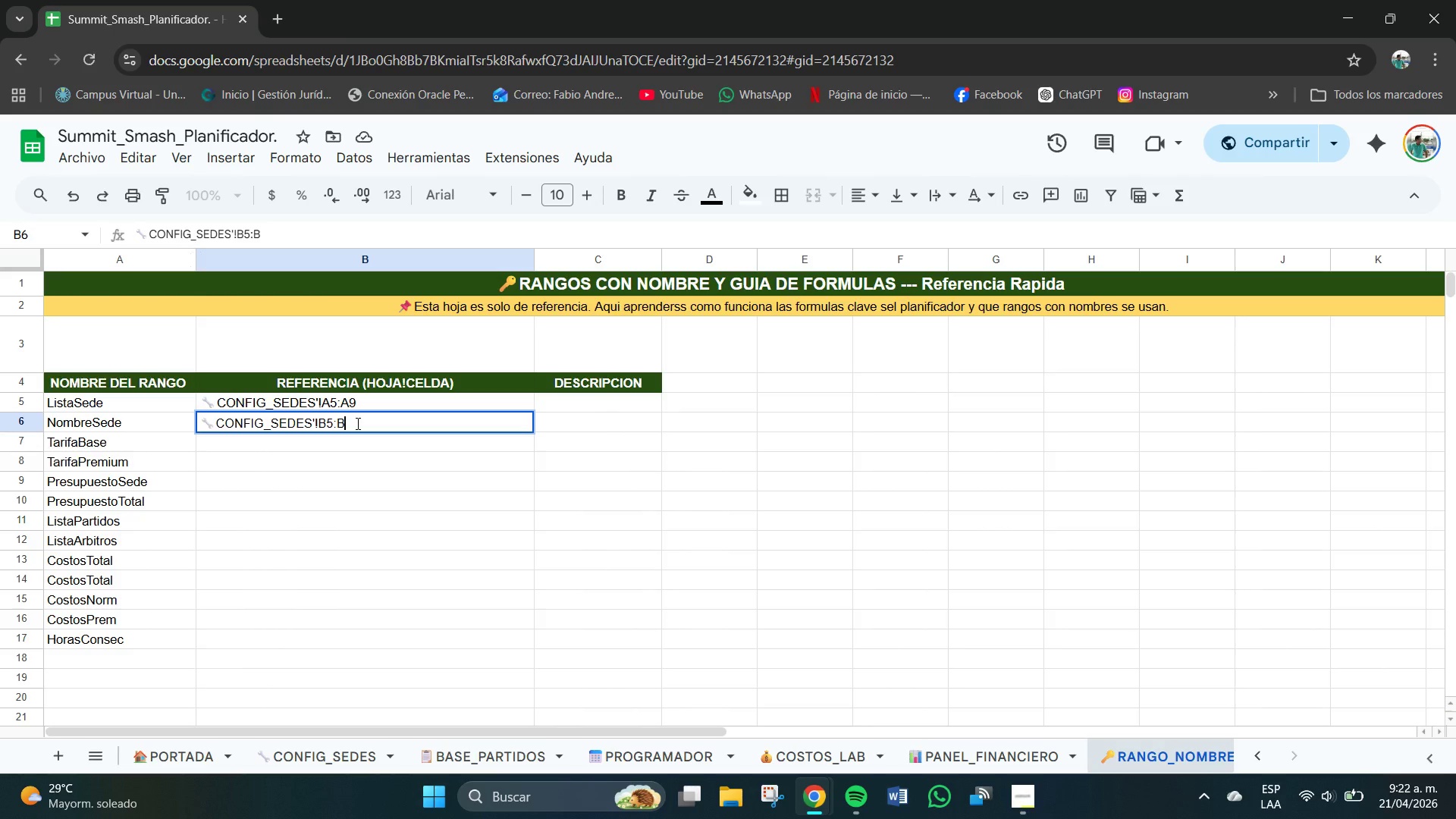 
key(9)
 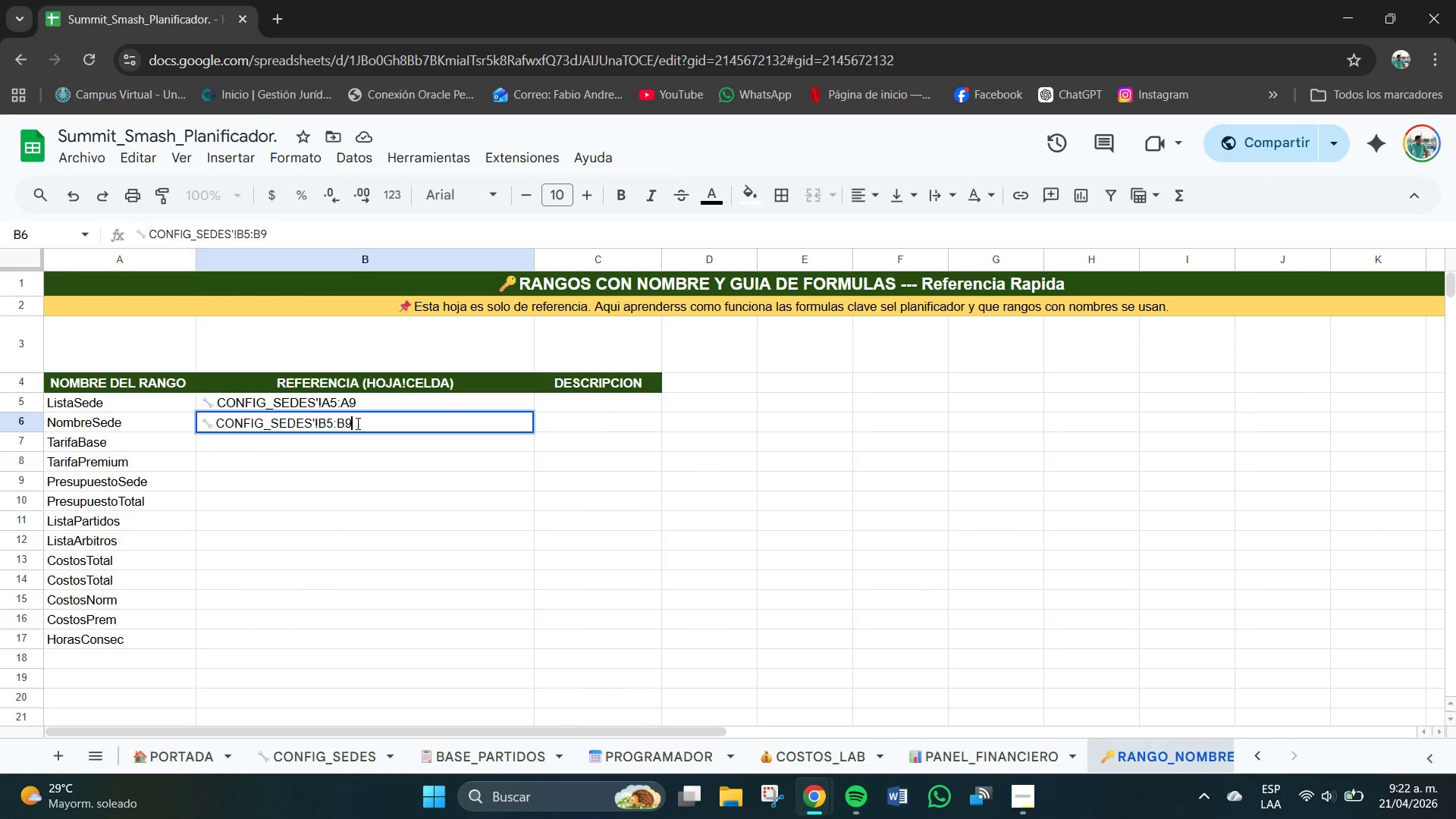 
left_click([357, 435])
 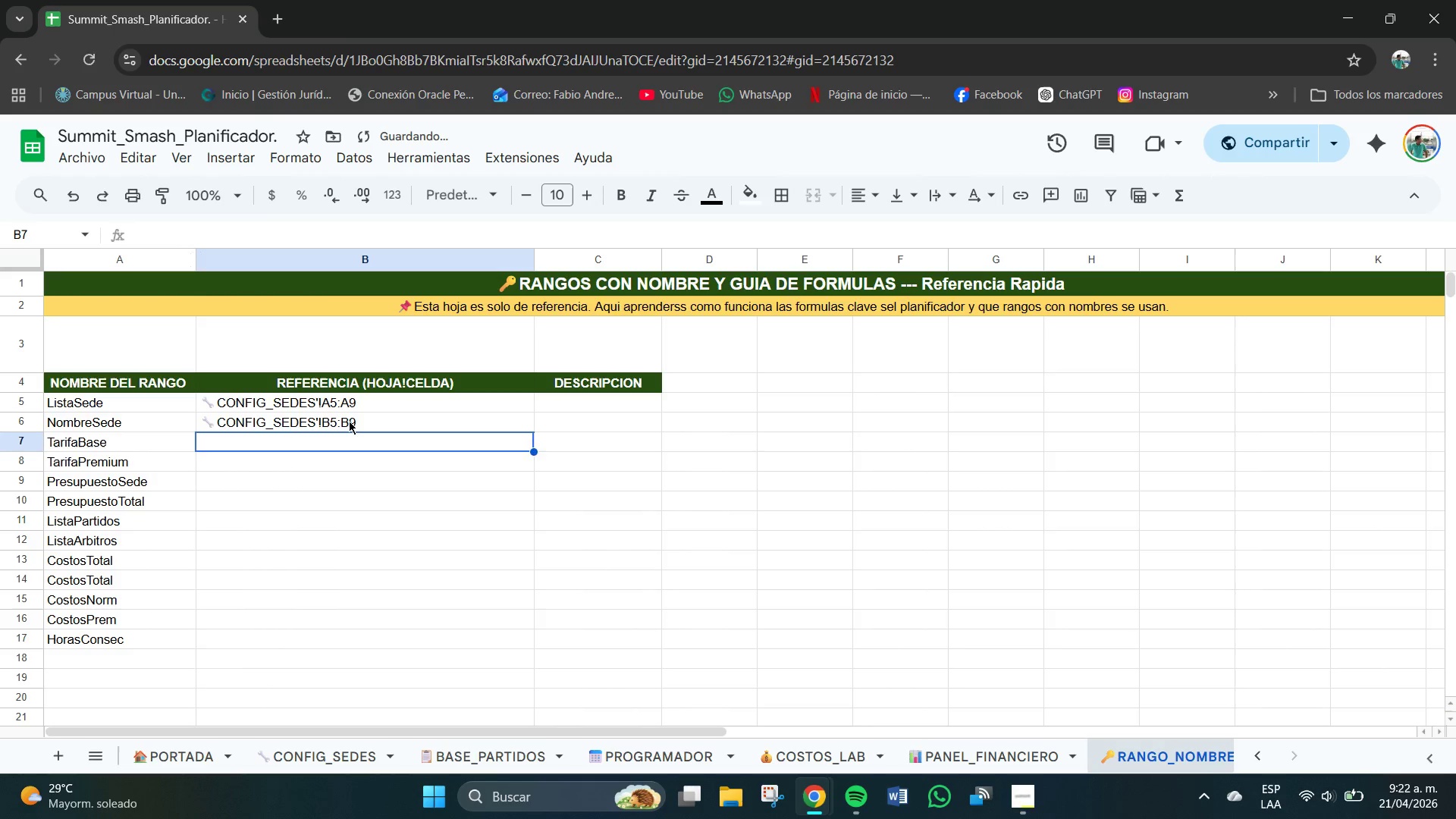 
left_click([347, 421])
 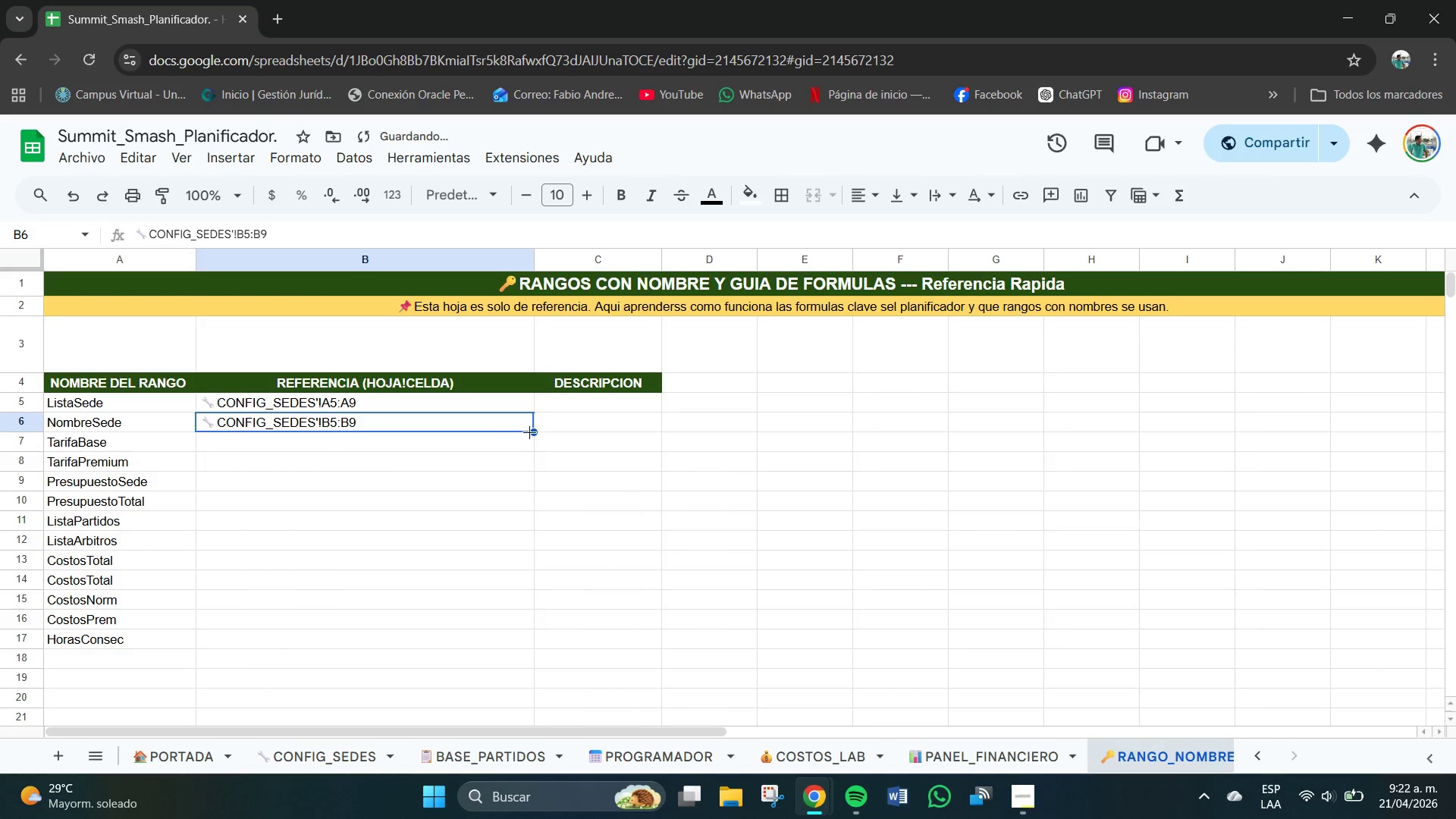 
left_click_drag(start_coordinate=[536, 429], to_coordinate=[522, 494])
 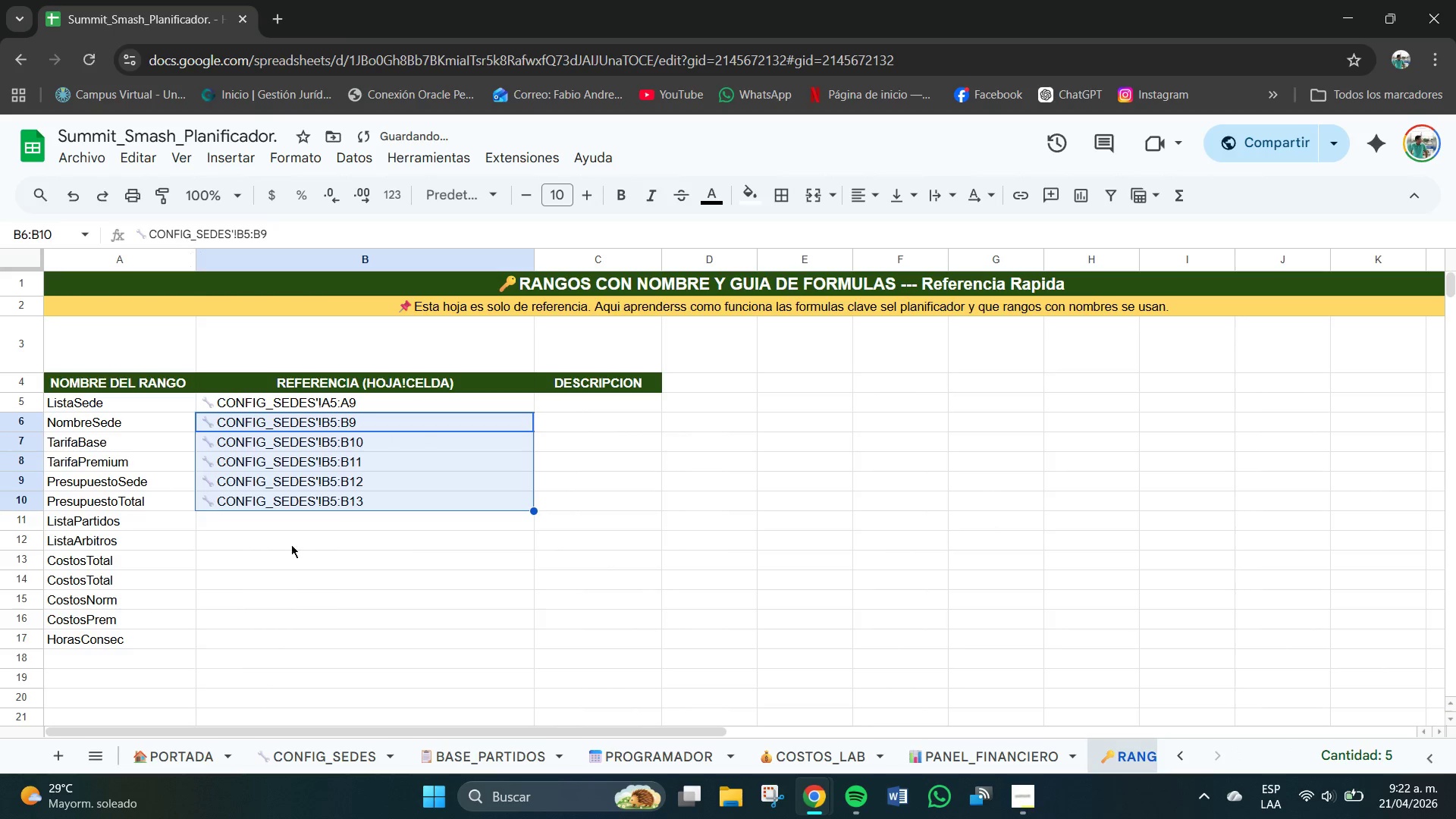 
left_click([268, 544])
 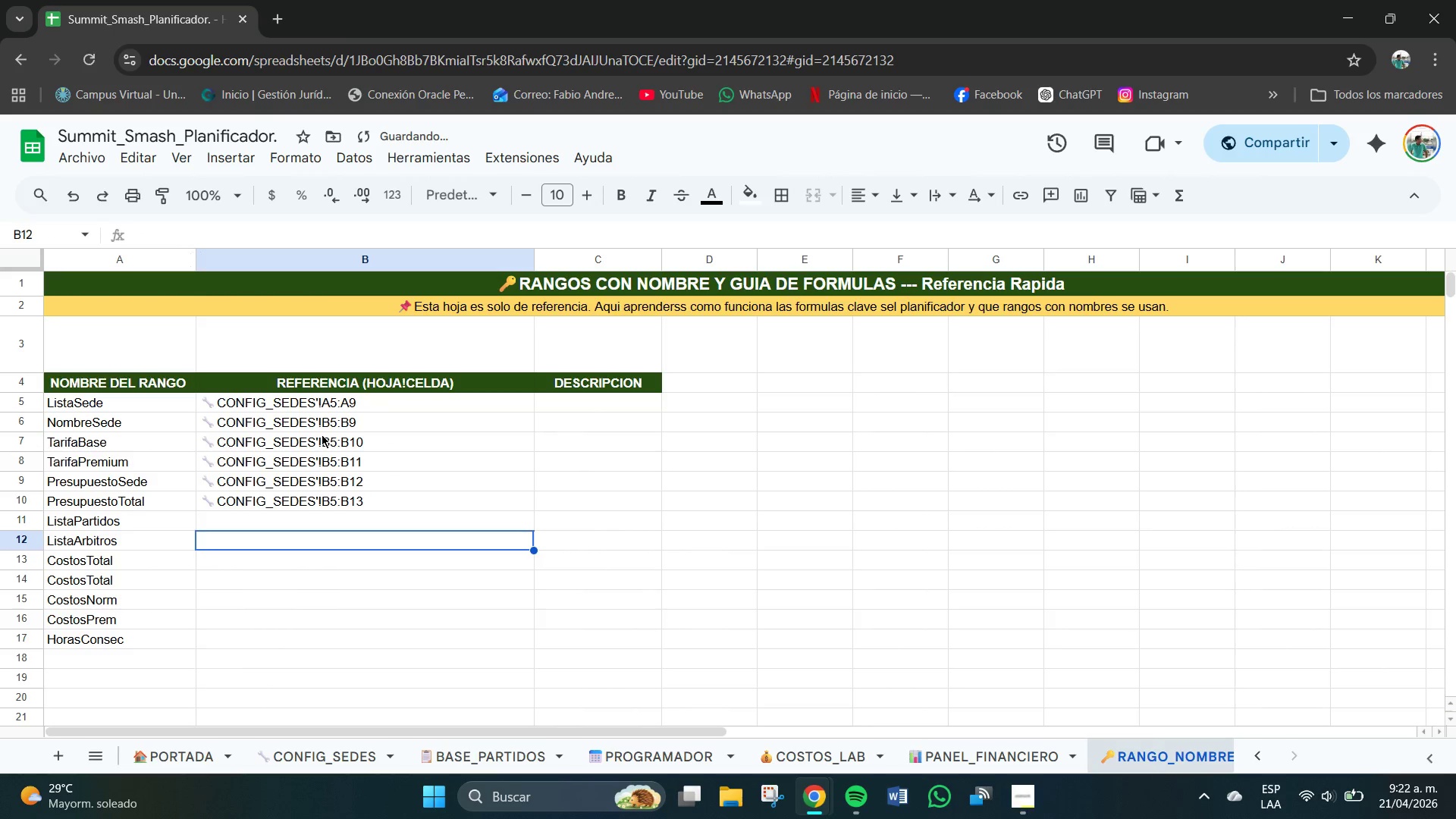 
left_click([322, 435])
 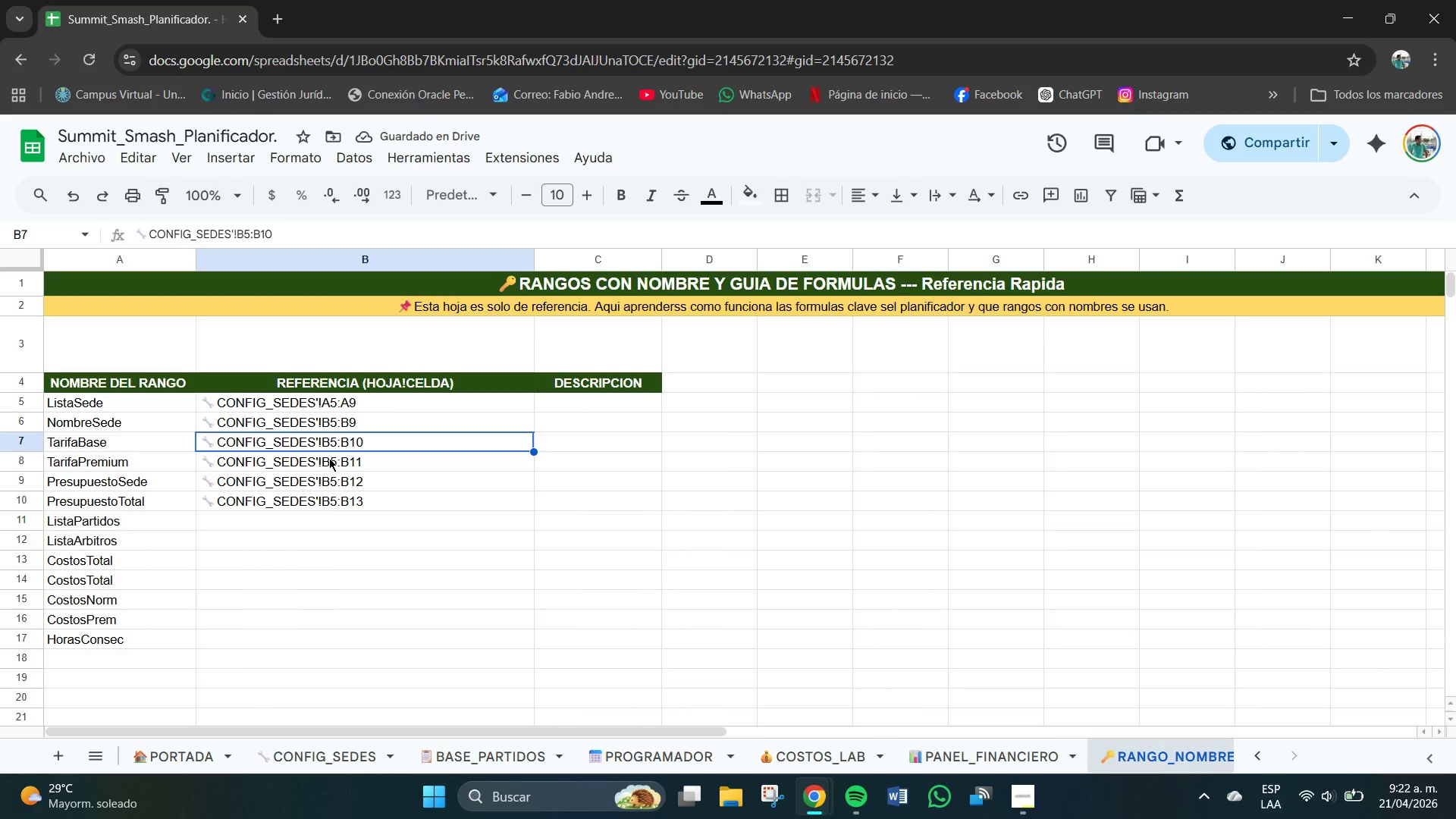 
double_click([327, 443])
 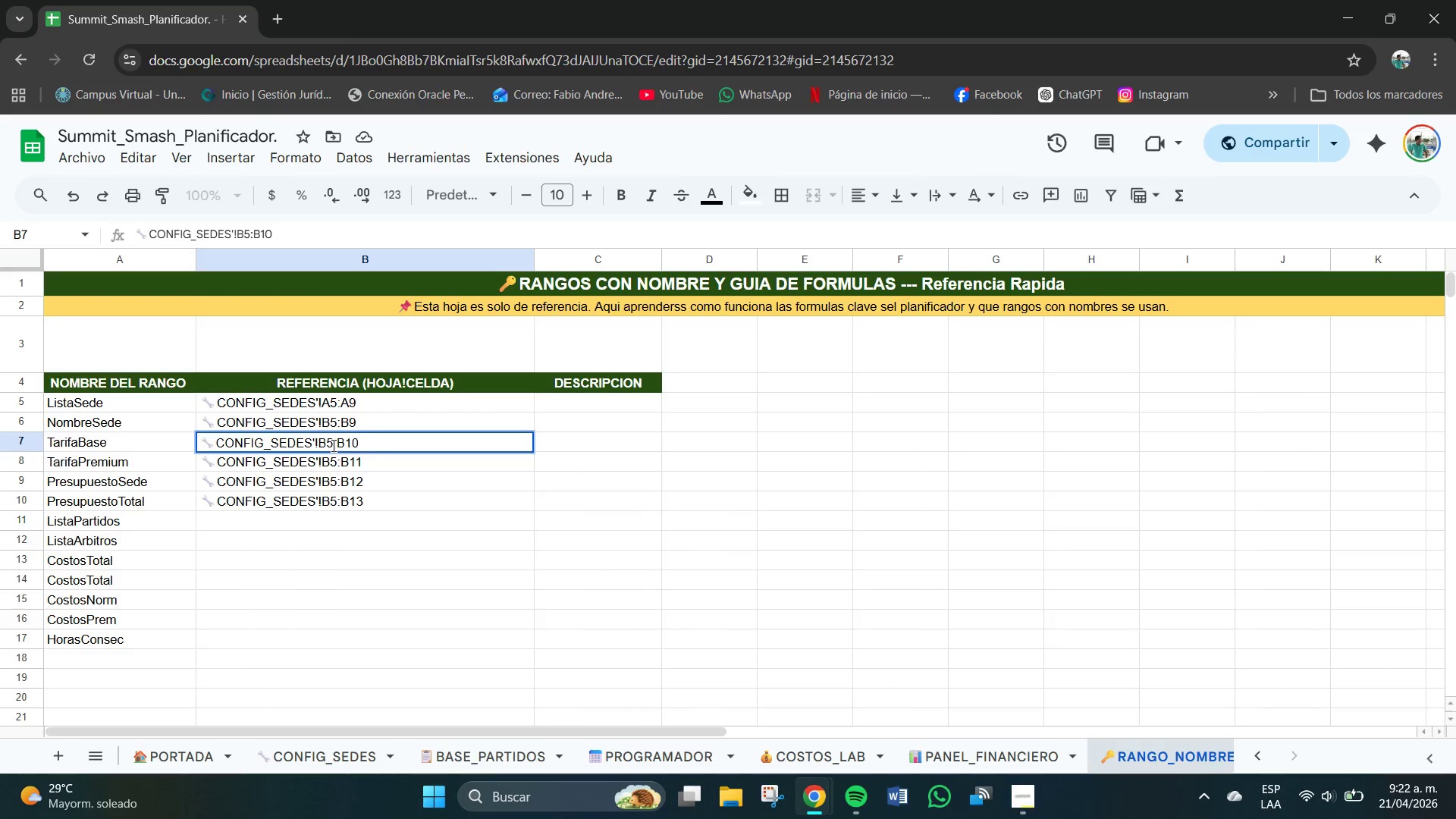 
left_click([334, 446])
 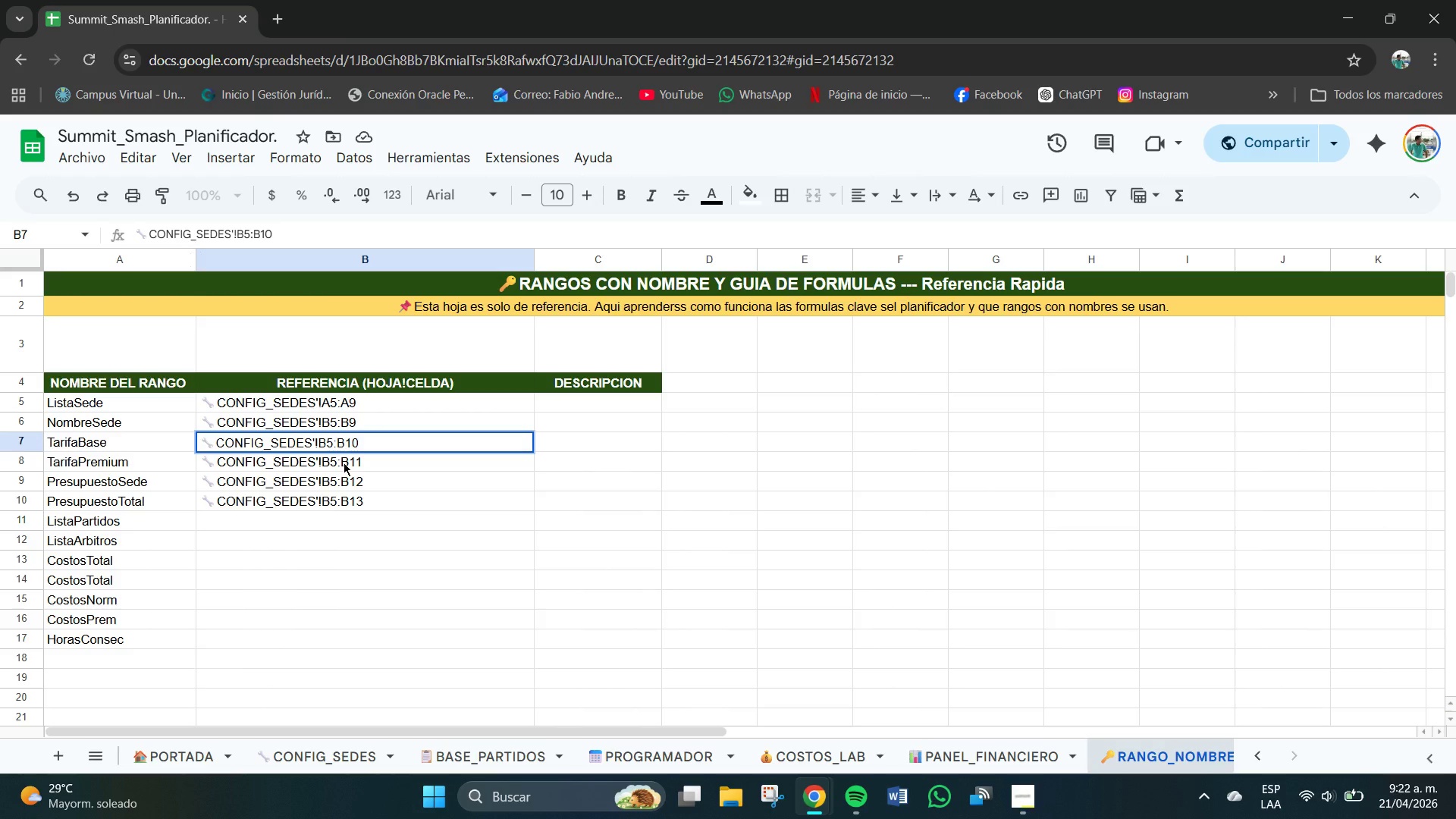 
key(Backspace)
key(Backspace)
type(C14)
 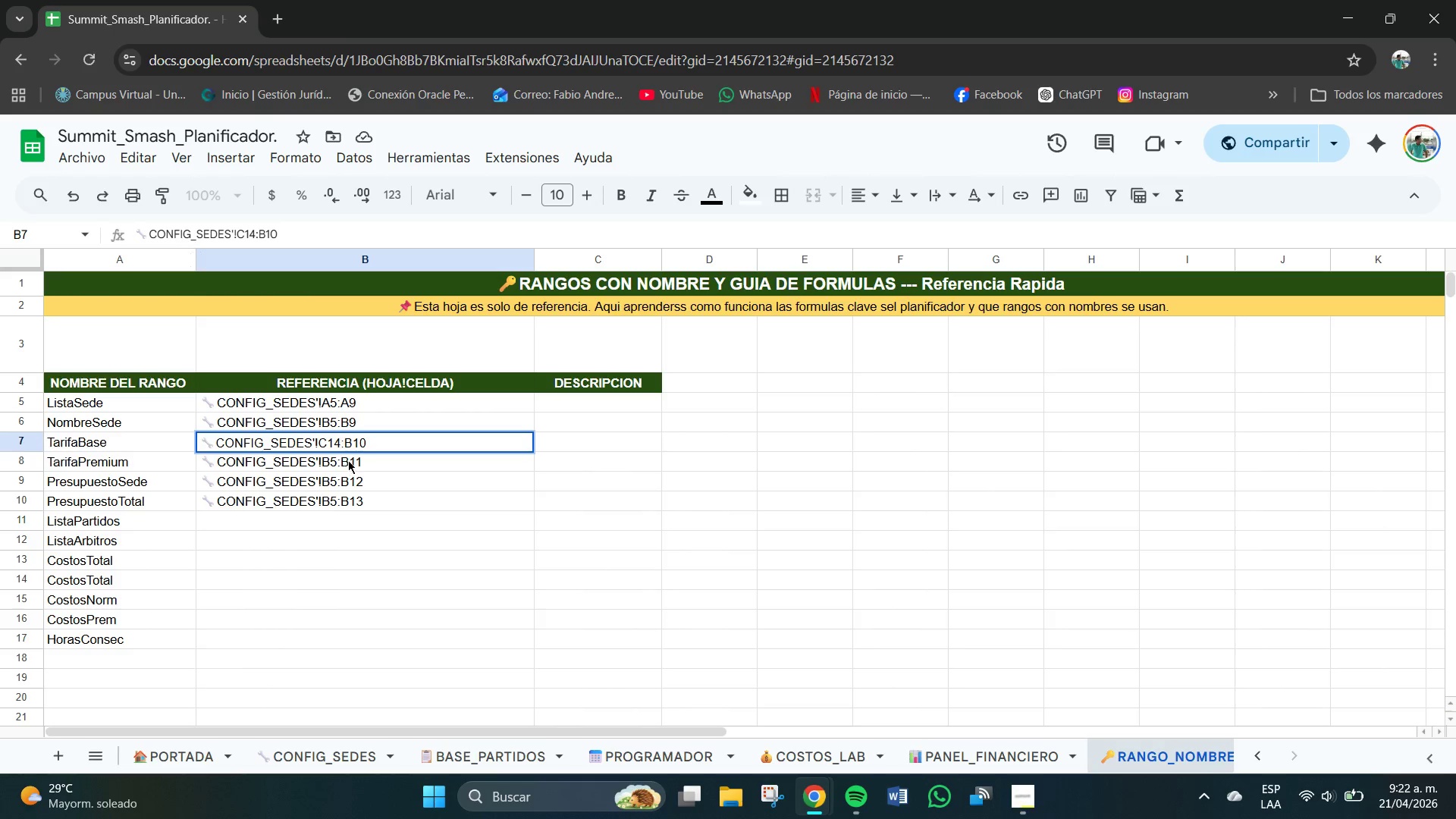 
left_click([374, 446])
 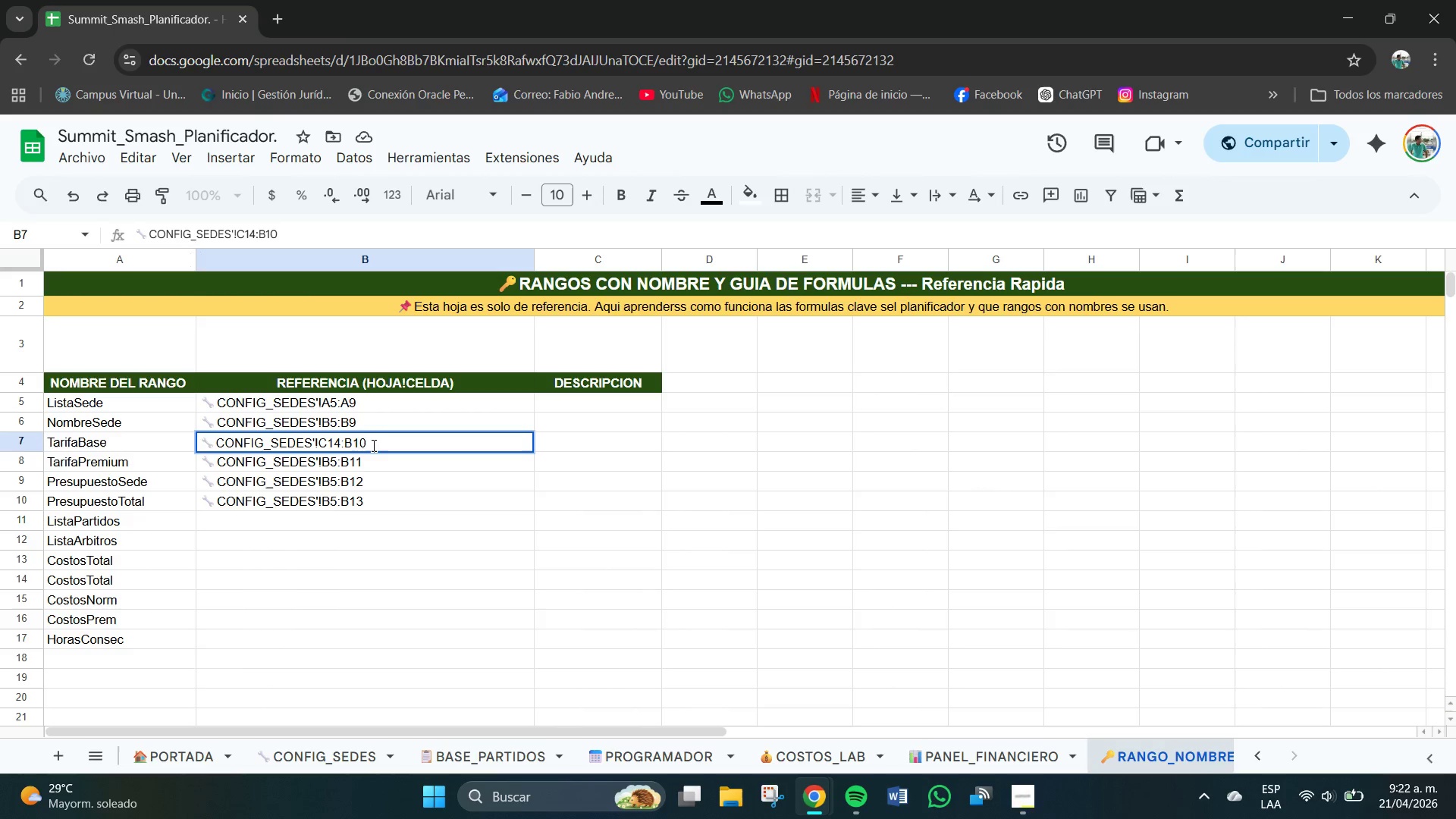 
key(Backspace)
key(Backspace)
key(Backspace)
type(C18)
 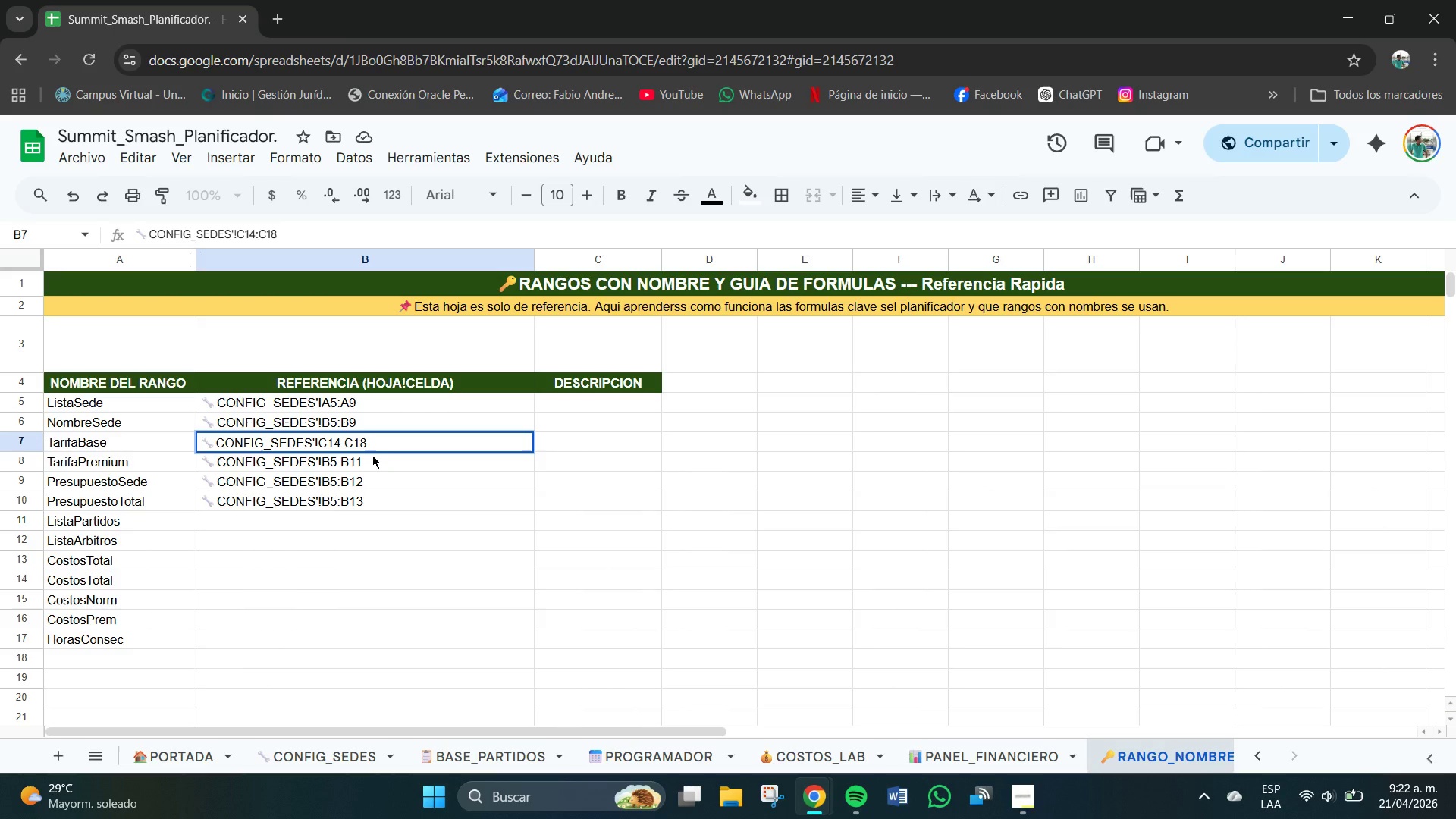 
left_click([370, 475])
 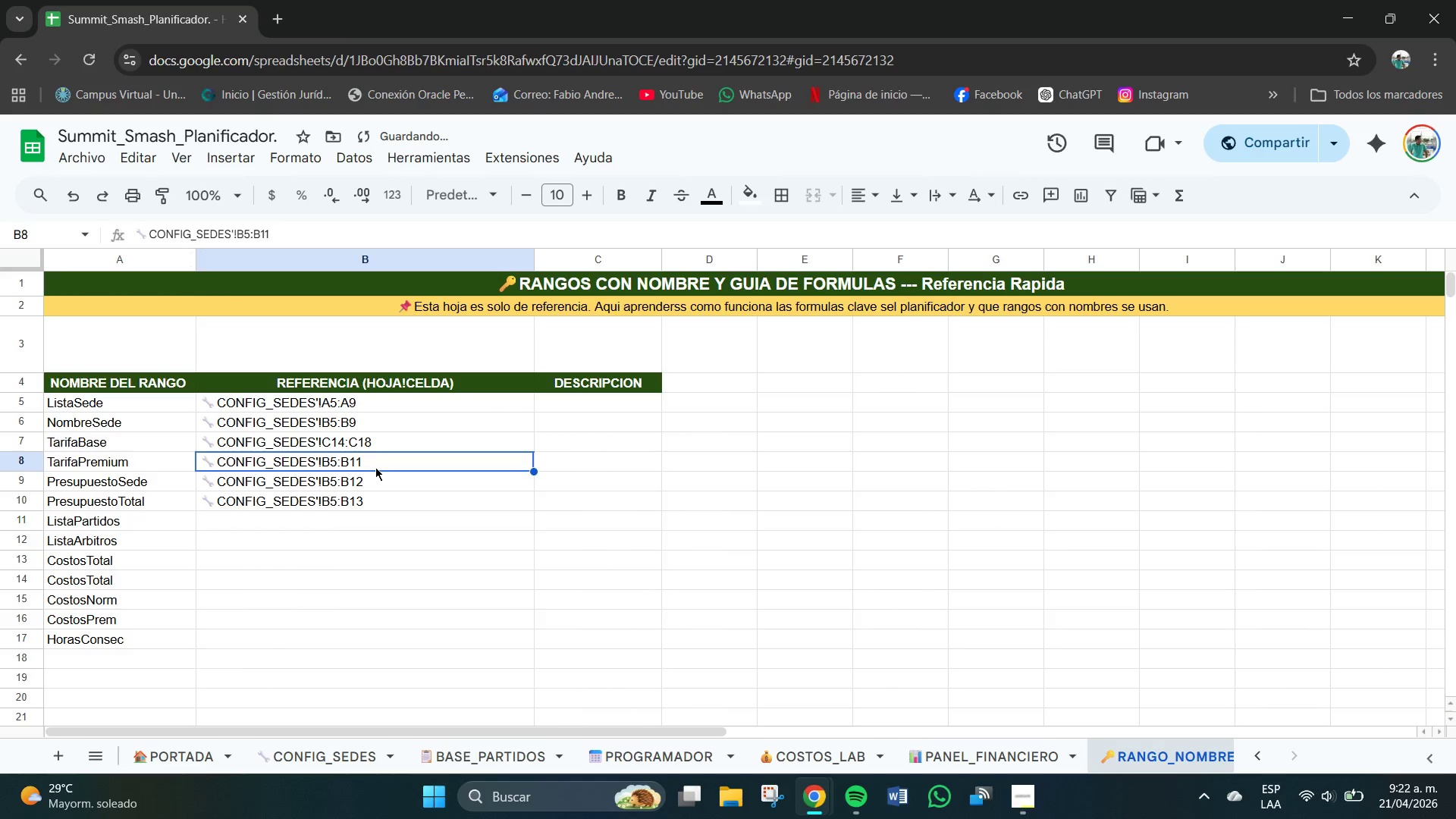 
double_click([373, 467])
 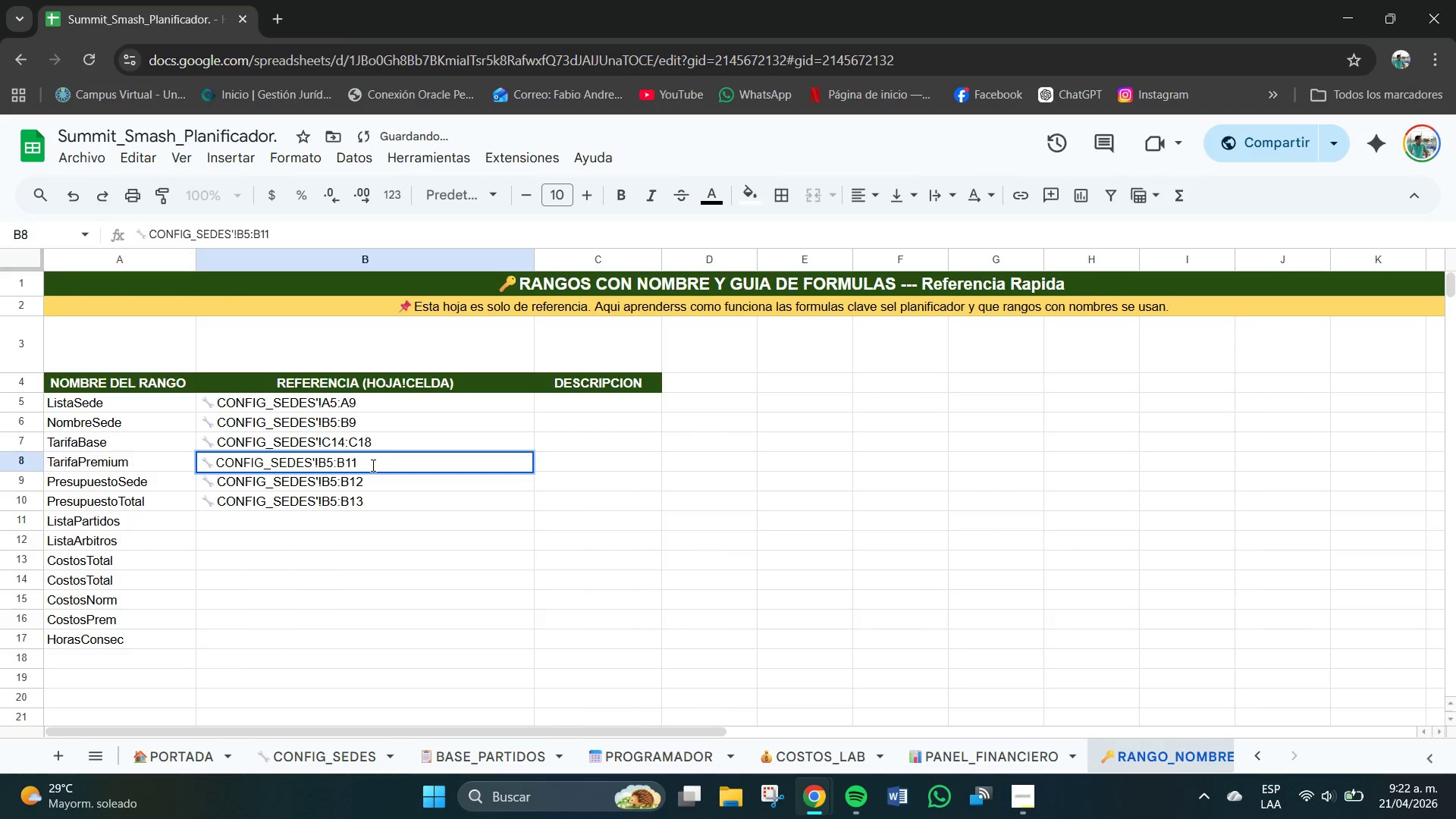 
key(Backspace)
 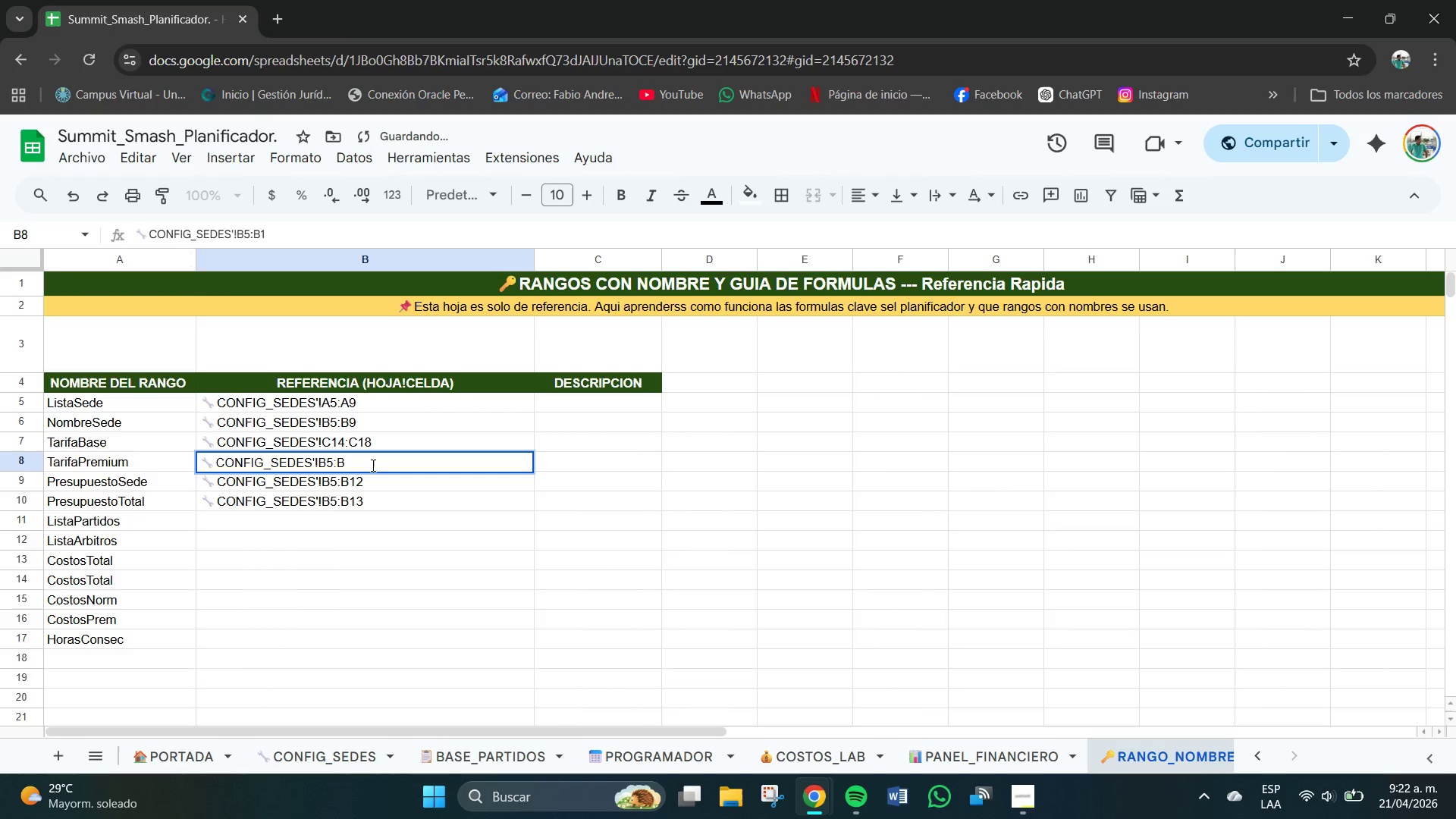 
key(Backspace)
 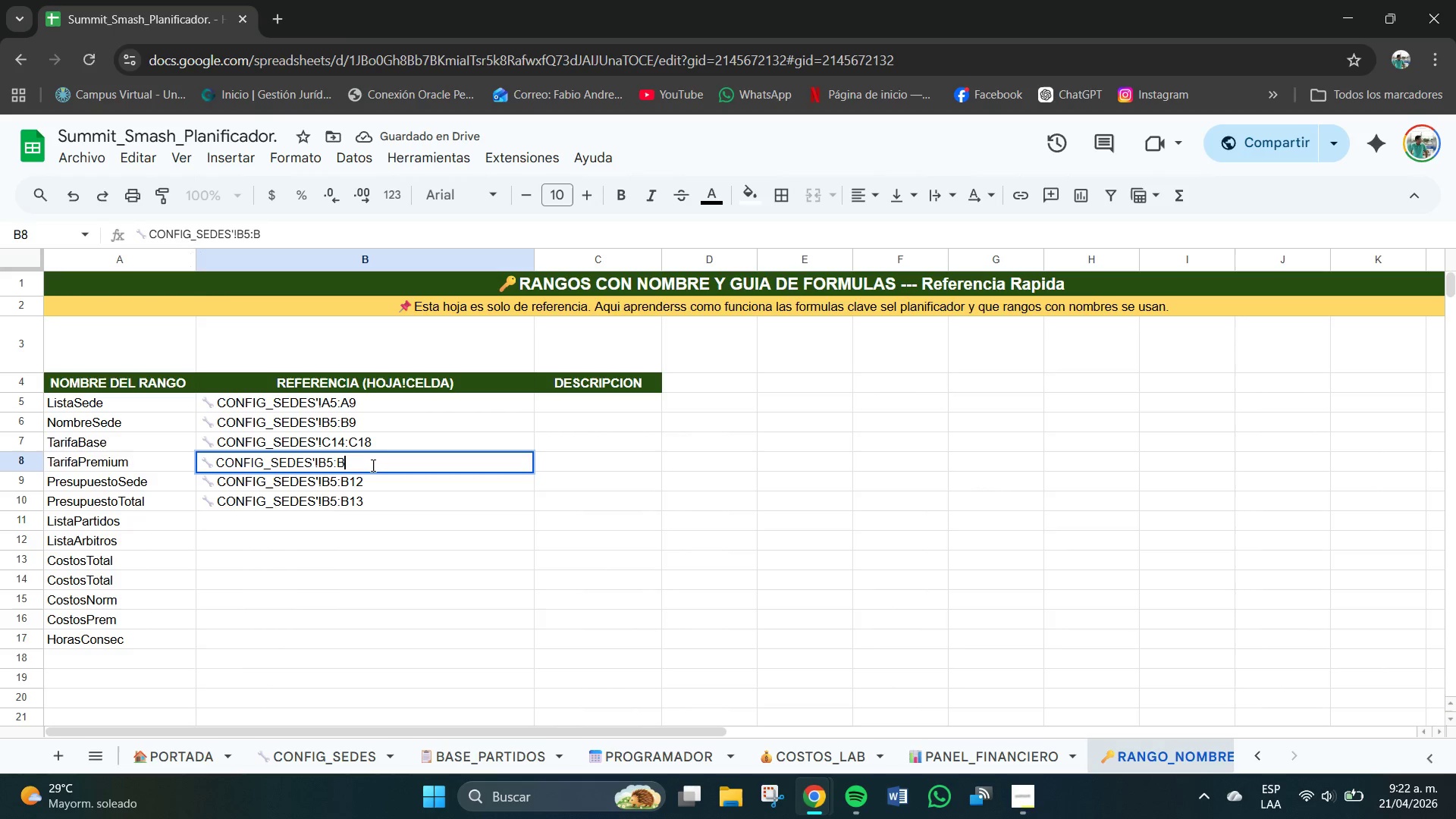 
key(Backspace)
 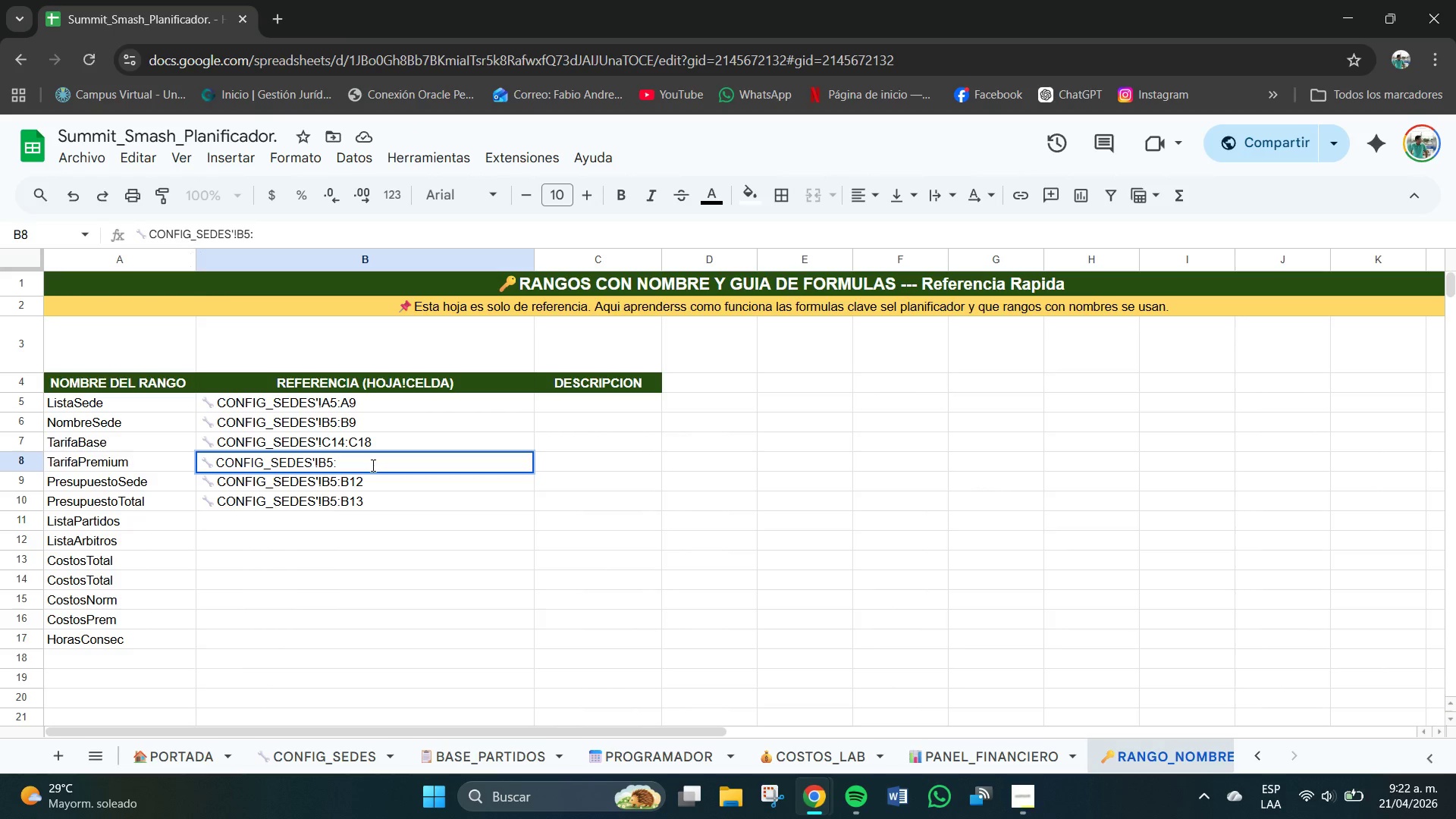 
type(D18)
 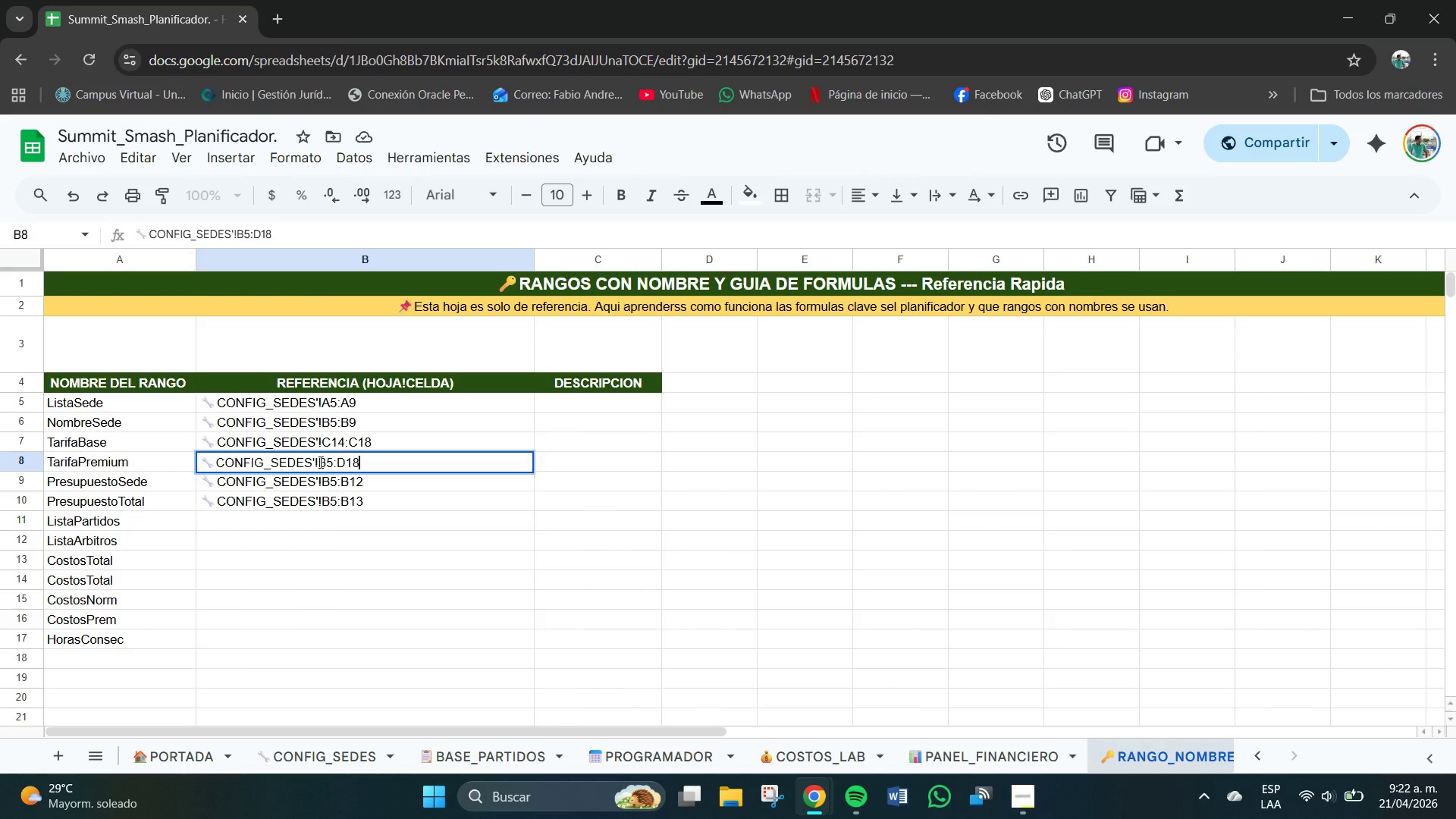 
left_click([332, 466])
 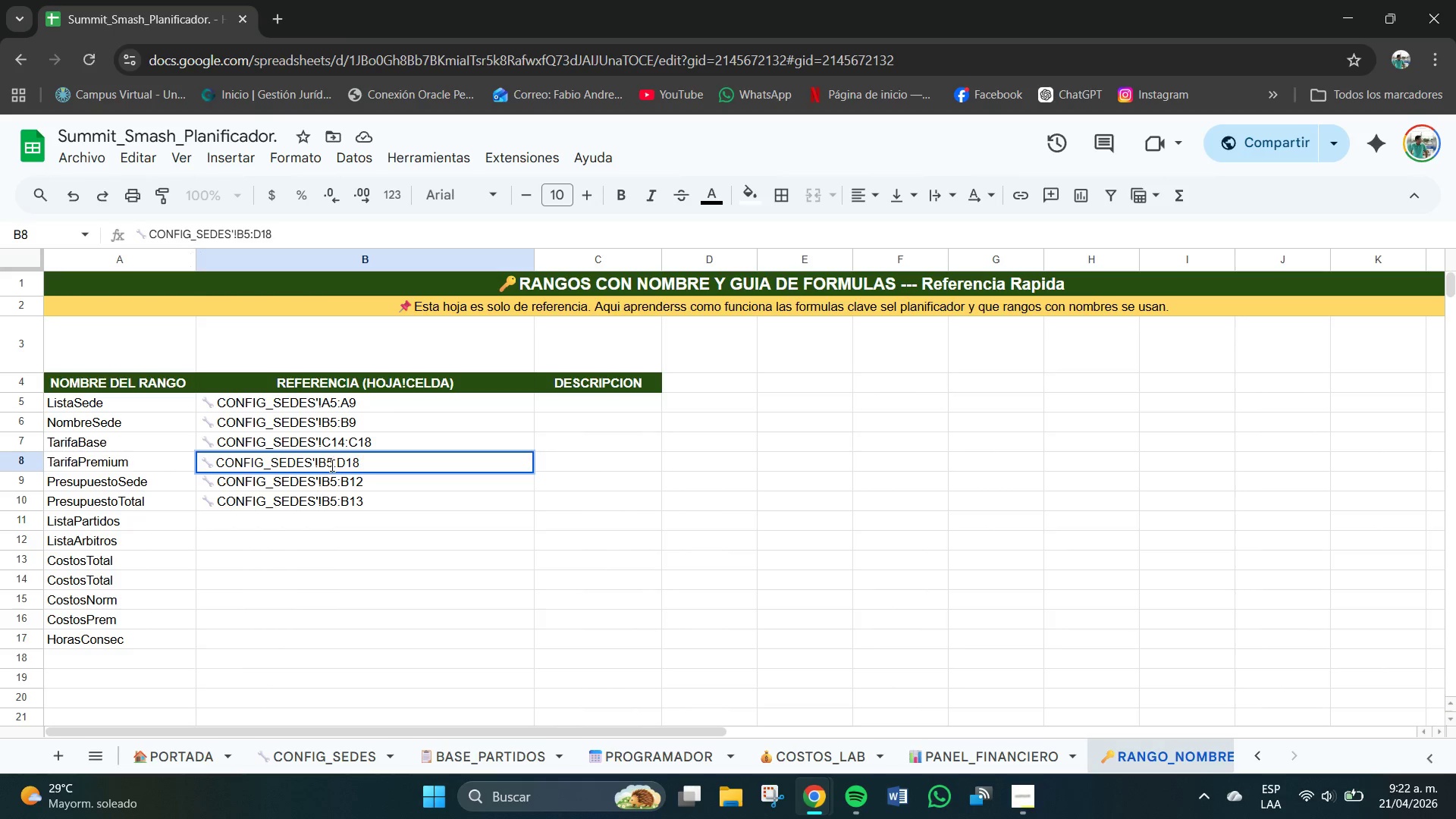 
key(Backspace)
key(Backspace)
type(D14)
 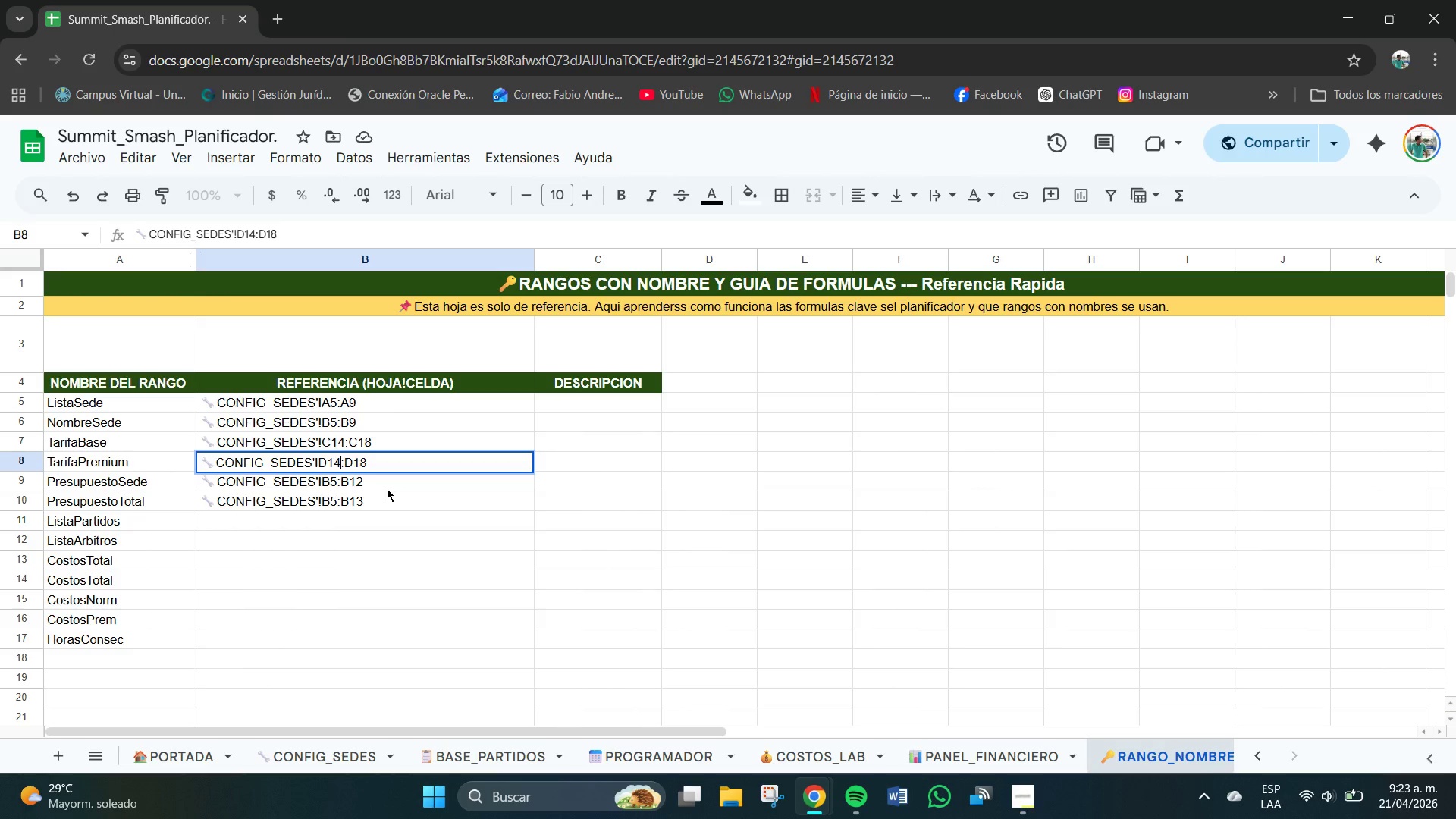 
wait(7.62)
 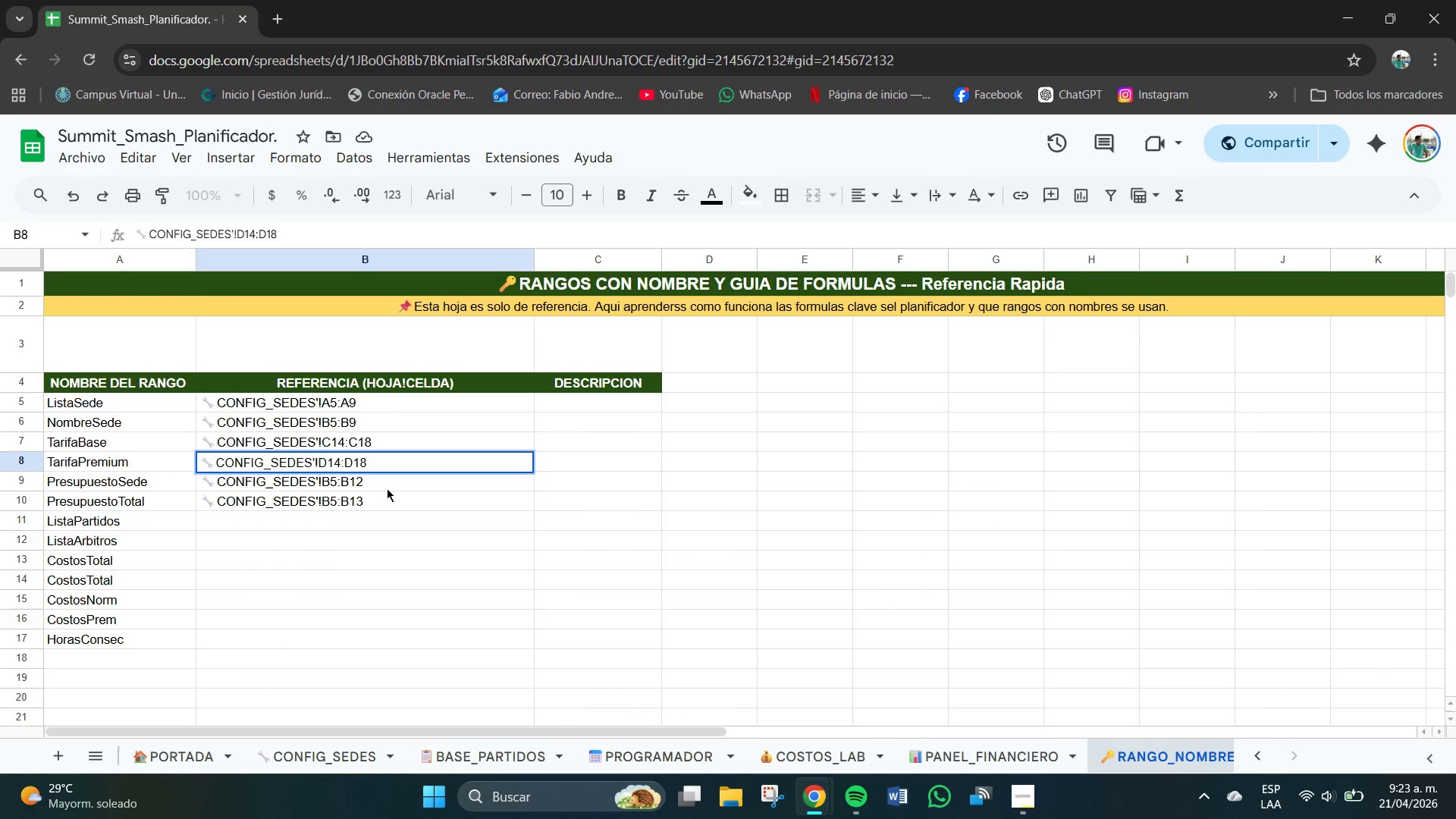 
left_click([371, 481])
 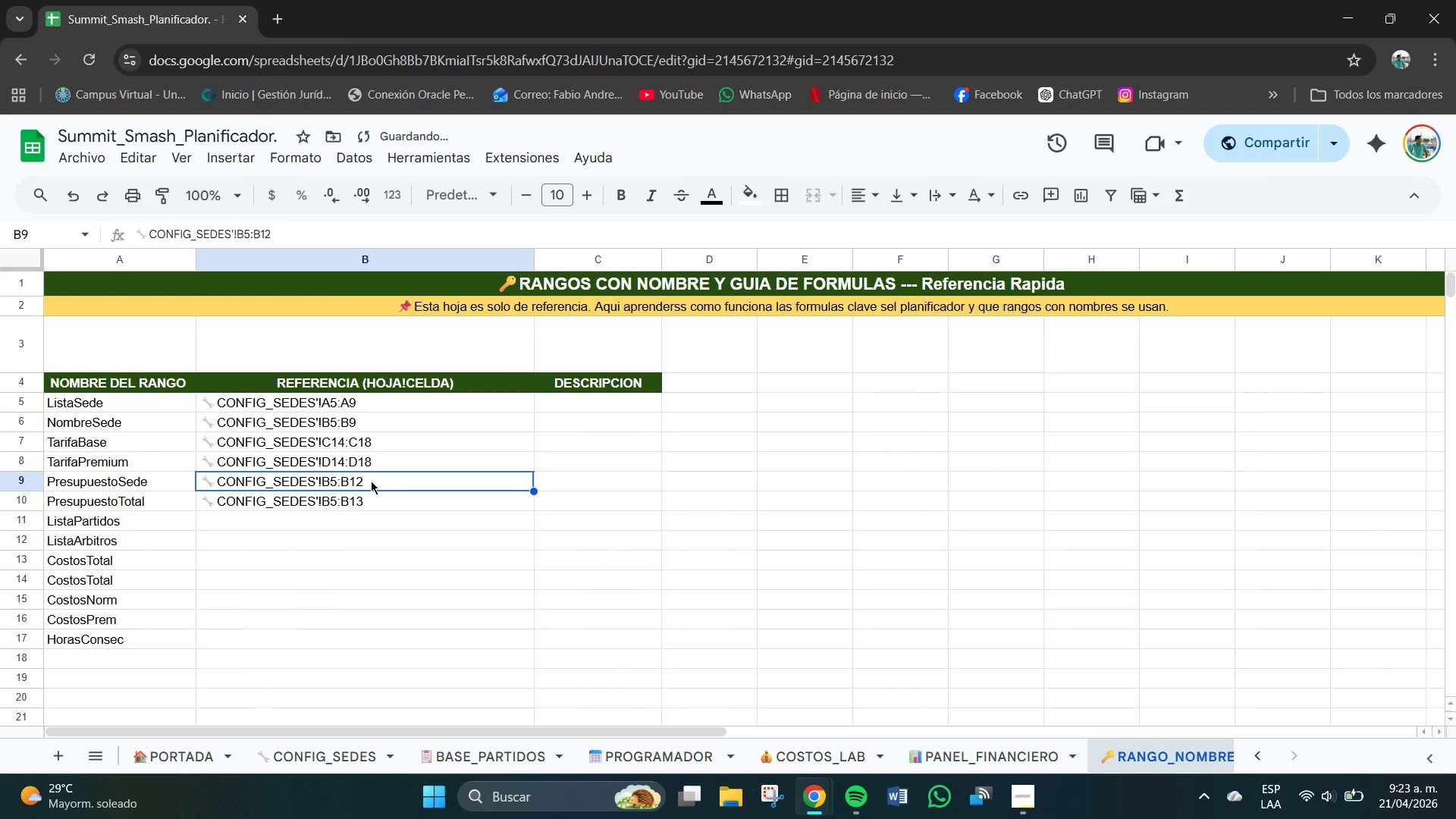 
left_click([371, 481])
 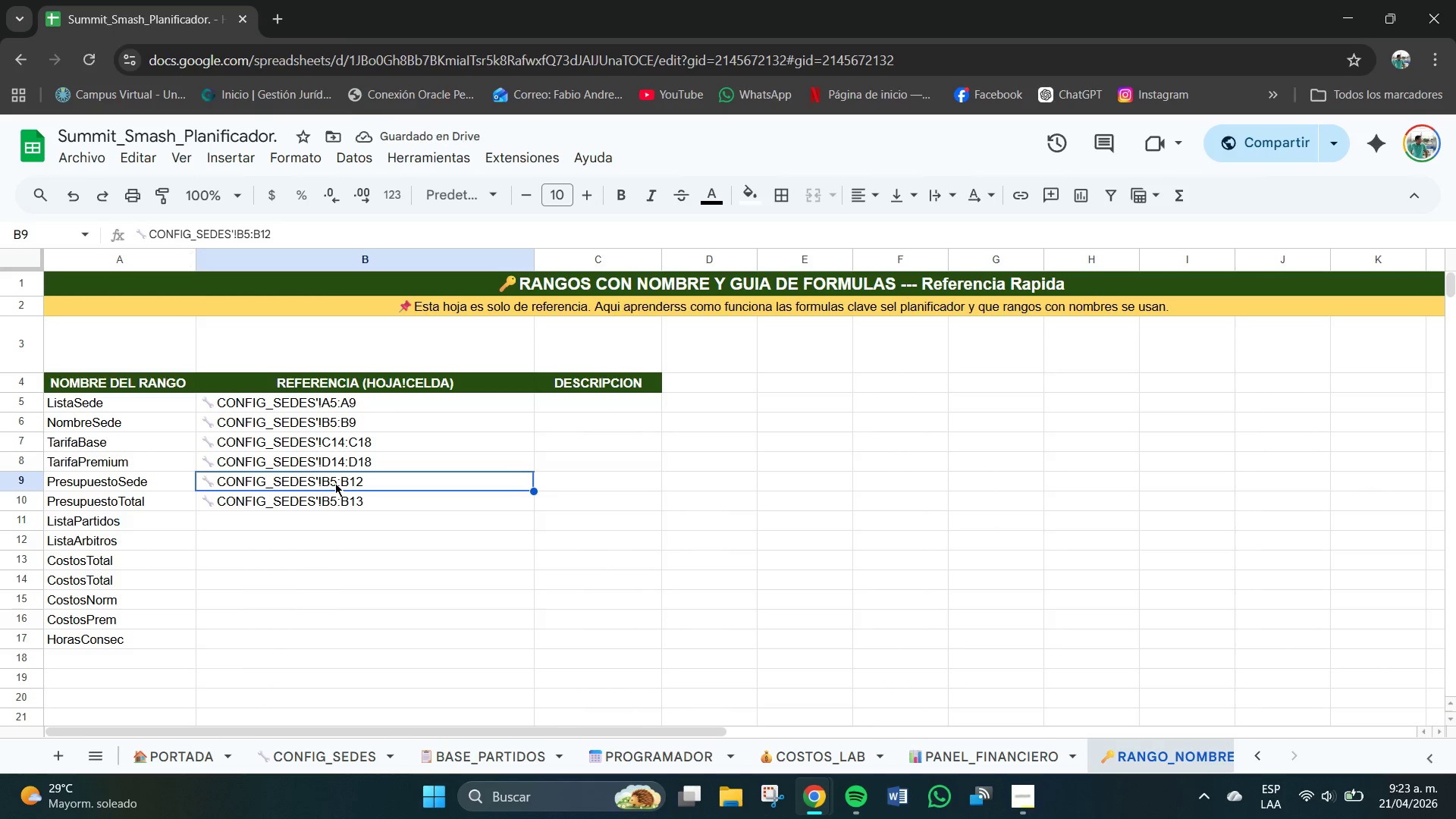 
double_click([334, 483])
 